 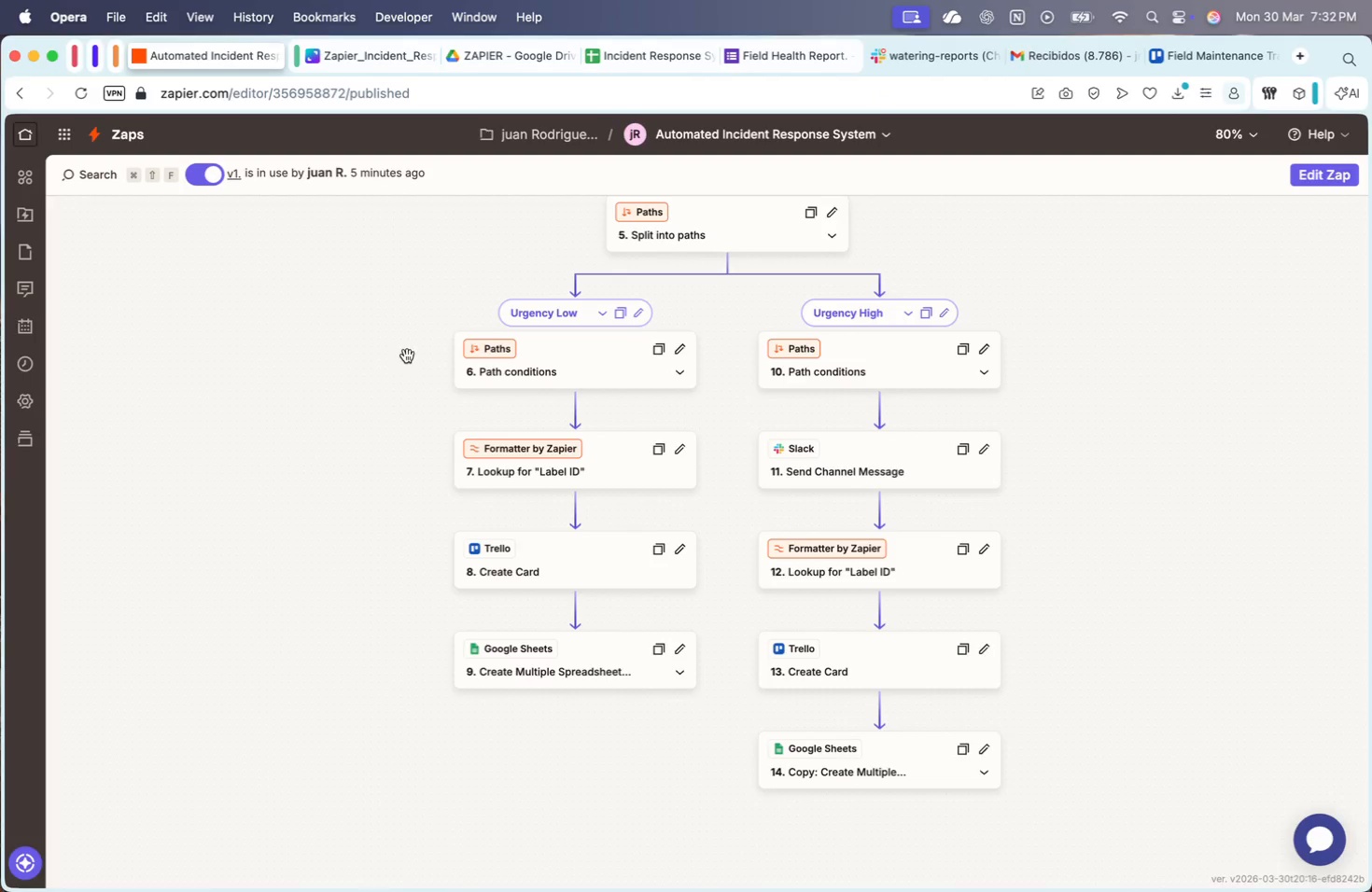 
left_click_drag(start_coordinate=[407, 355], to_coordinate=[406, 417])
 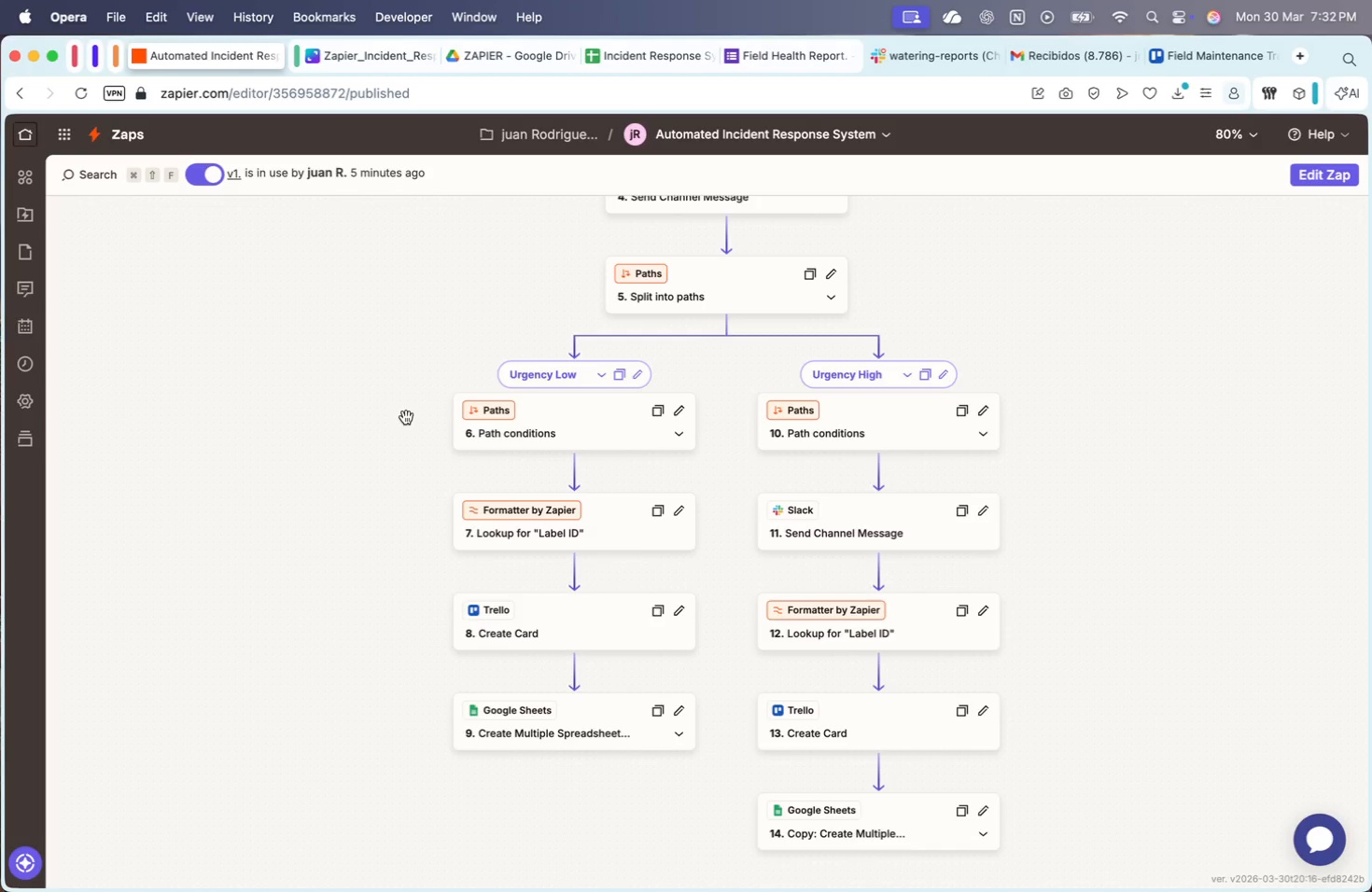 
scroll: coordinate [1166, 535], scroll_direction: up, amount: 25.0
 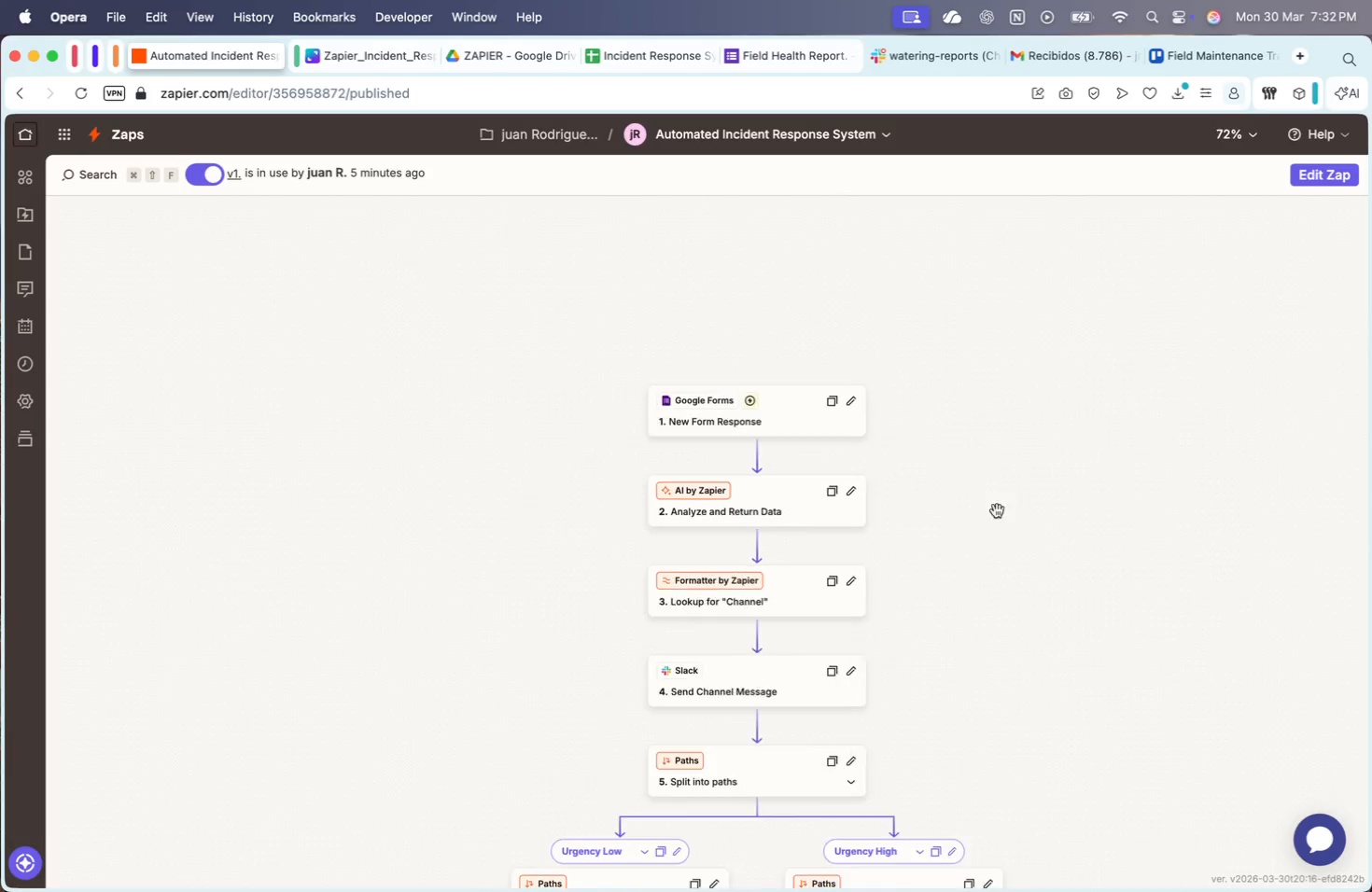 
scroll: coordinate [788, 304], scroll_direction: down, amount: 64.0
 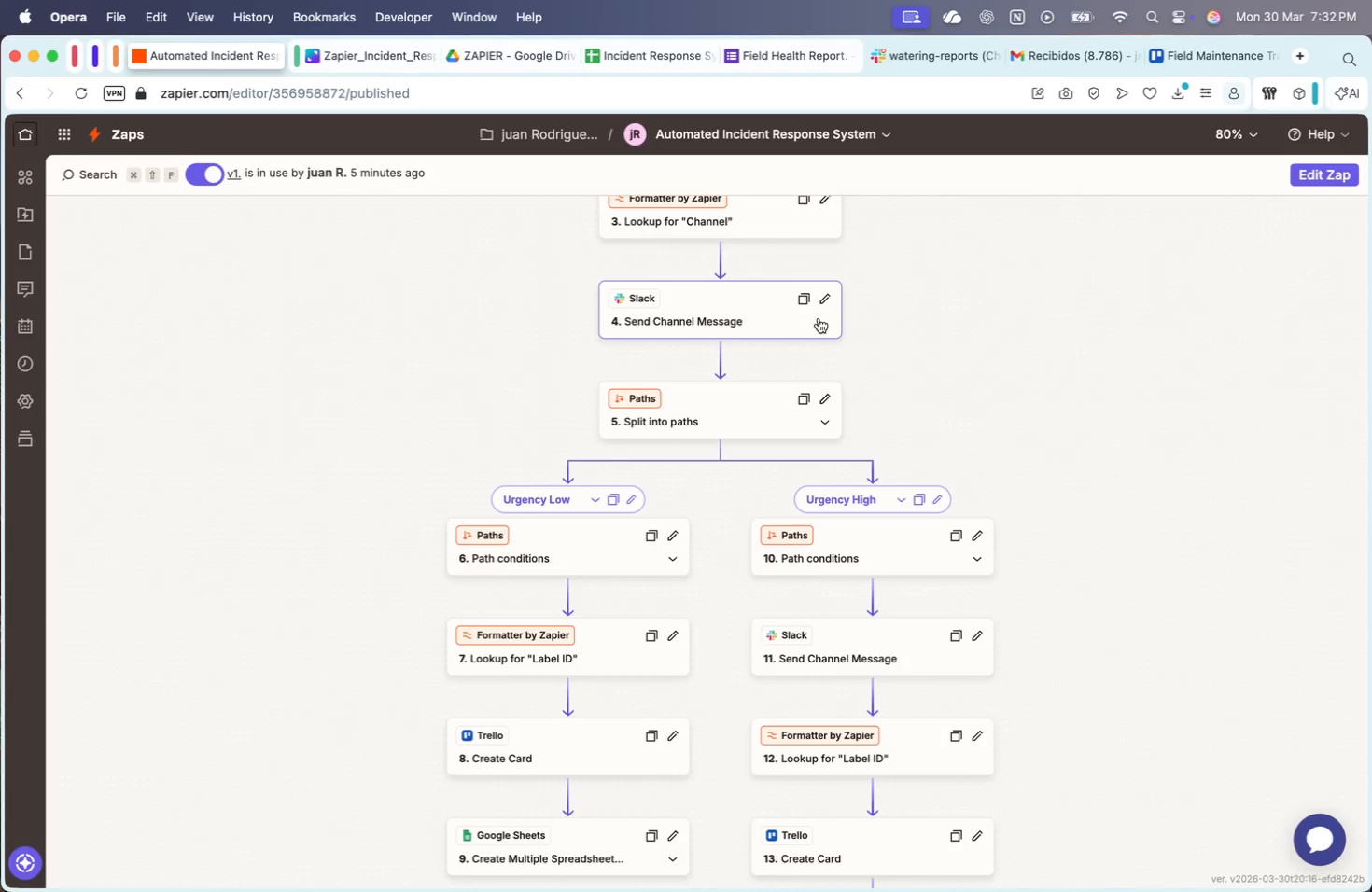 
scroll: coordinate [780, 278], scroll_direction: up, amount: 61.0
 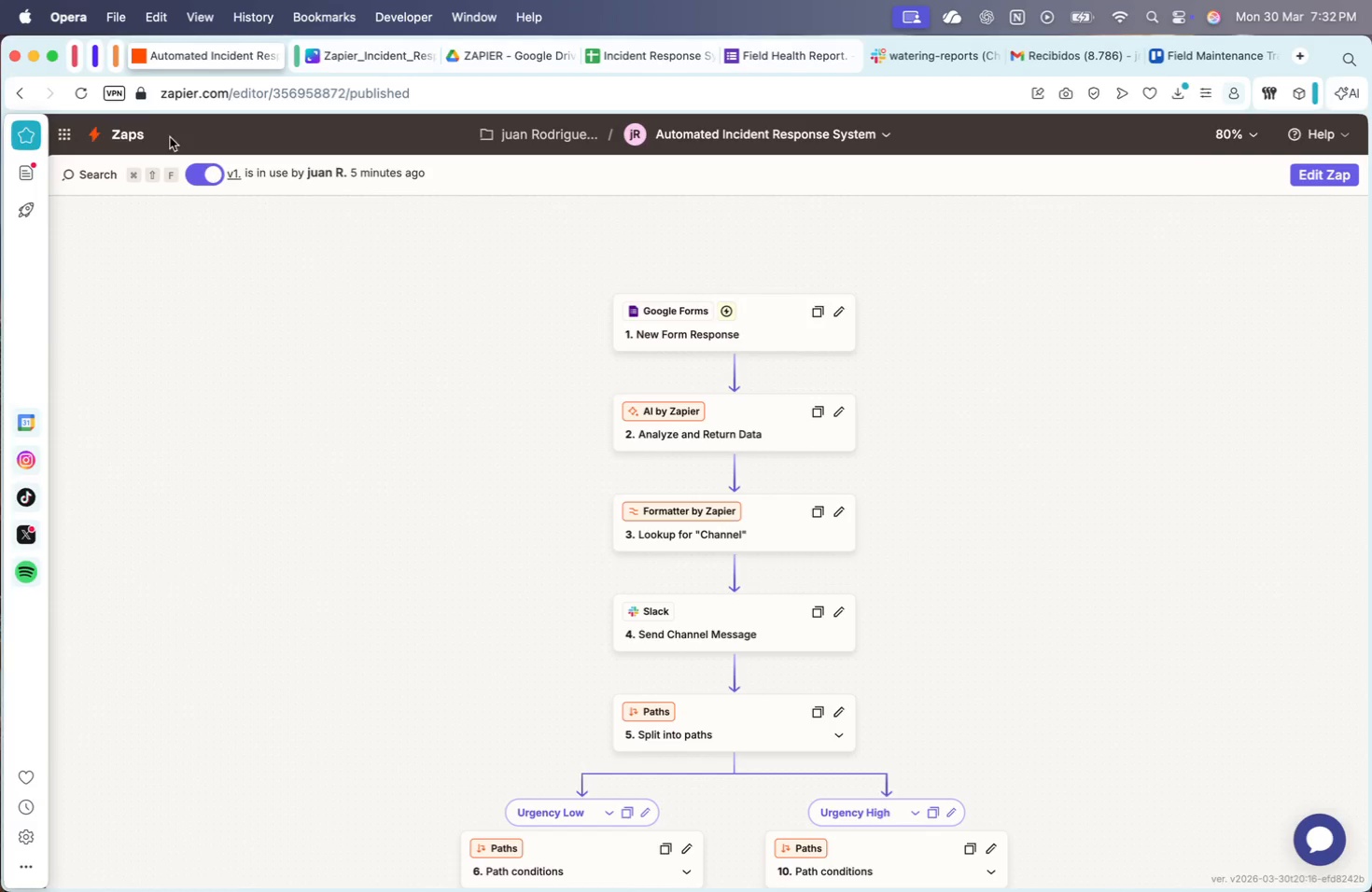 
left_click([126, 138])
 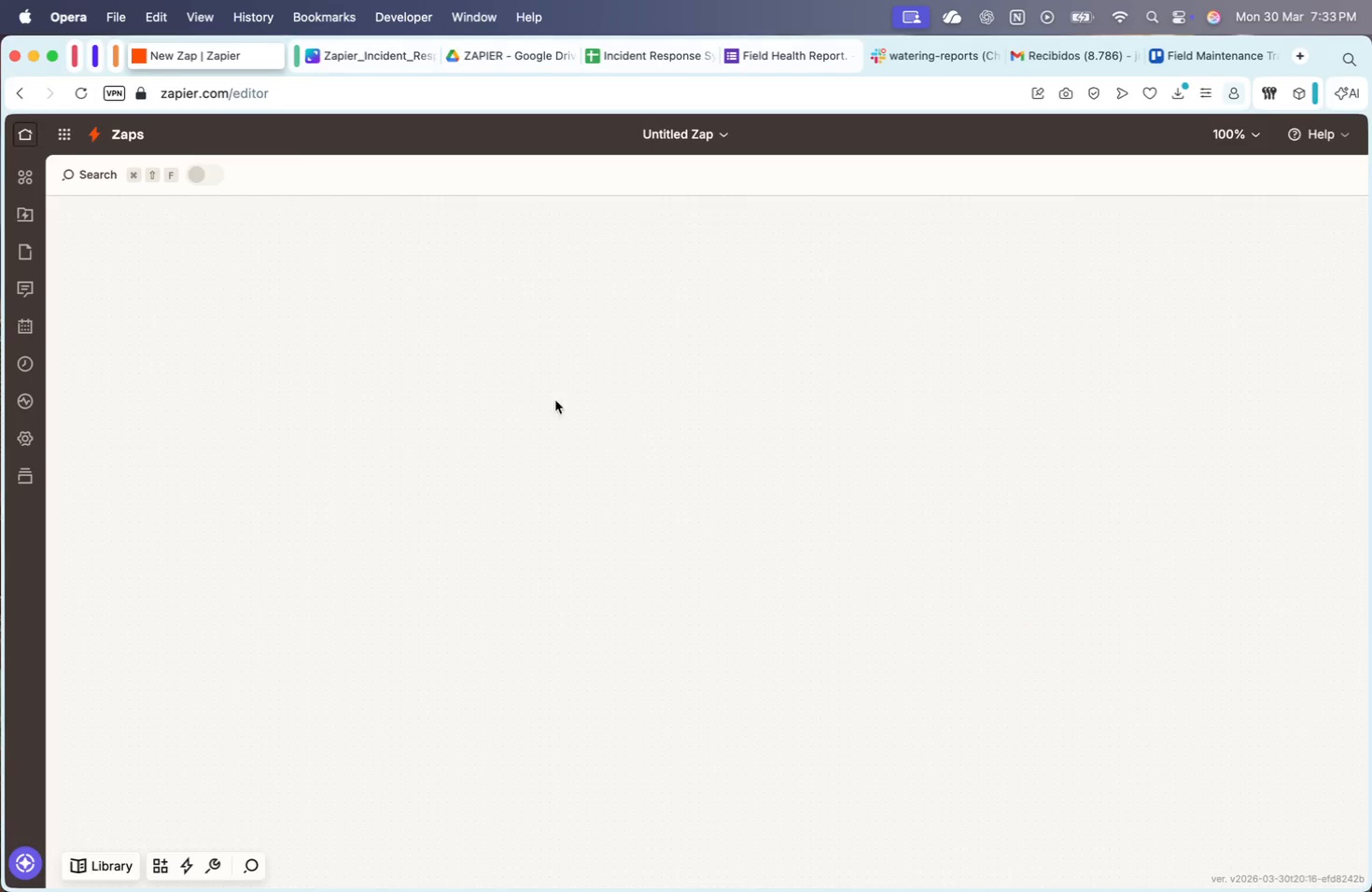 
wait(5.91)
 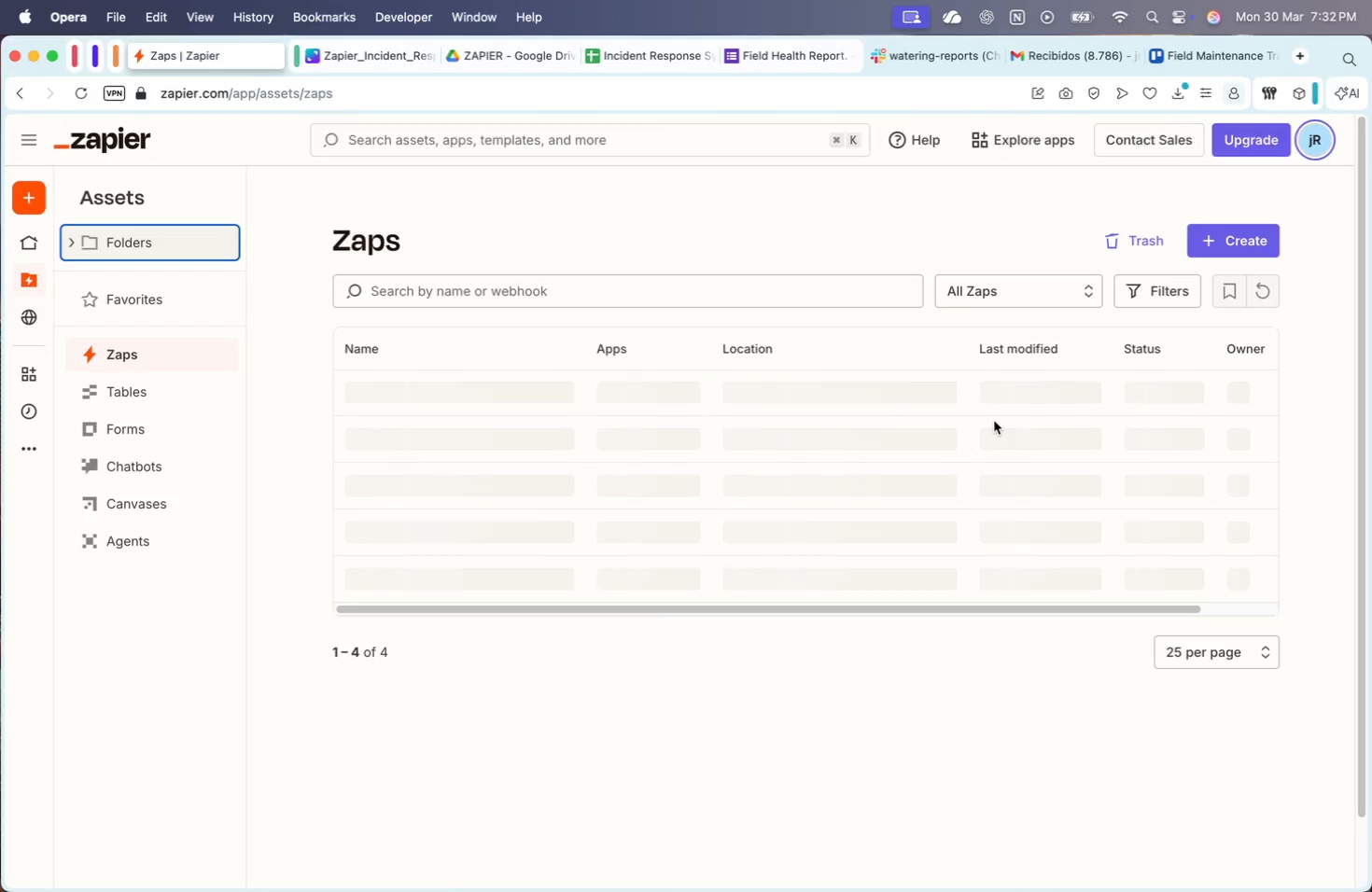 
left_click([647, 538])
 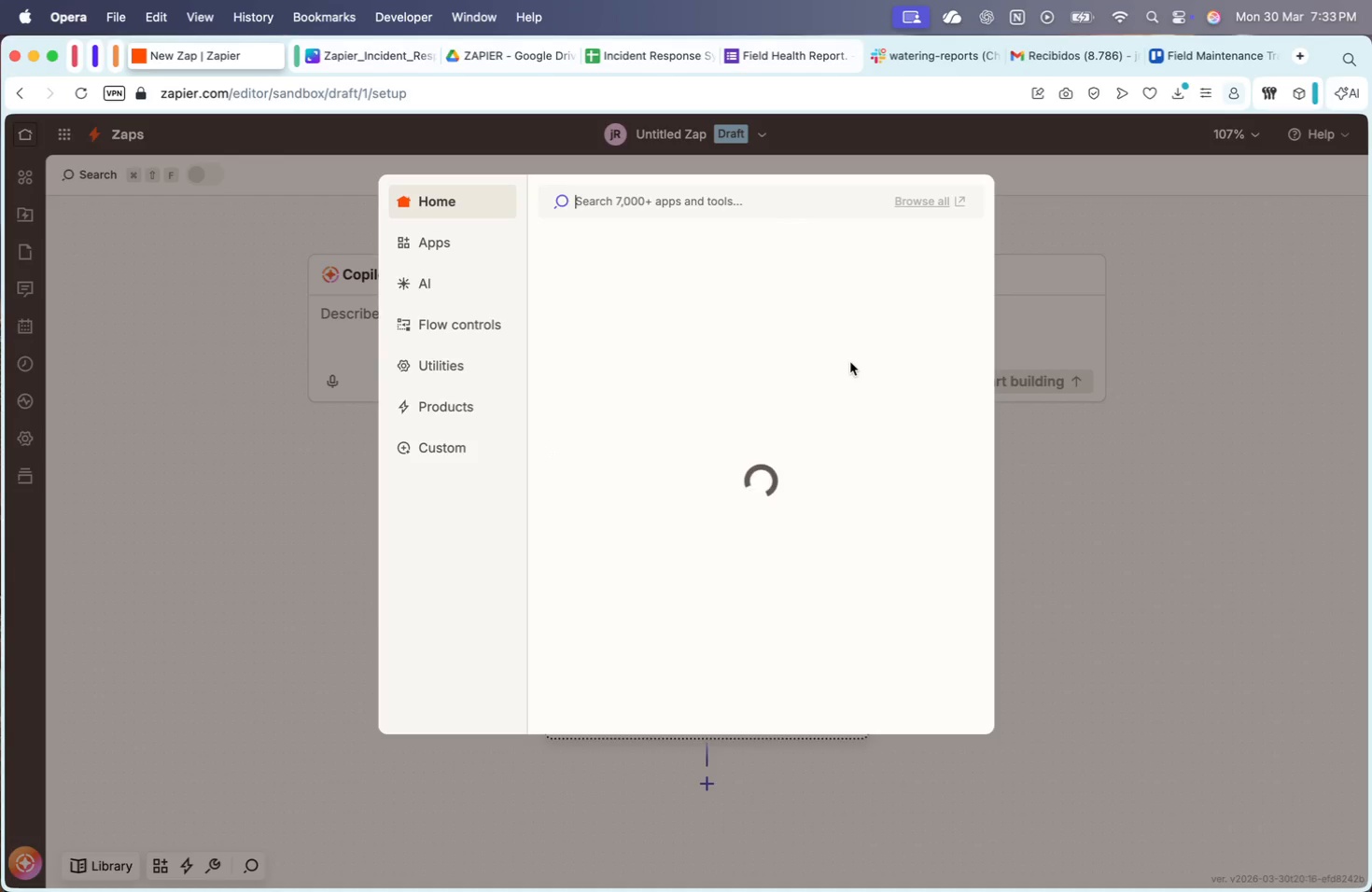 
mouse_move([807, 333])
 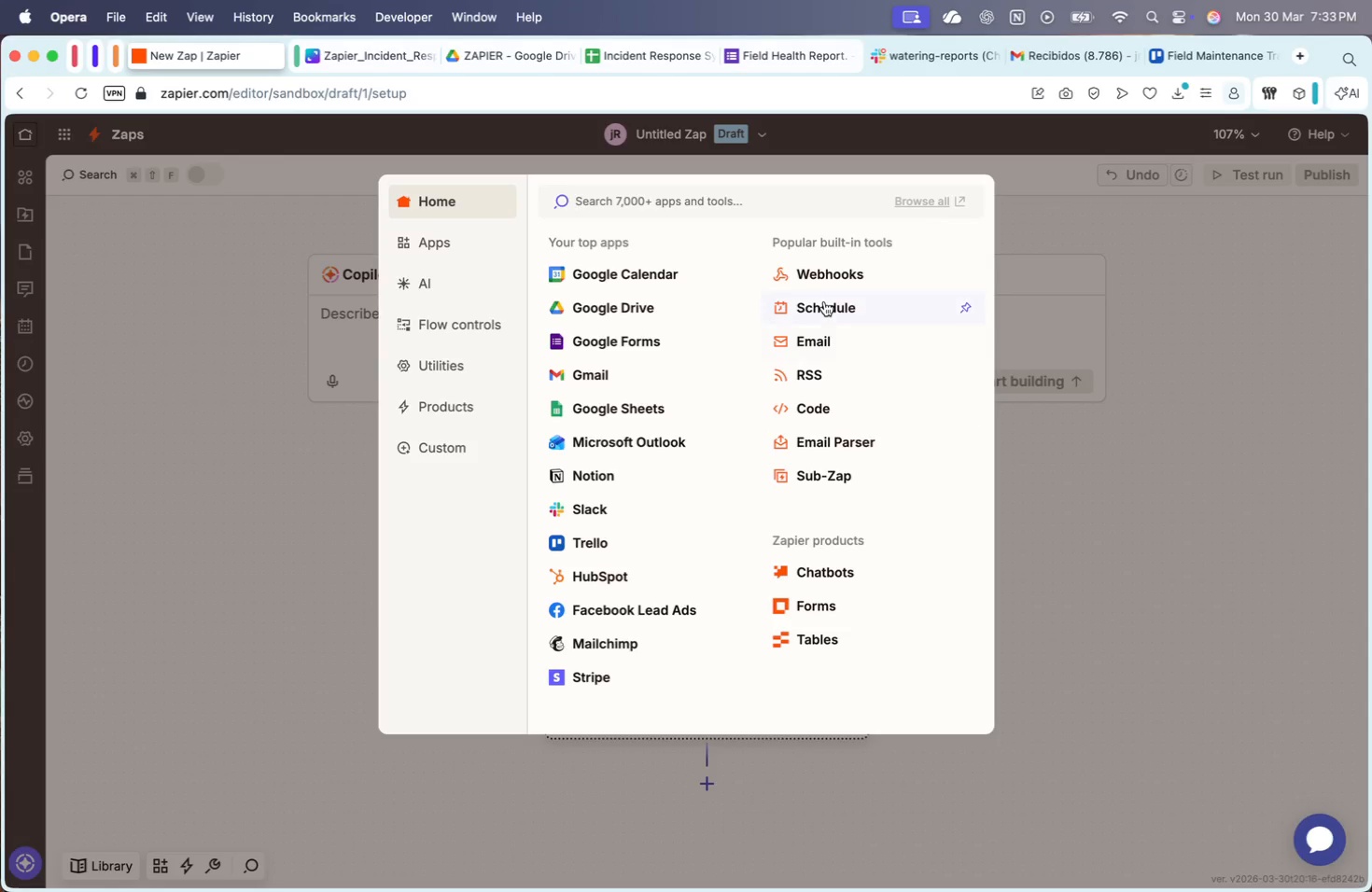 
mouse_move([864, 318])
 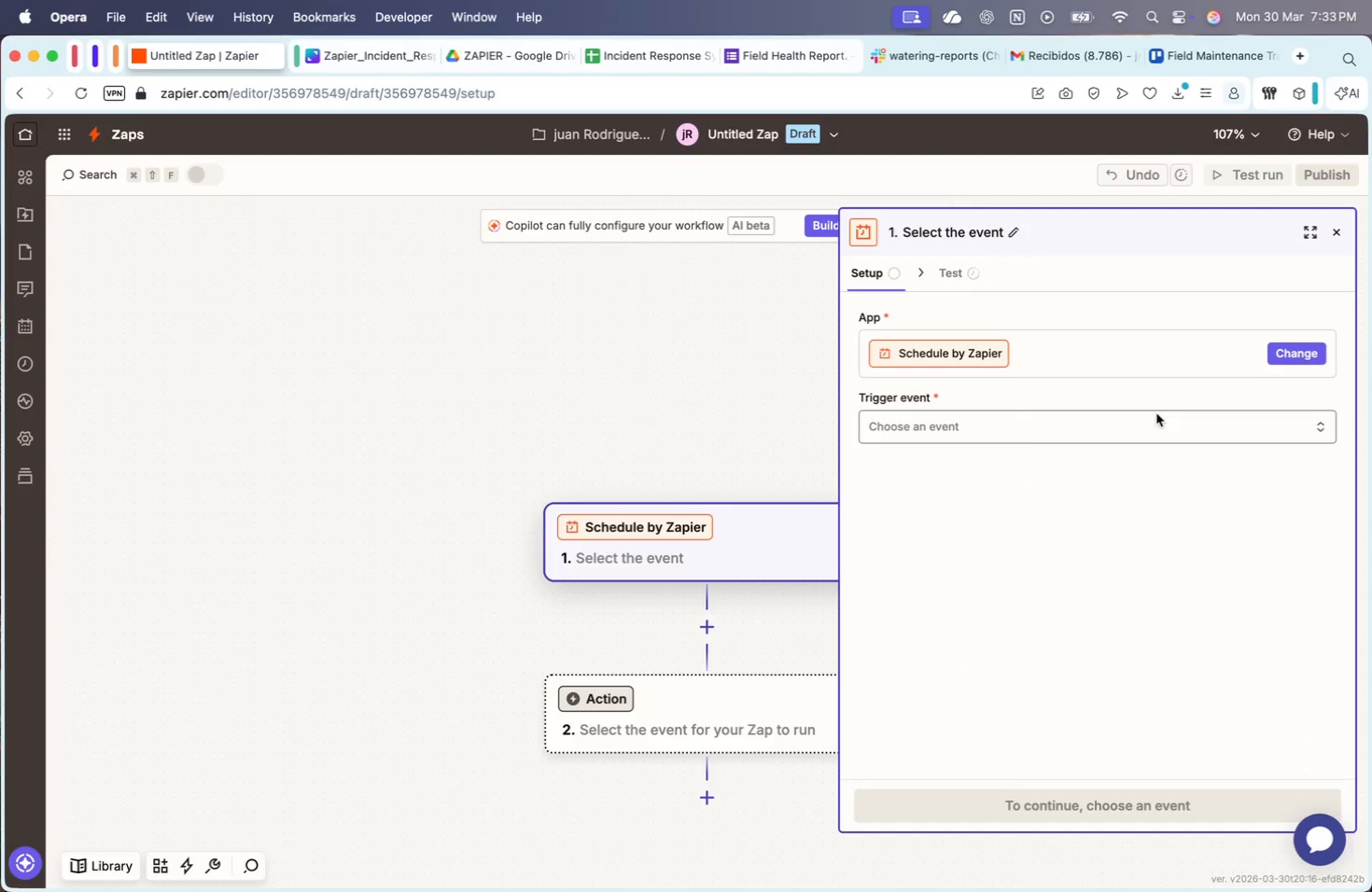 
left_click([997, 418])
 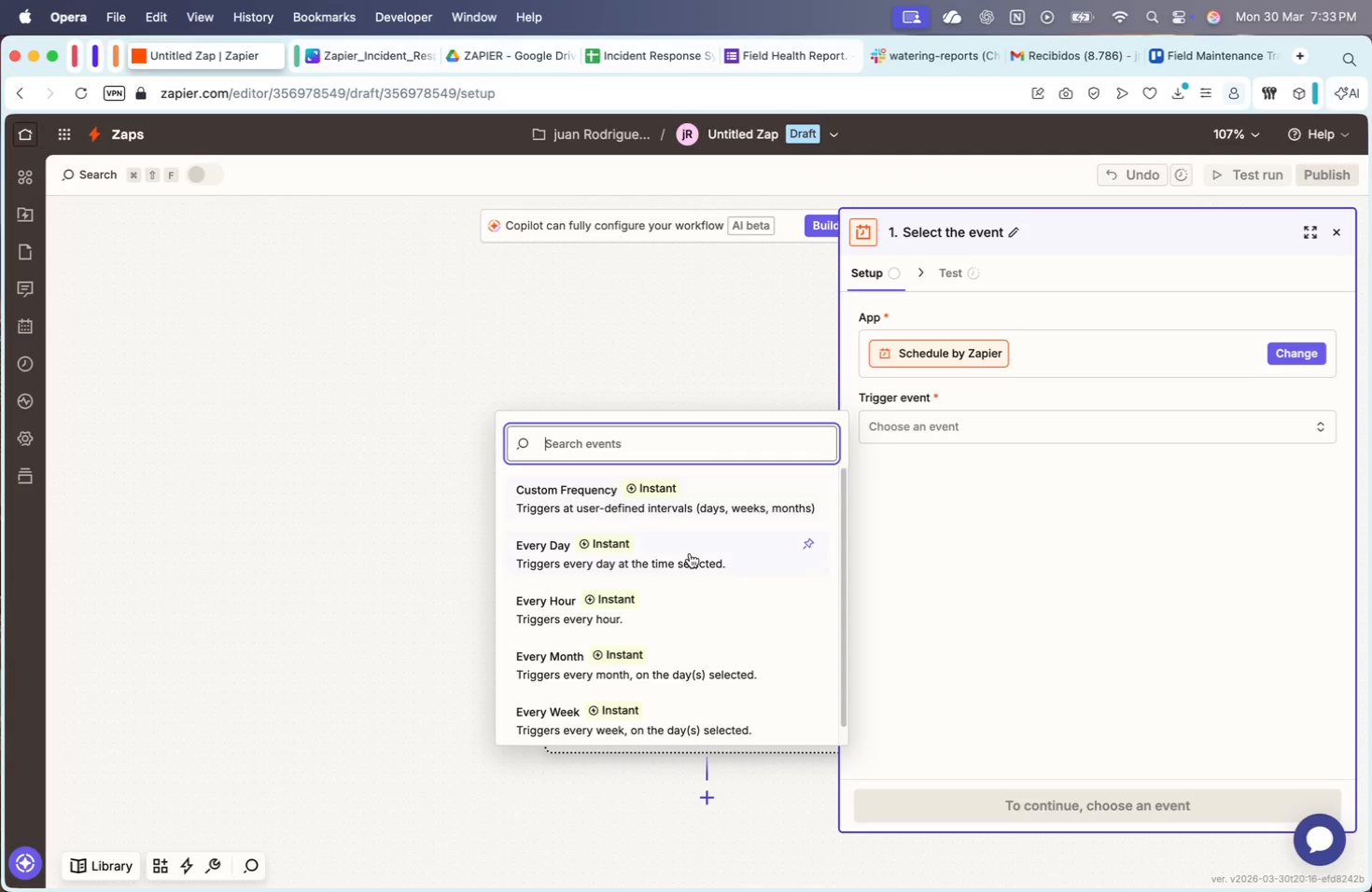 
left_click([690, 553])
 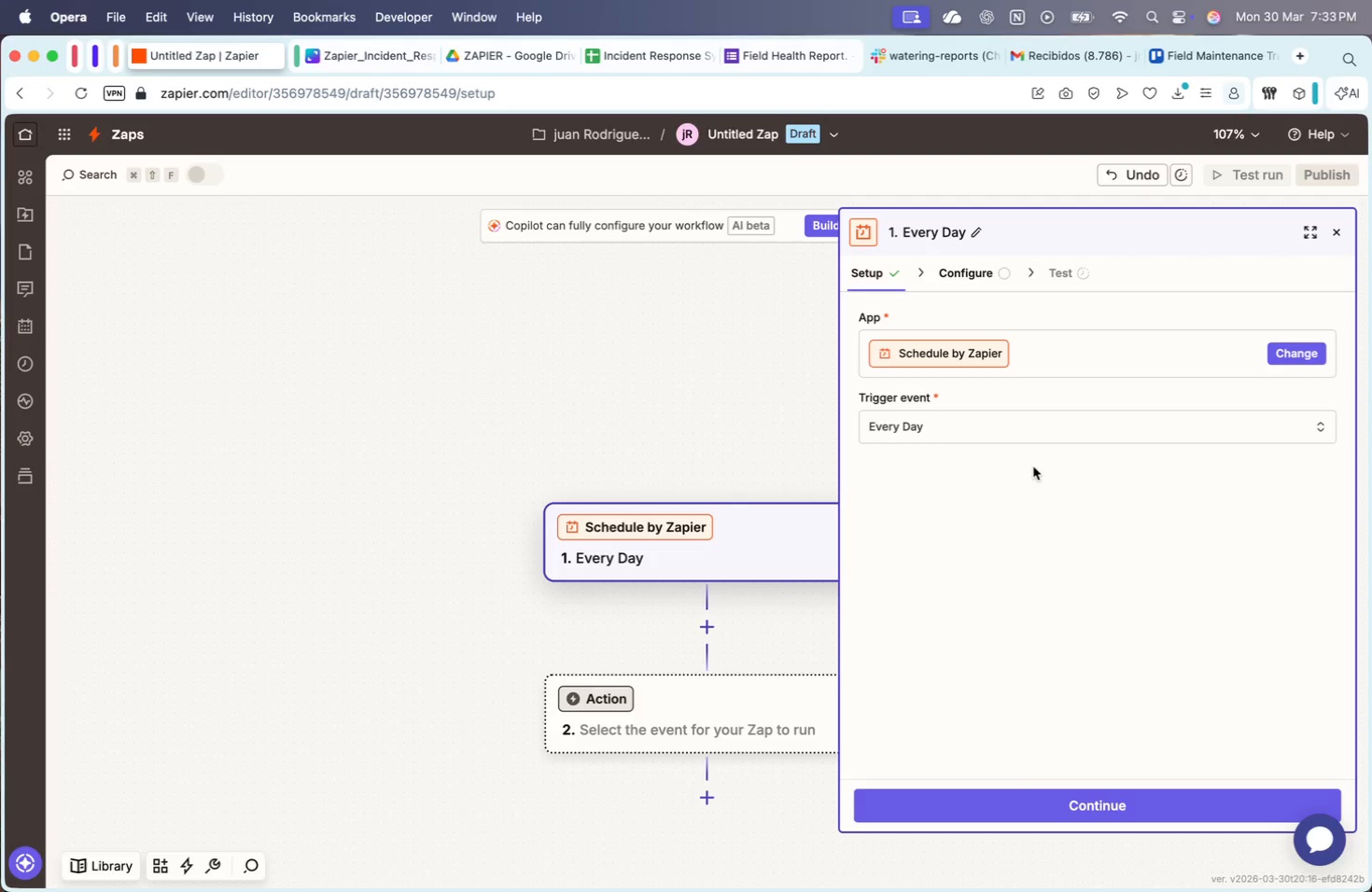 
left_click([1033, 426])
 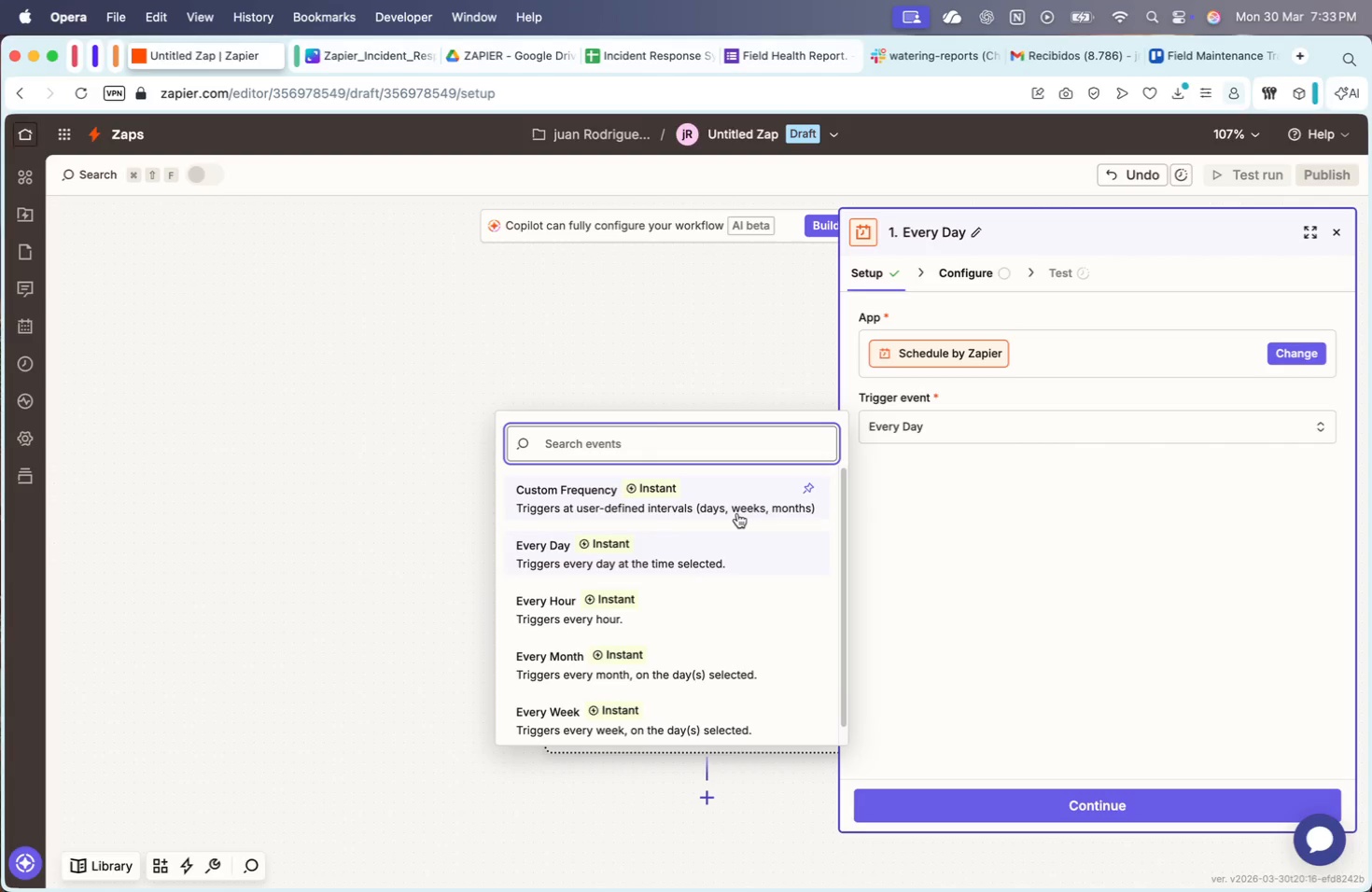 
left_click([739, 506])
 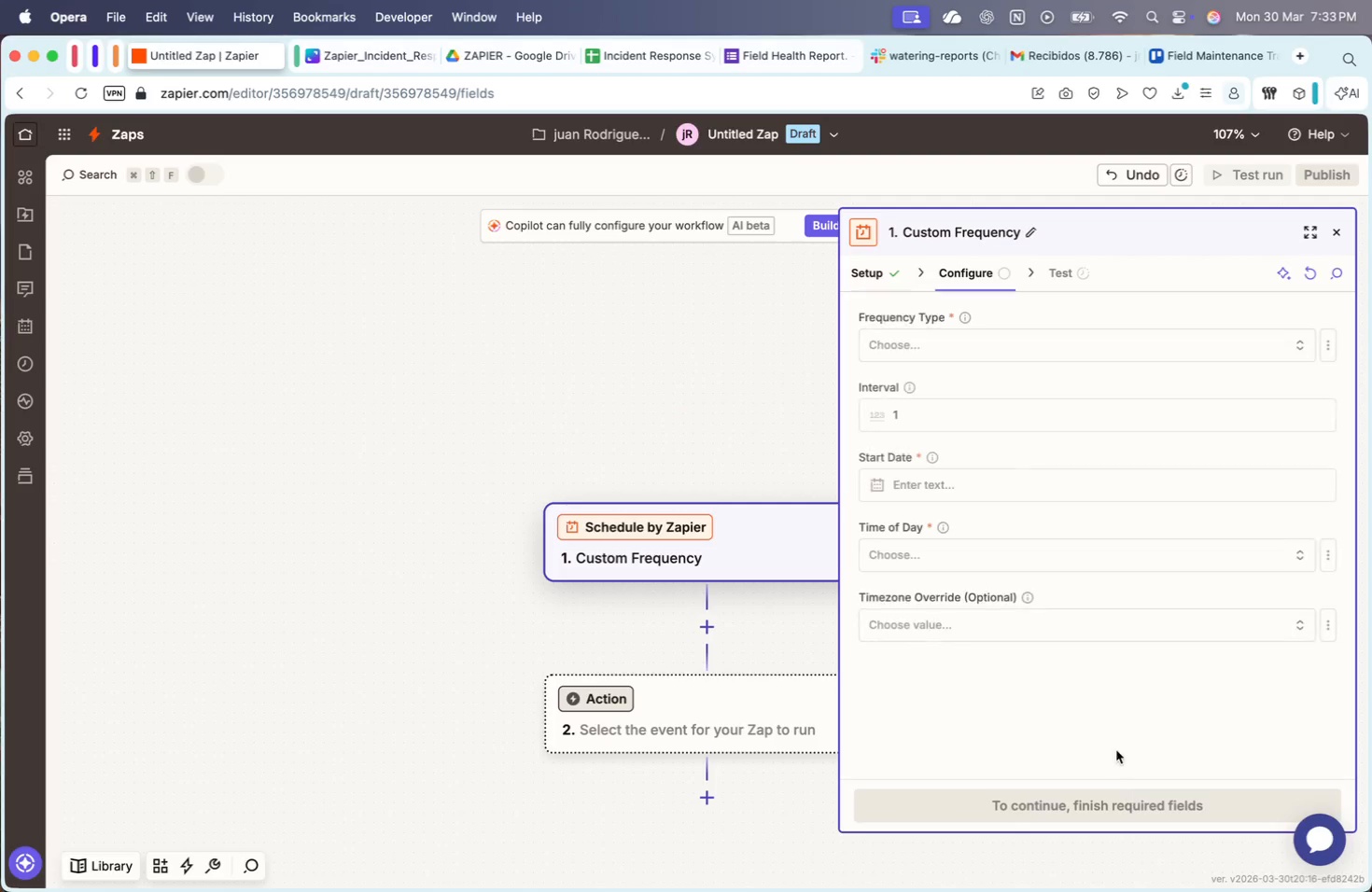 
left_click([937, 335])
 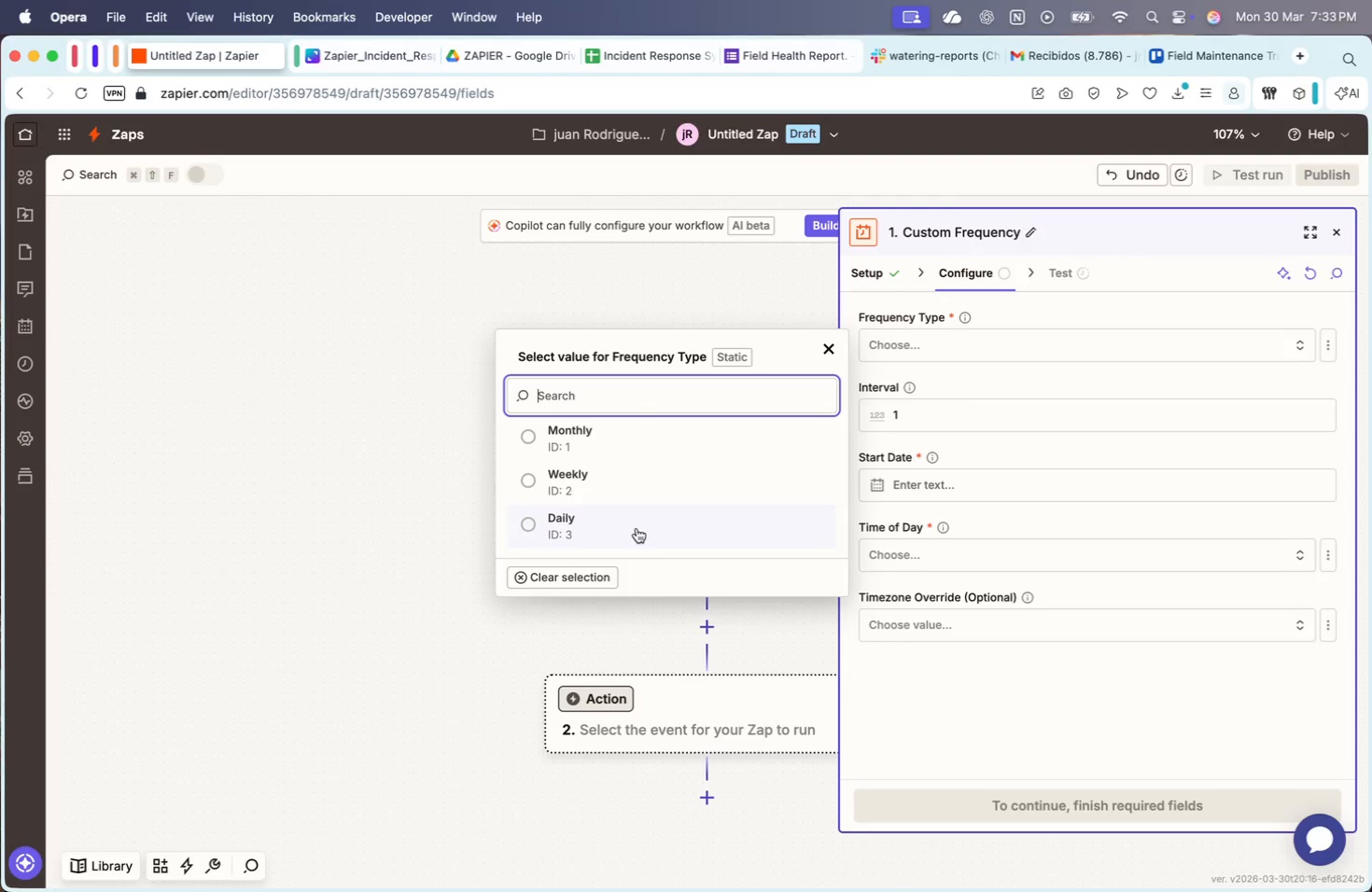 
left_click([633, 530])
 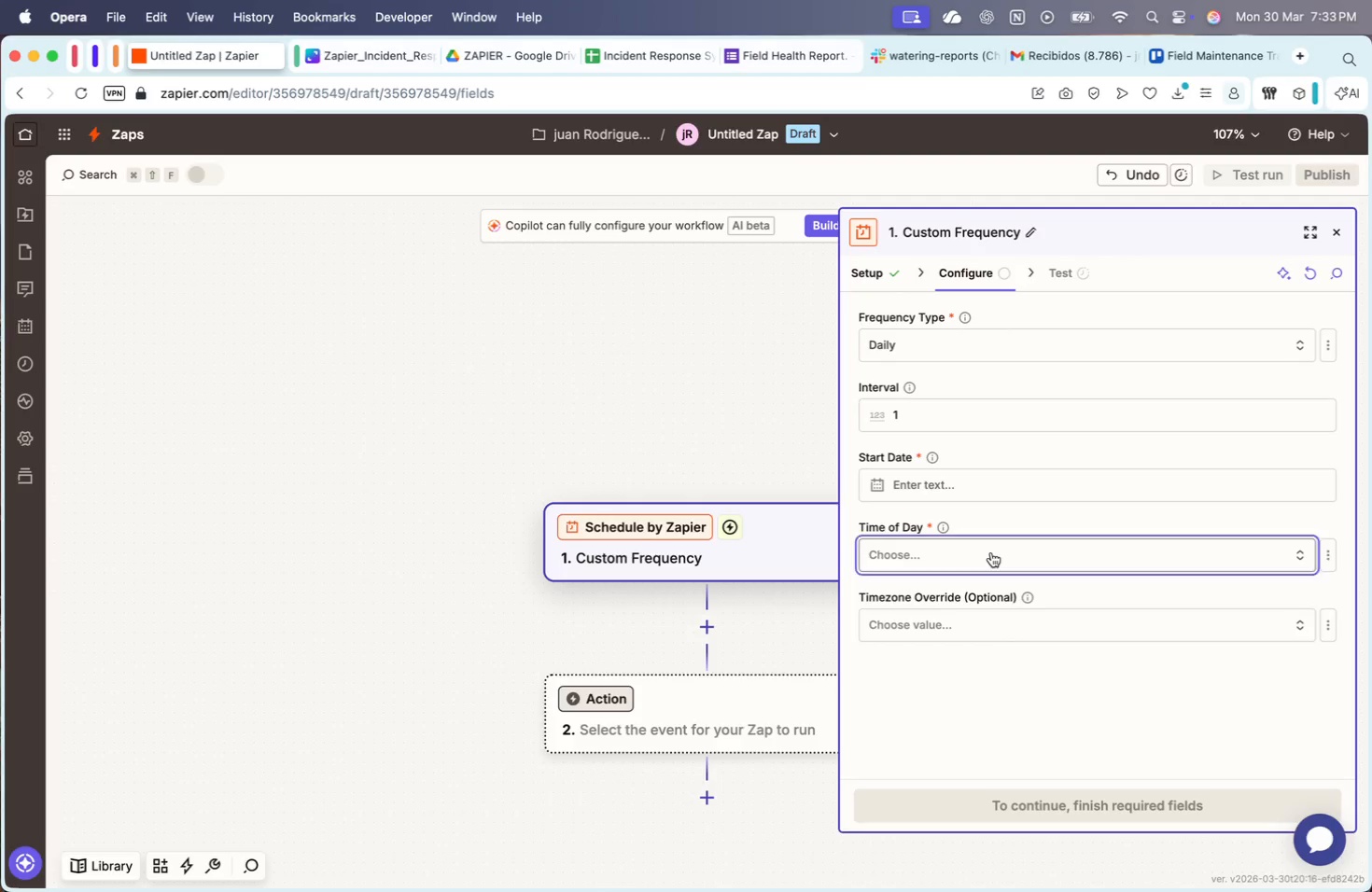 
scroll: coordinate [629, 707], scroll_direction: down, amount: 39.0
 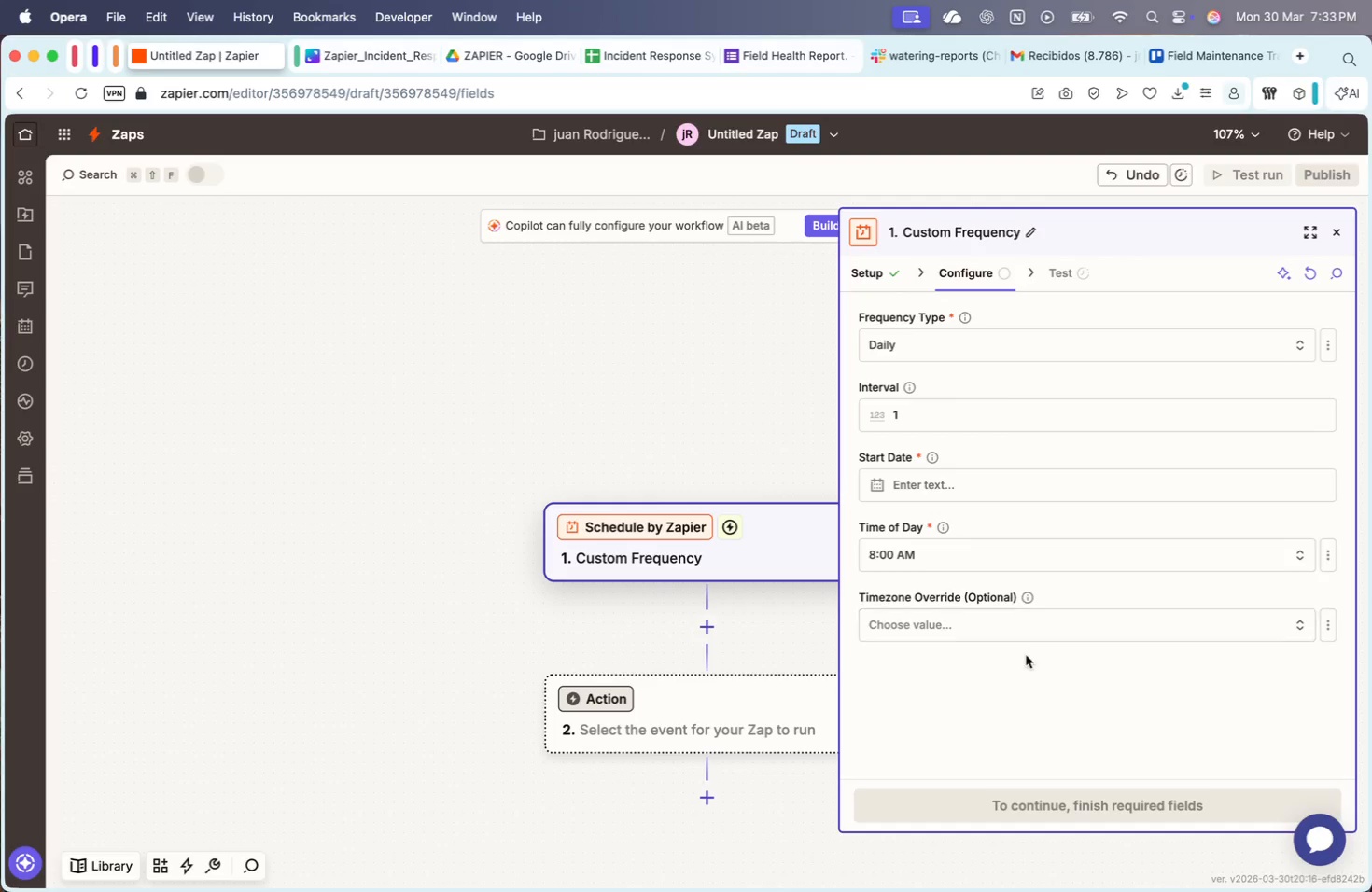 
left_click([988, 620])
 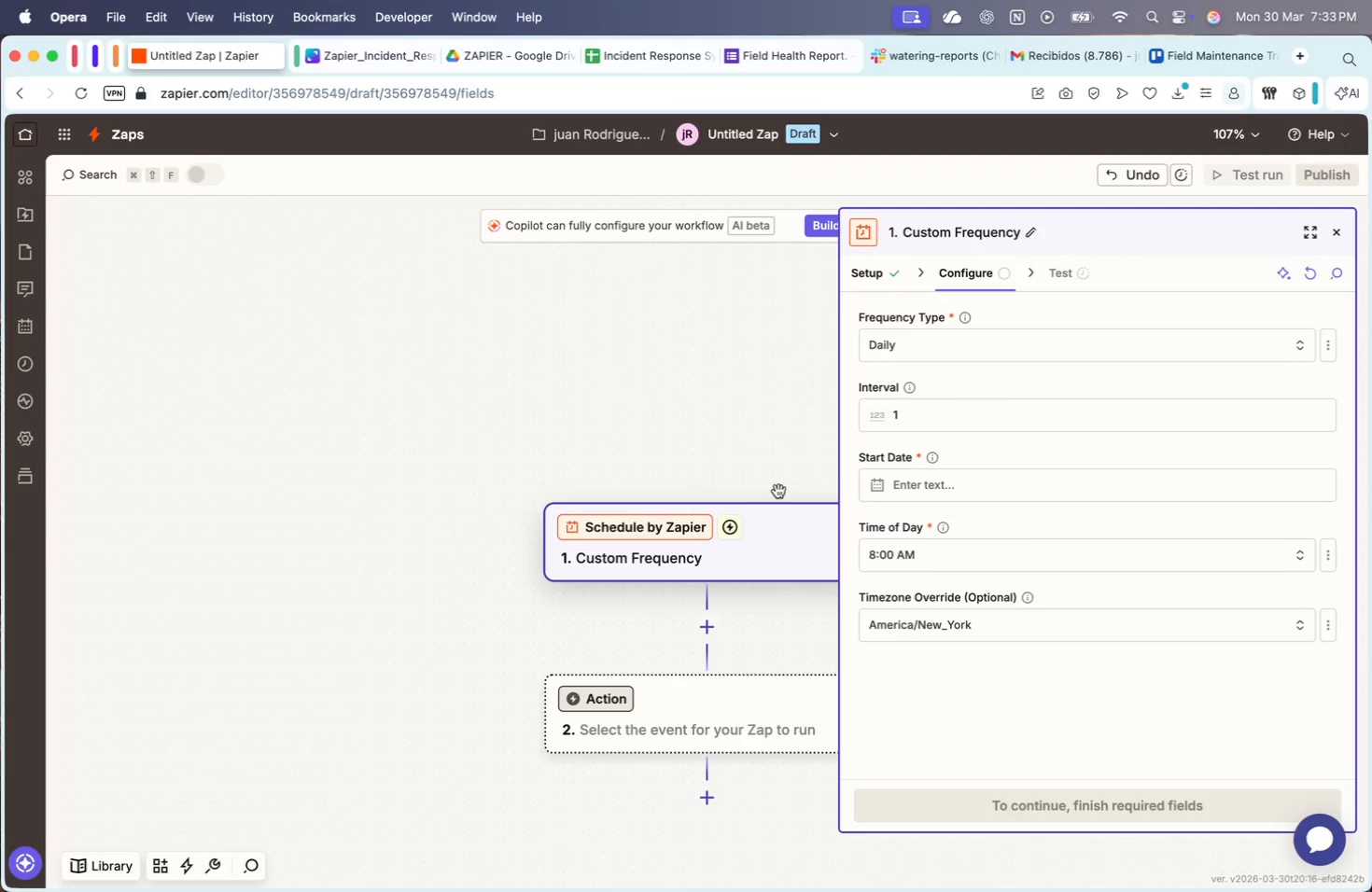 
wait(5.42)
 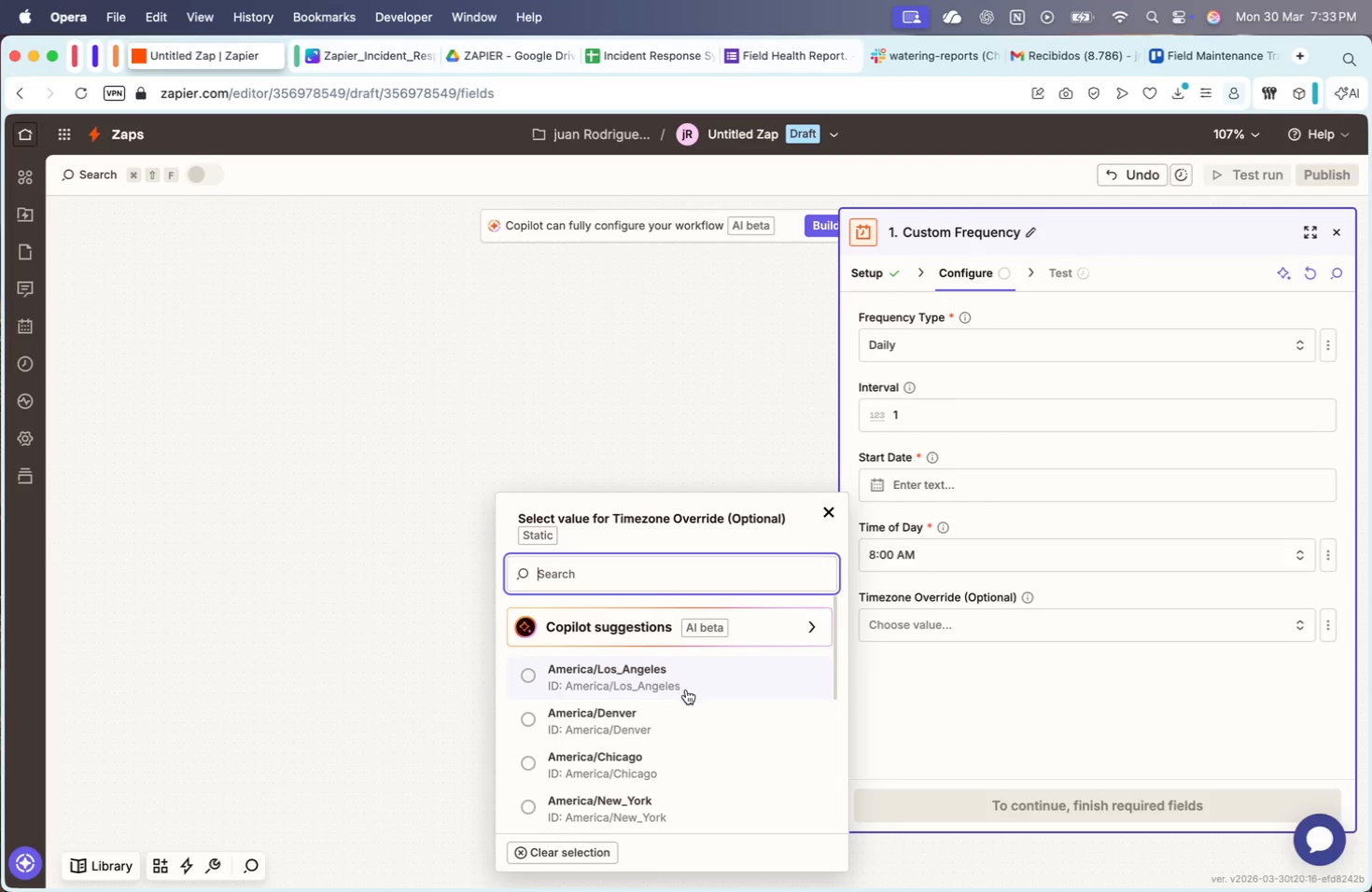 
left_click([909, 389])
 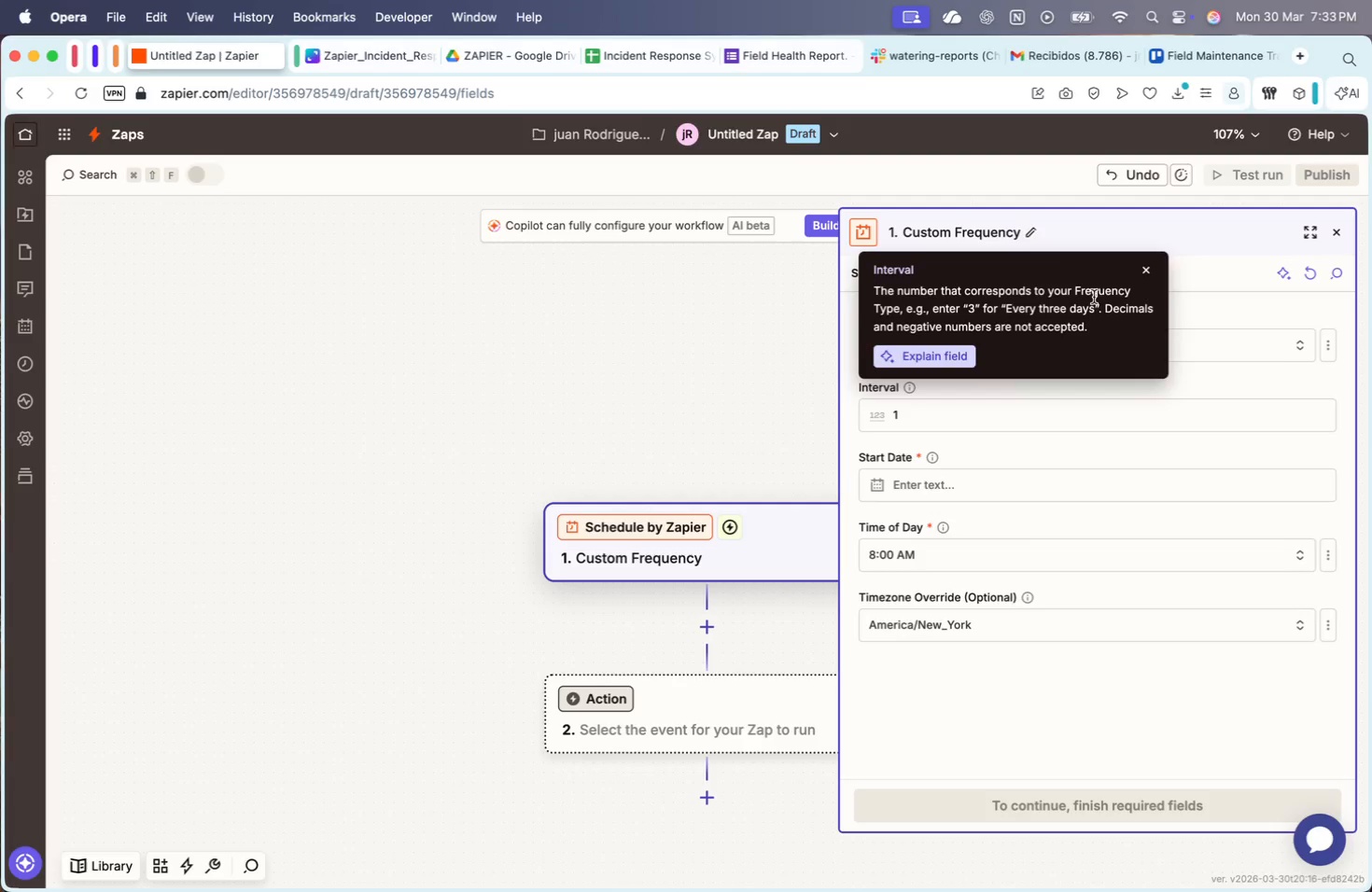 
double_click([1148, 266])
 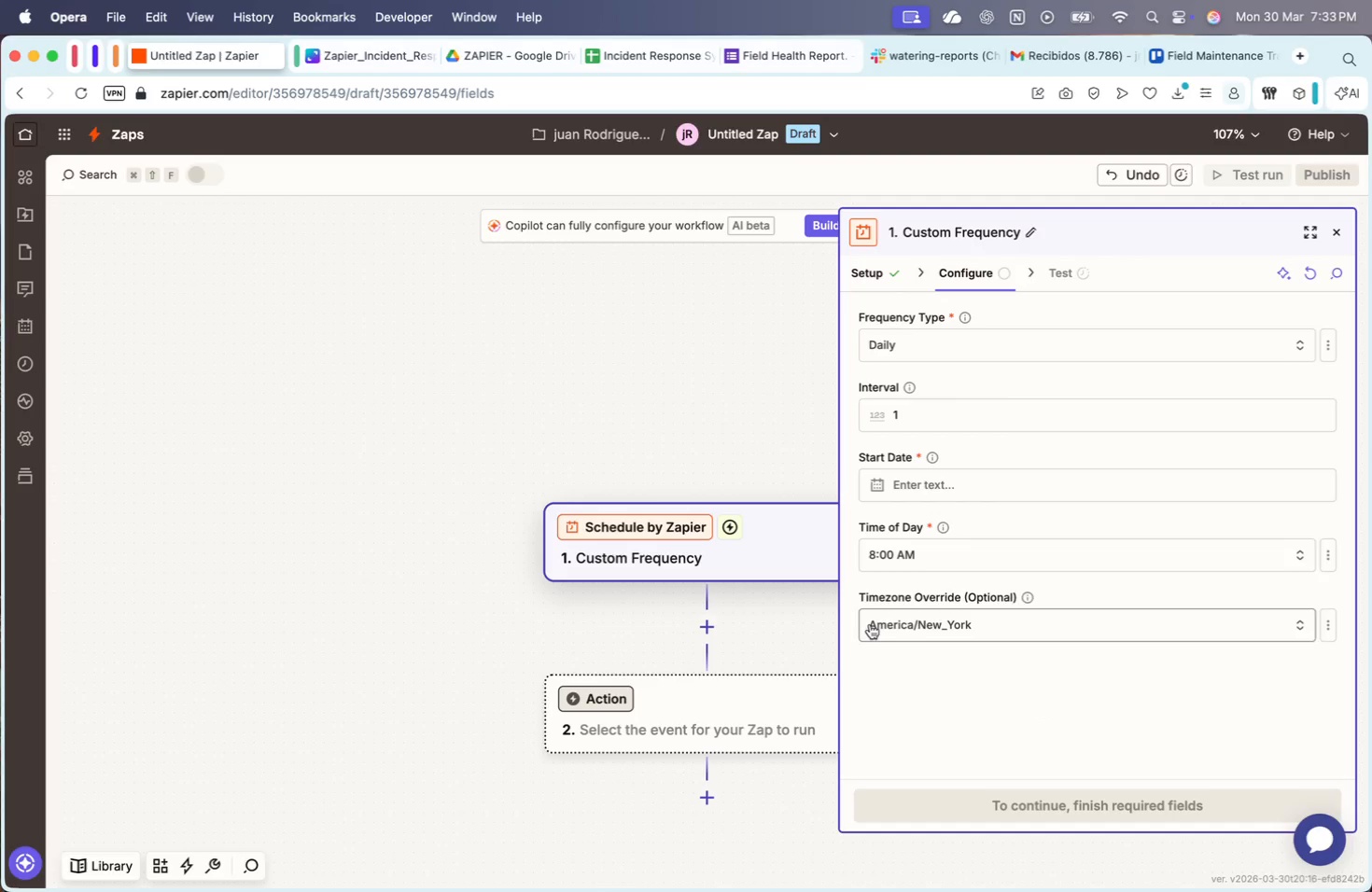 
left_click([962, 495])
 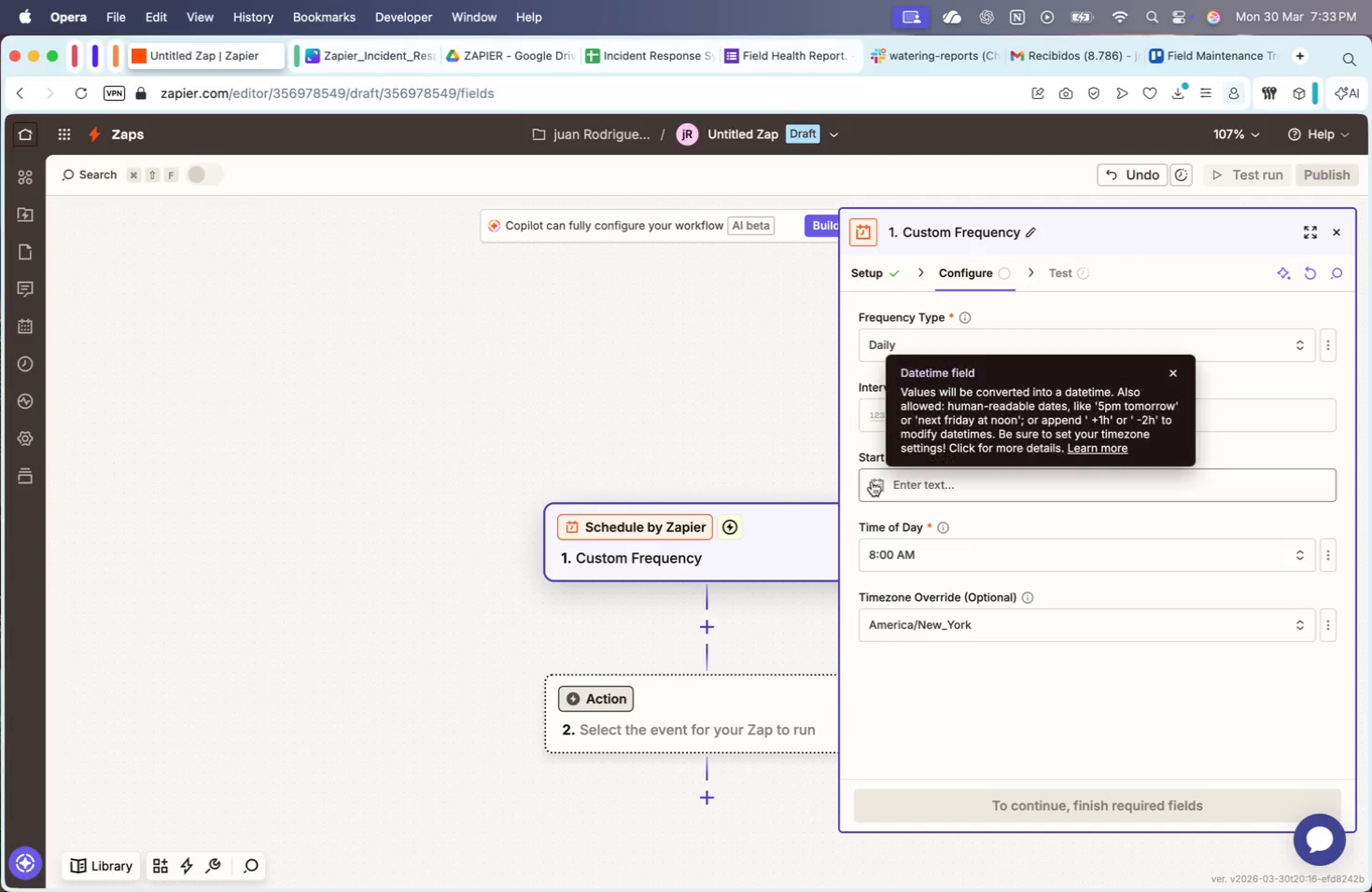 
left_click([1056, 495])
 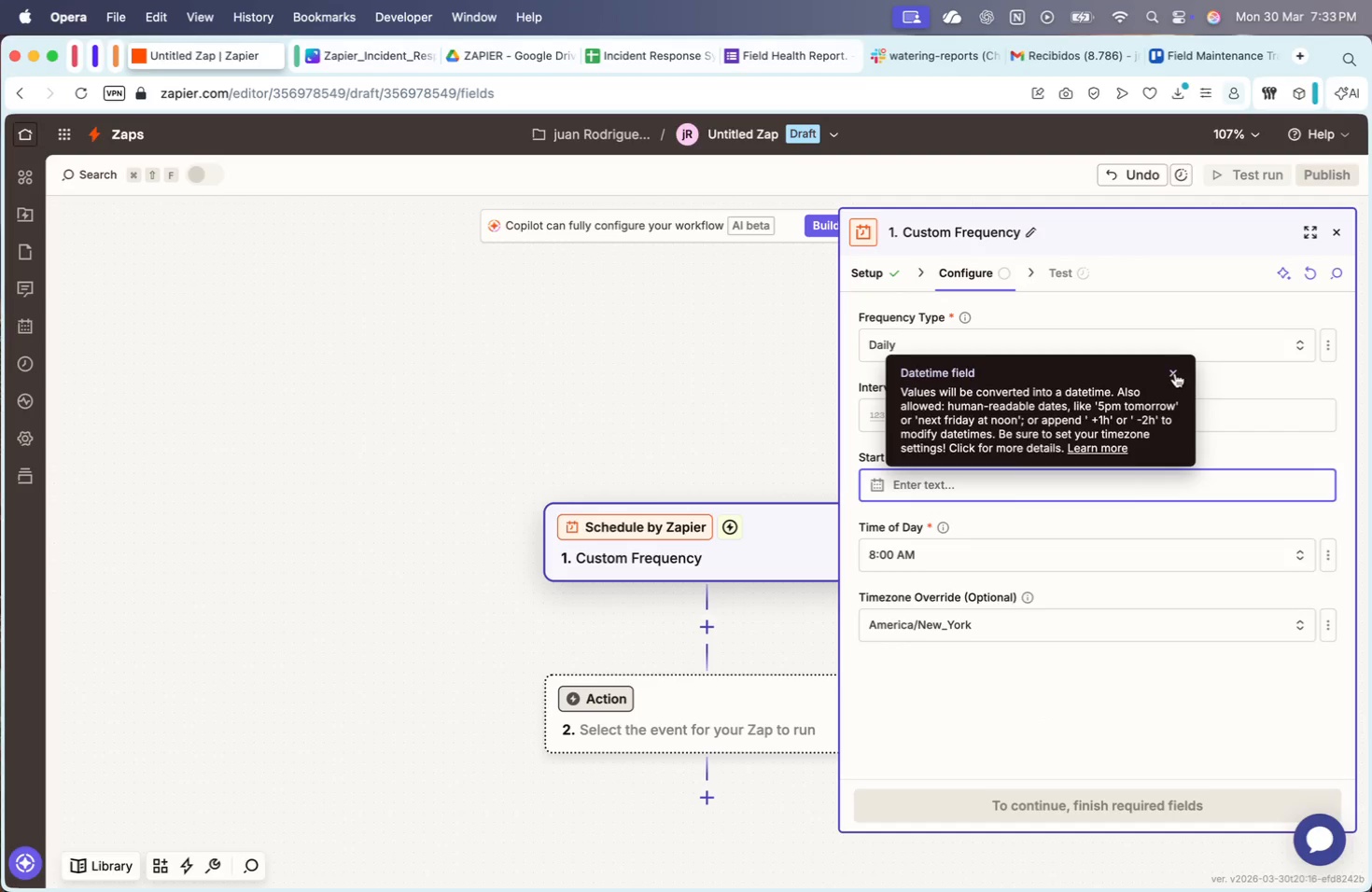 
left_click([1175, 373])
 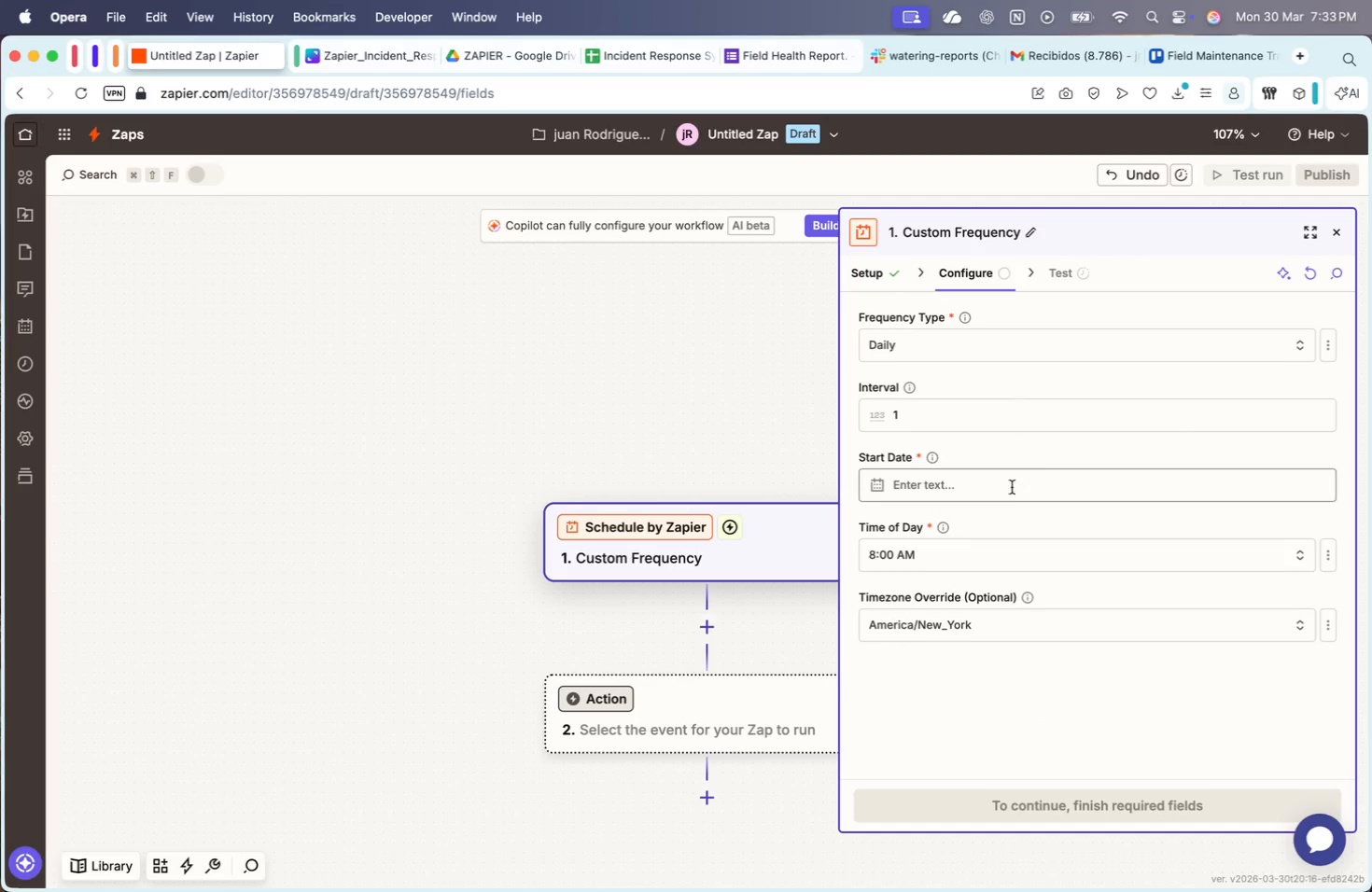 
left_click([1004, 487])
 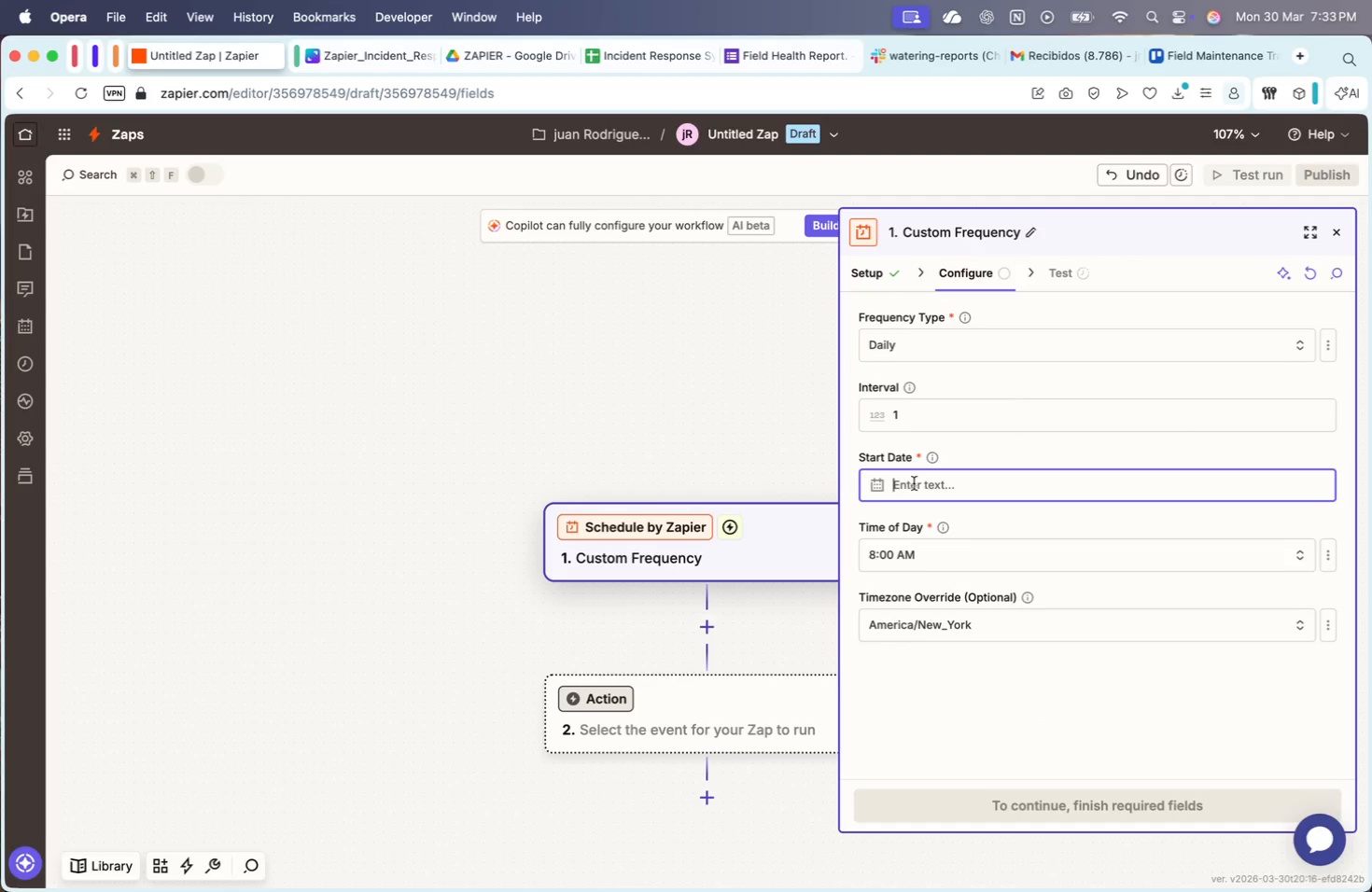 
mouse_move([890, 478])
 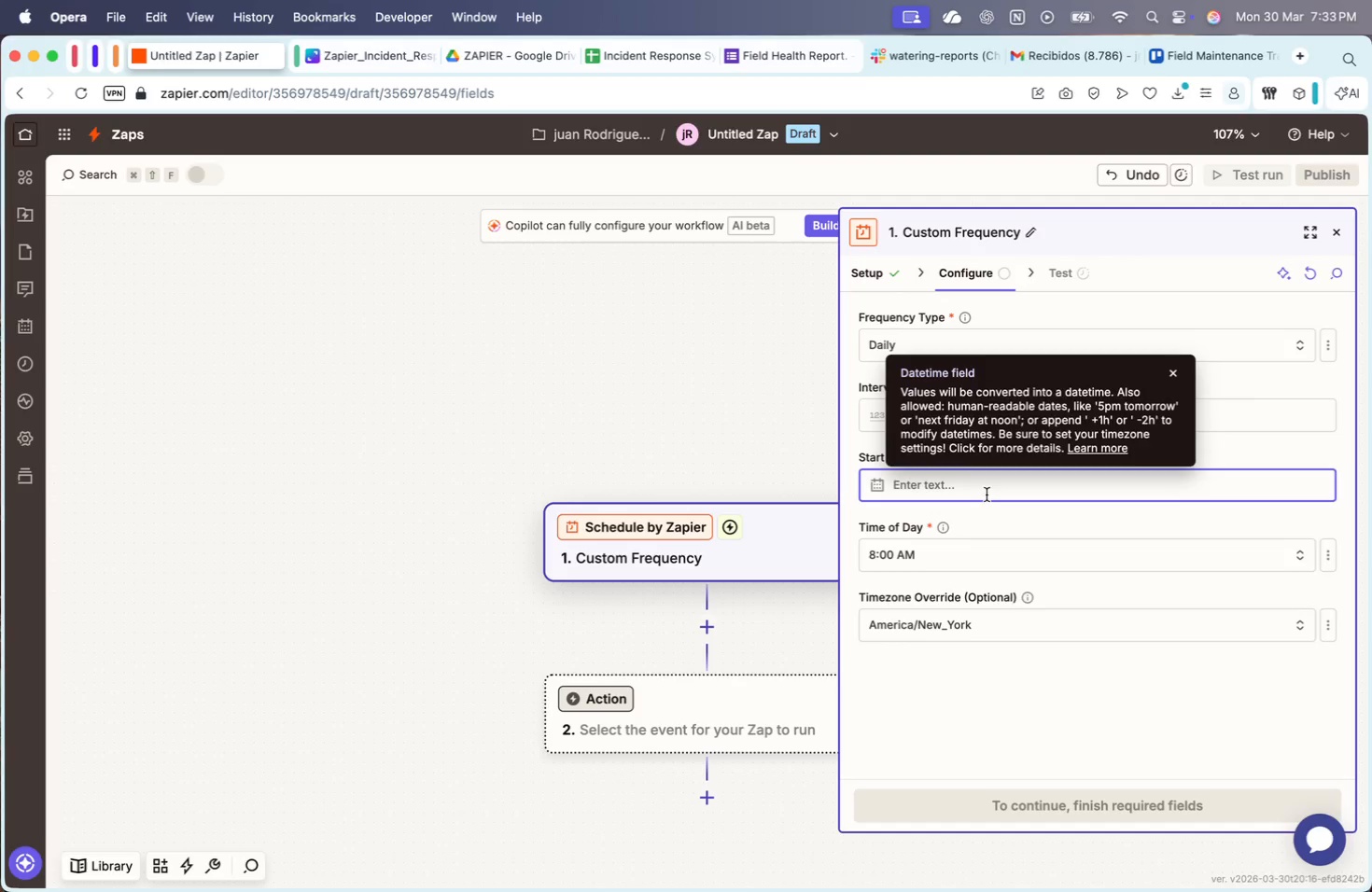 
type(toay)
key(Backspace)
key(Backspace)
type(day)
 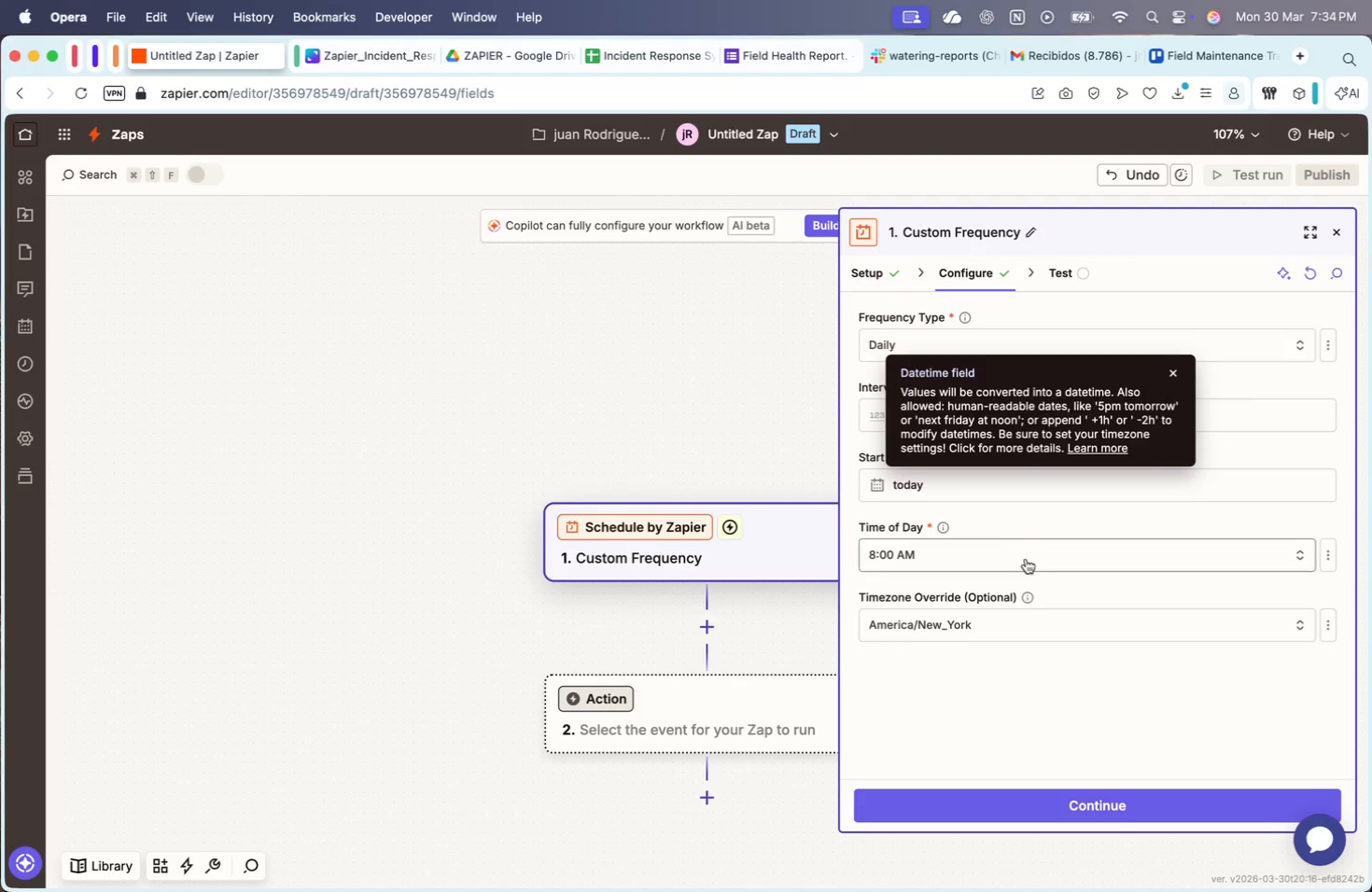 
left_click([1094, 814])
 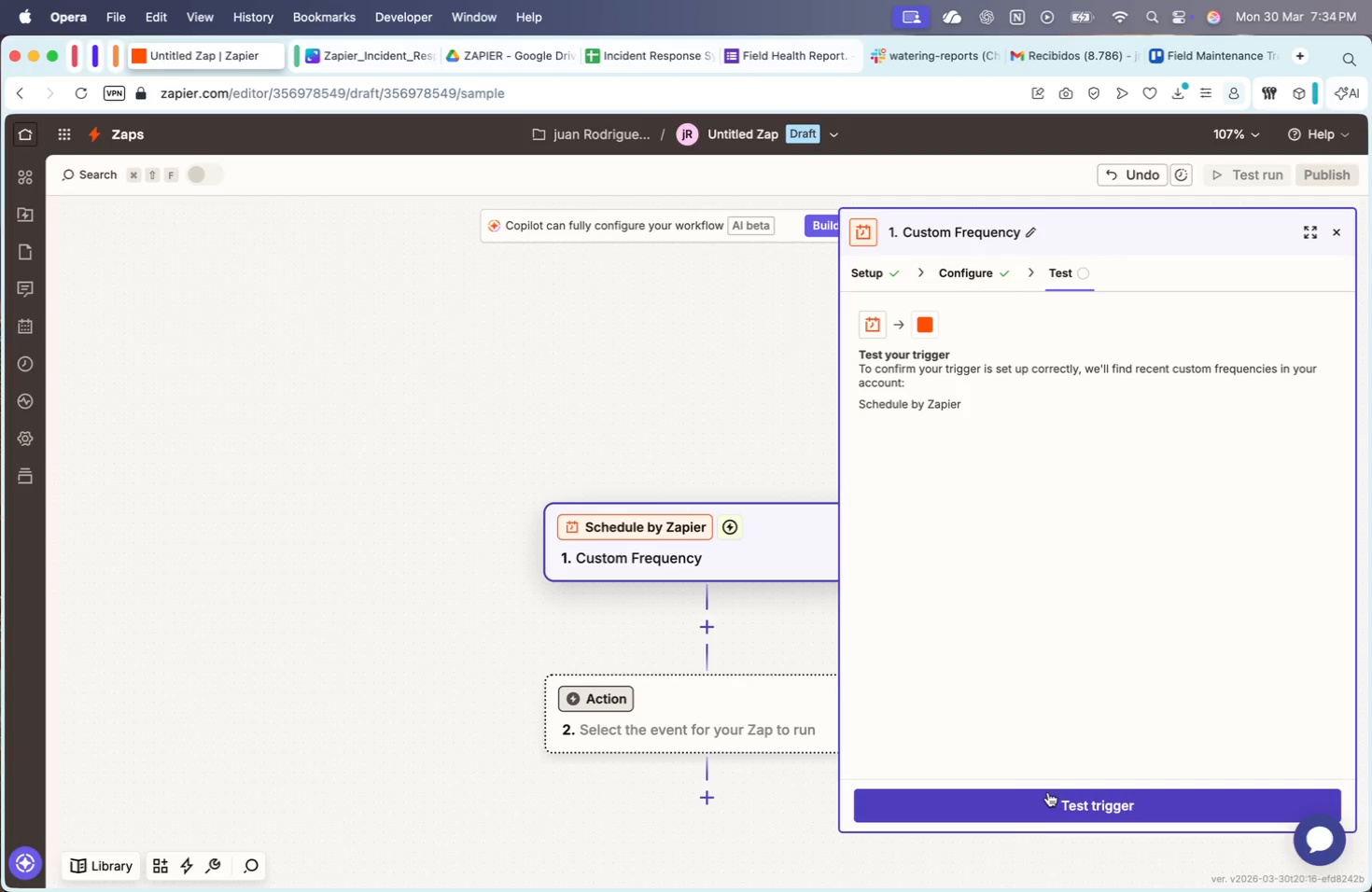 
left_click([1048, 791])
 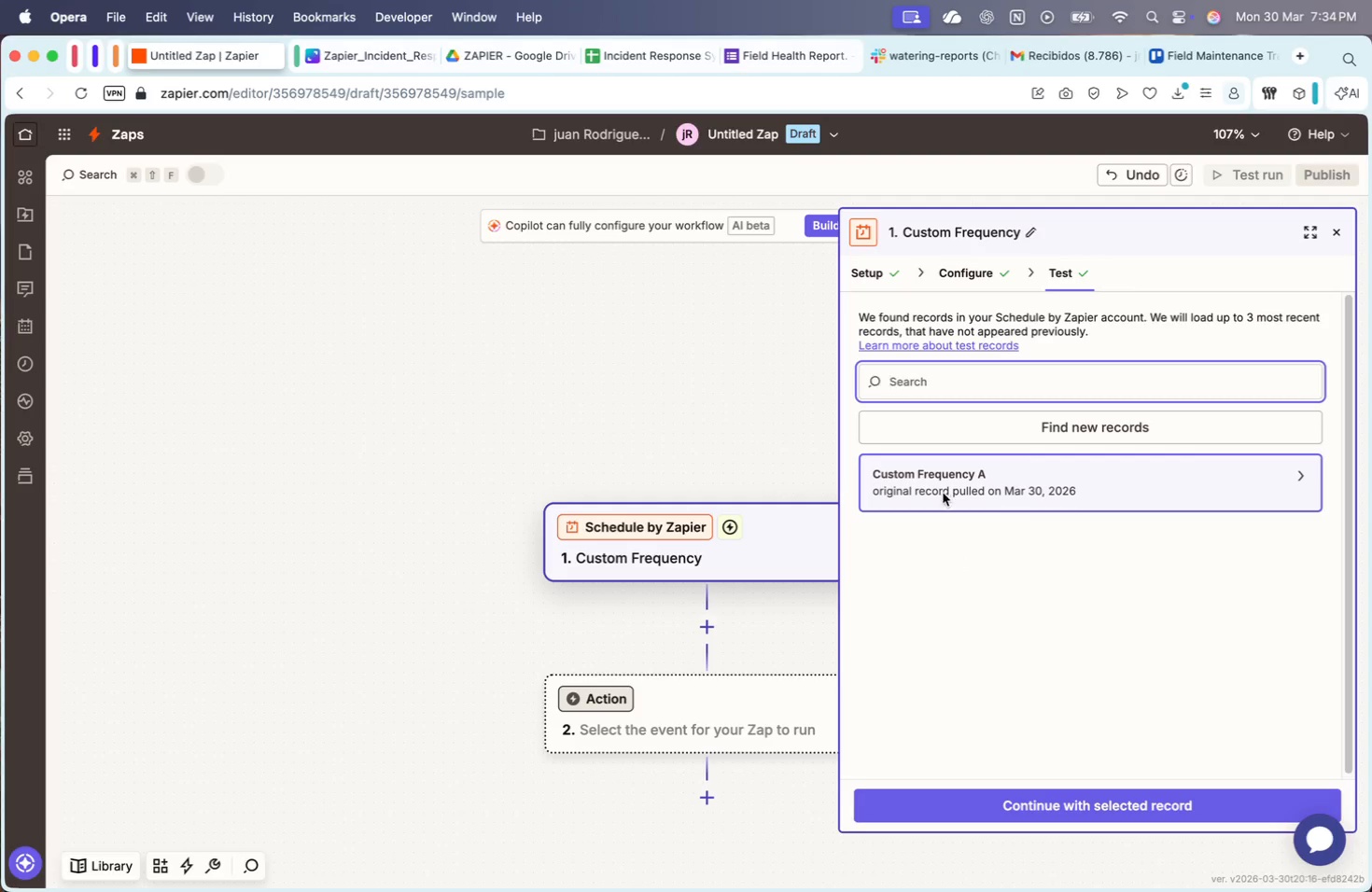 
left_click_drag(start_coordinate=[715, 439], to_coordinate=[629, 388])
 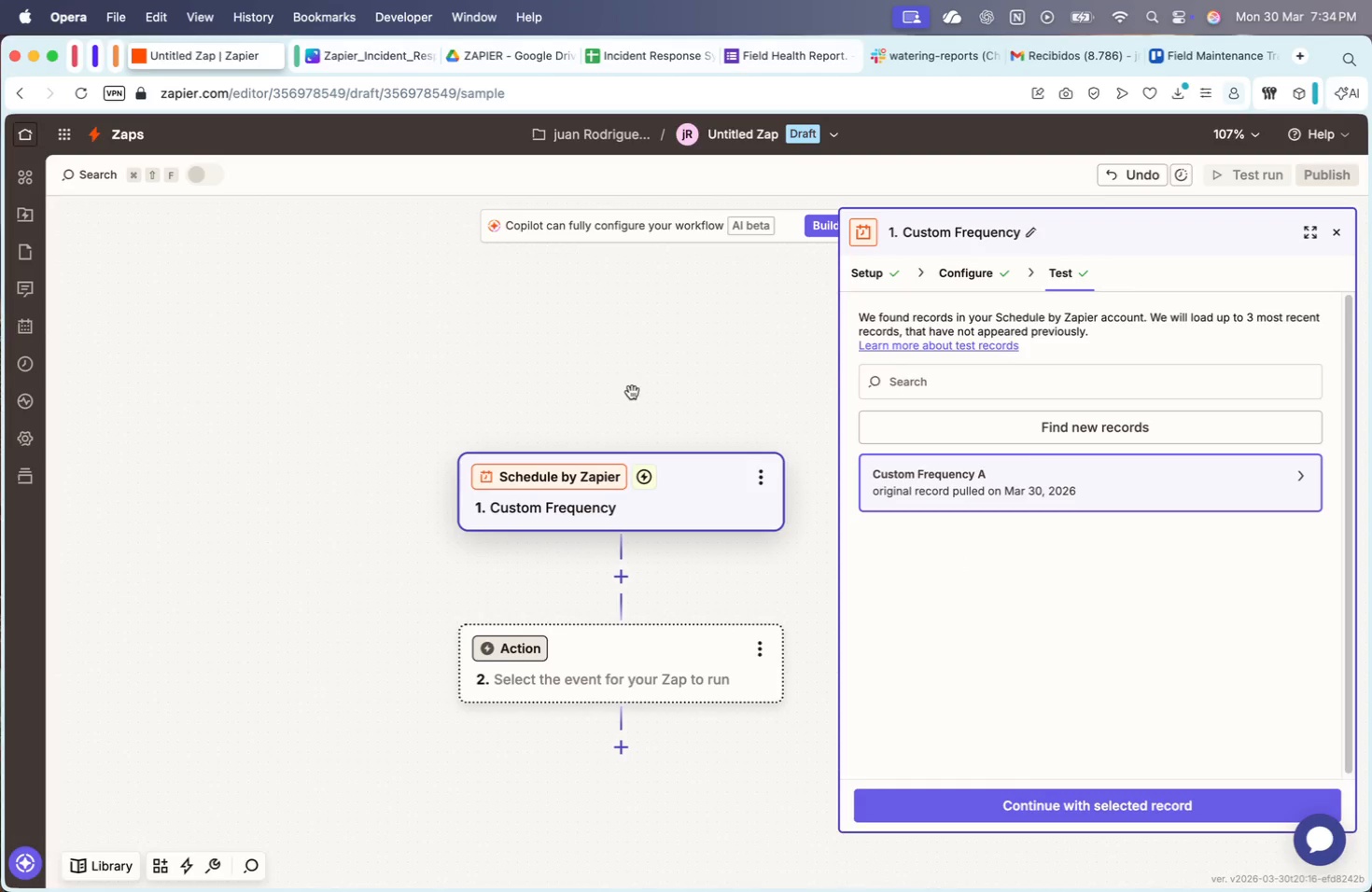 
left_click_drag(start_coordinate=[634, 394], to_coordinate=[620, 334])
 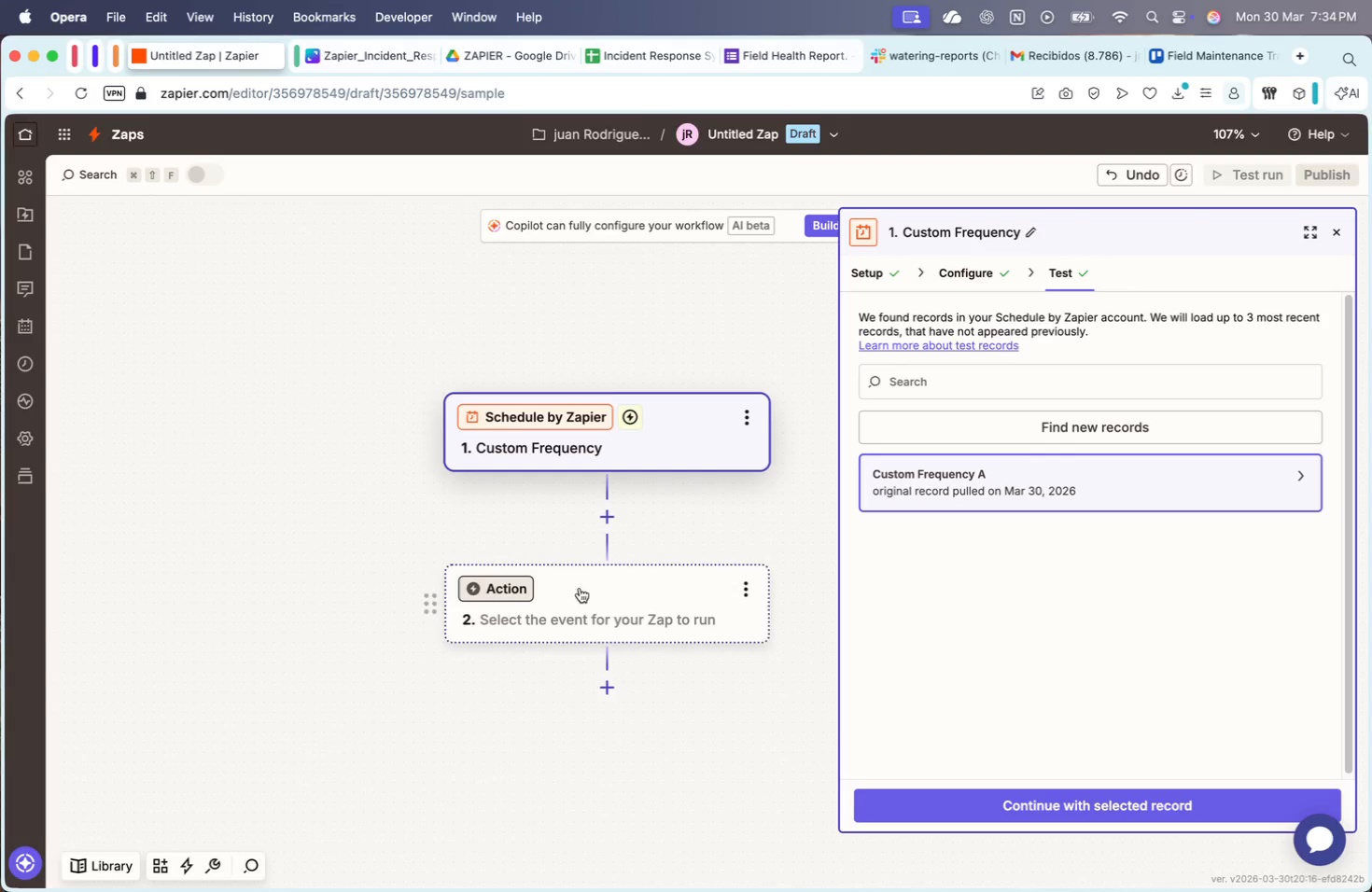 
left_click([580, 593])
 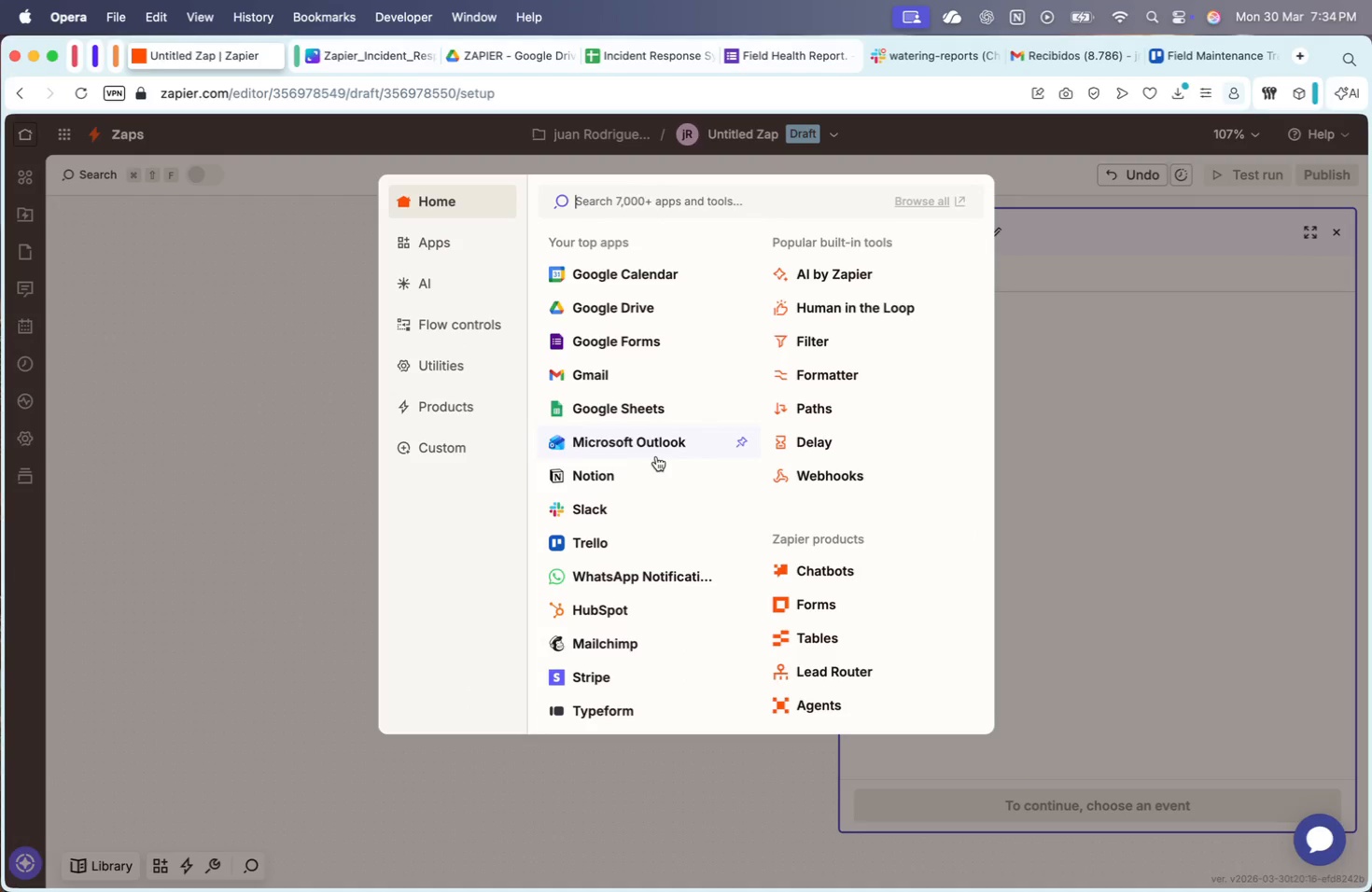 
wait(8.22)
 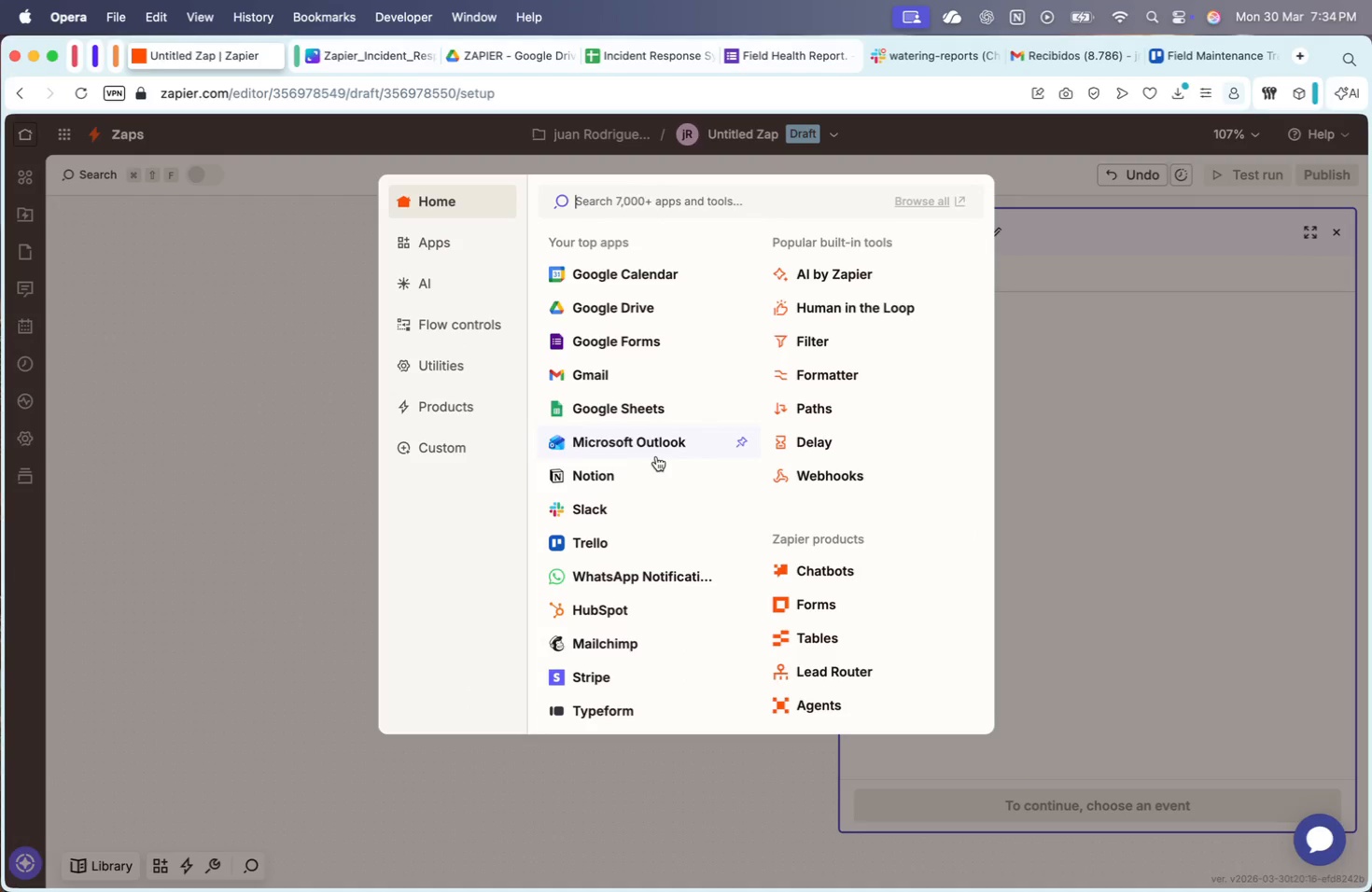 
left_click([648, 408])
 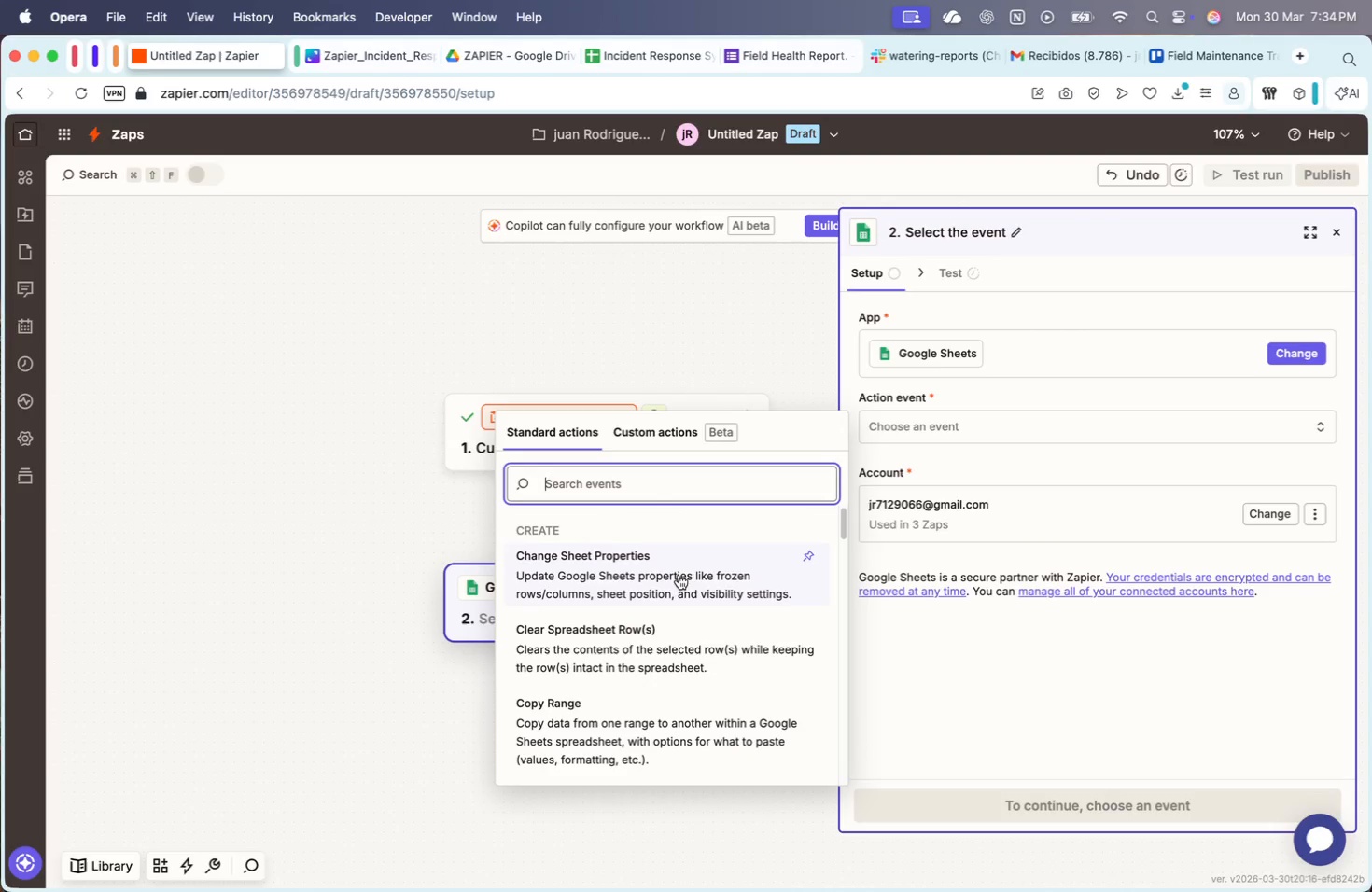 
scroll: coordinate [633, 659], scroll_direction: down, amount: 41.0
 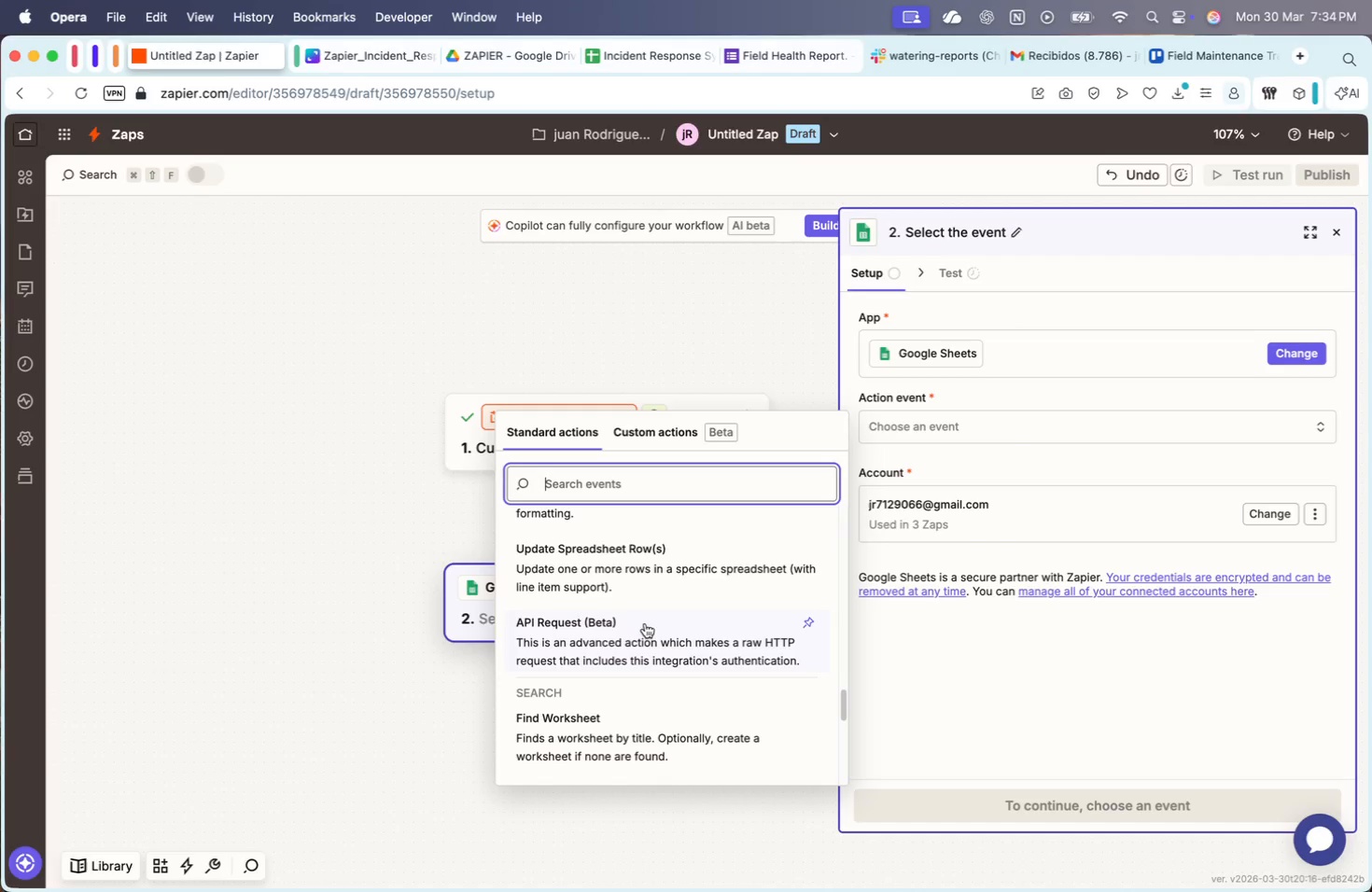 
scroll: coordinate [657, 677], scroll_direction: down, amount: 14.0
 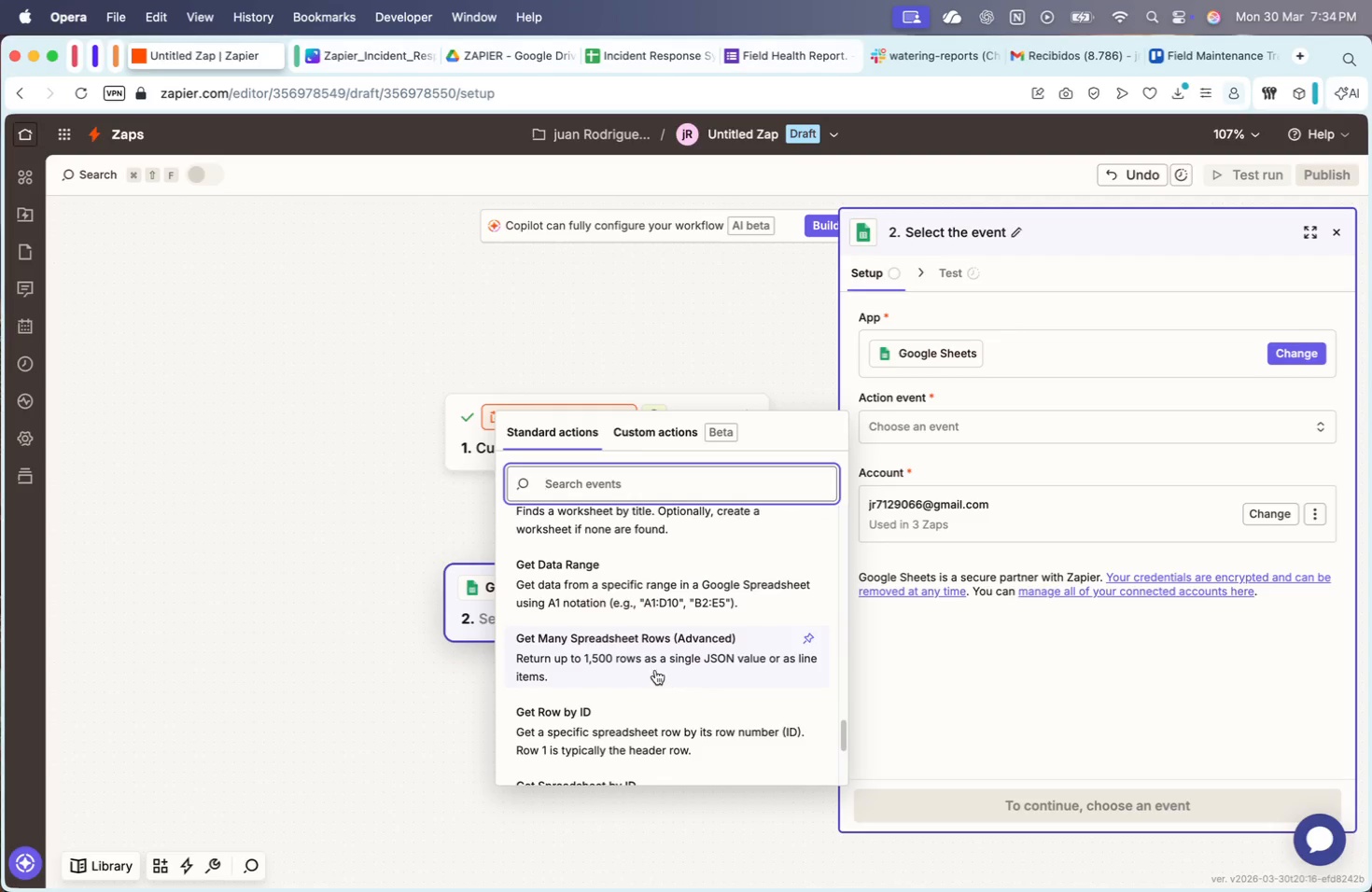 
scroll: coordinate [697, 669], scroll_direction: down, amount: 5.0
 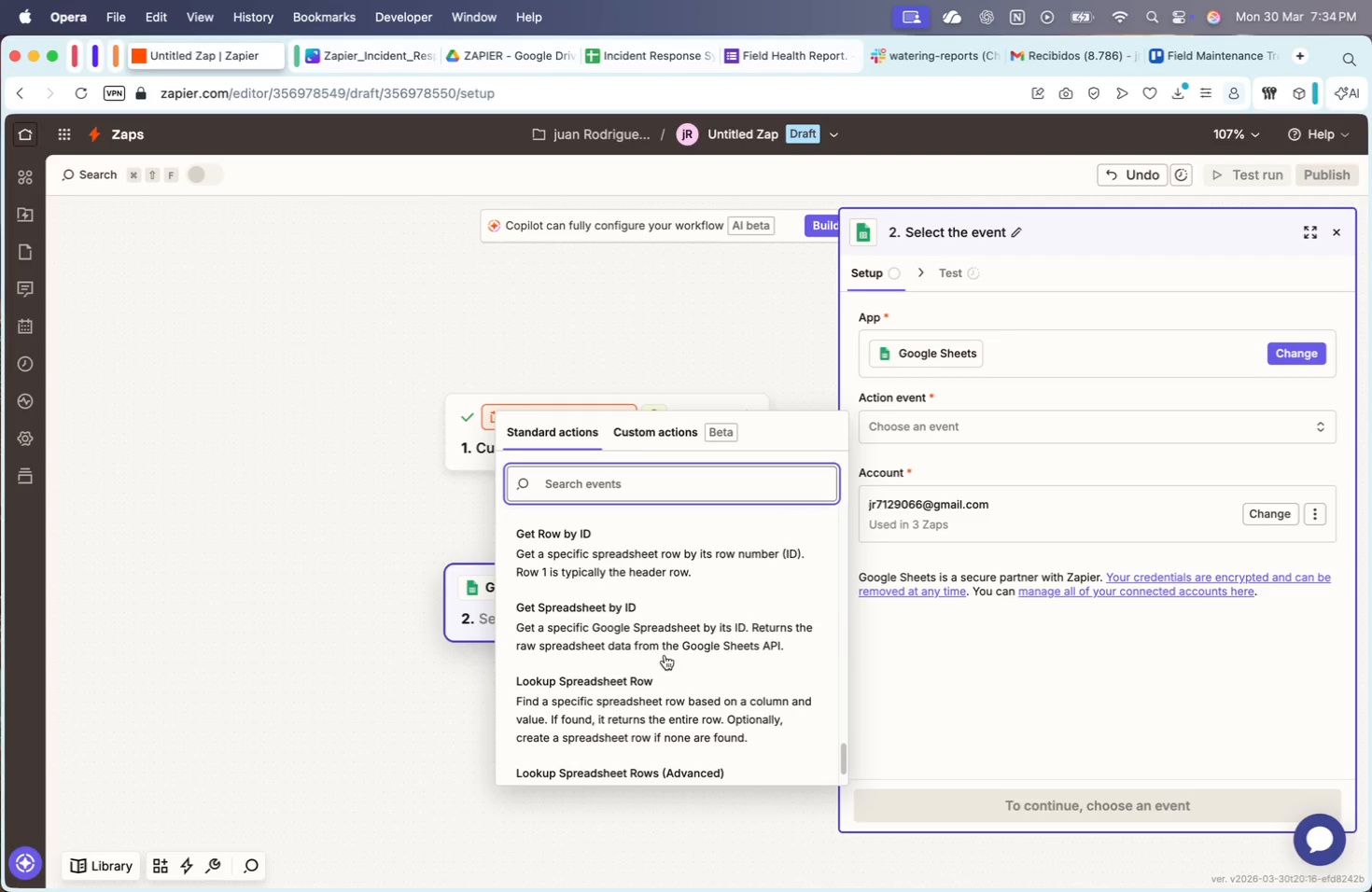 
scroll: coordinate [658, 616], scroll_direction: up, amount: 2.0
 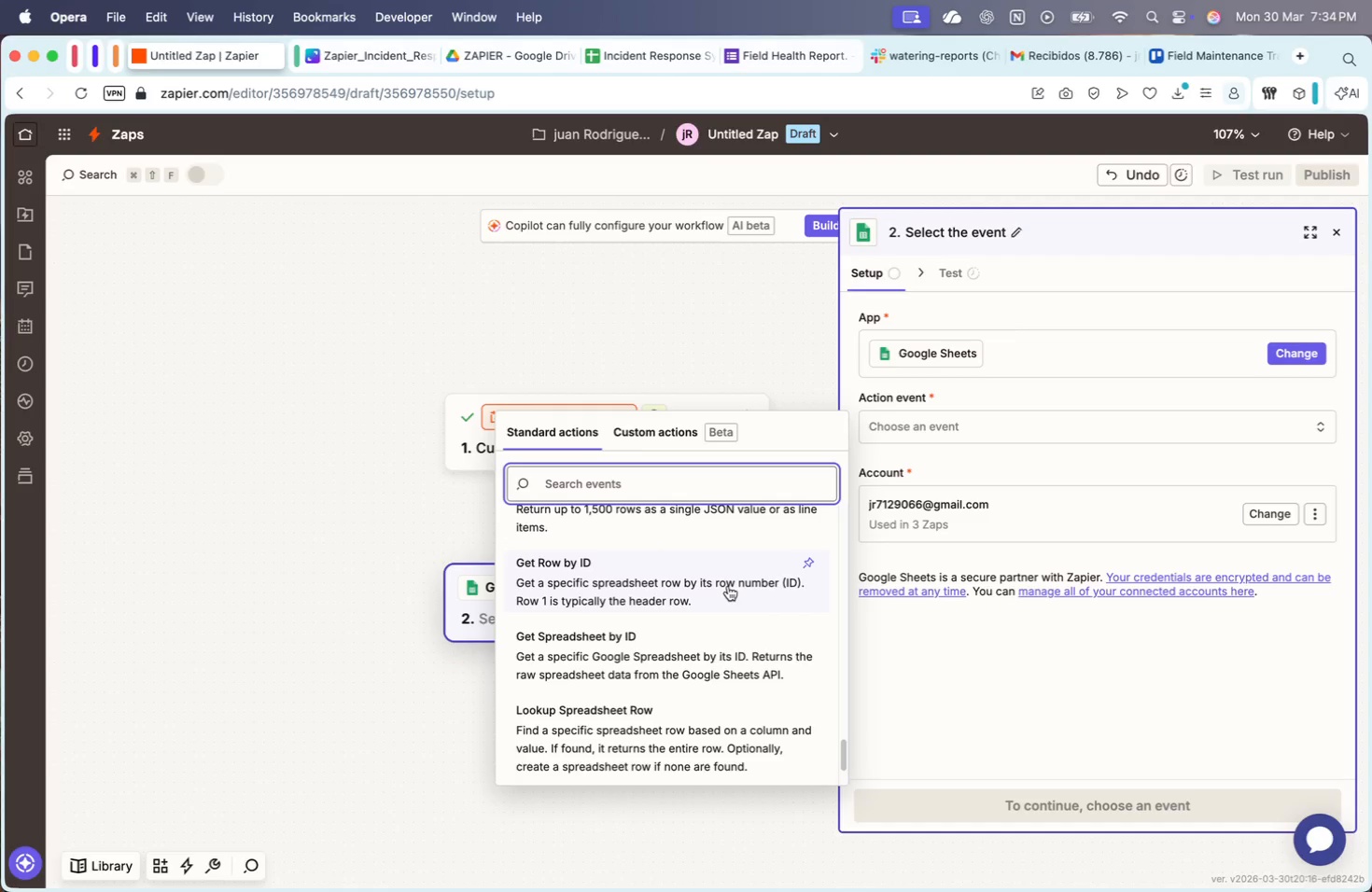 
wait(6.74)
 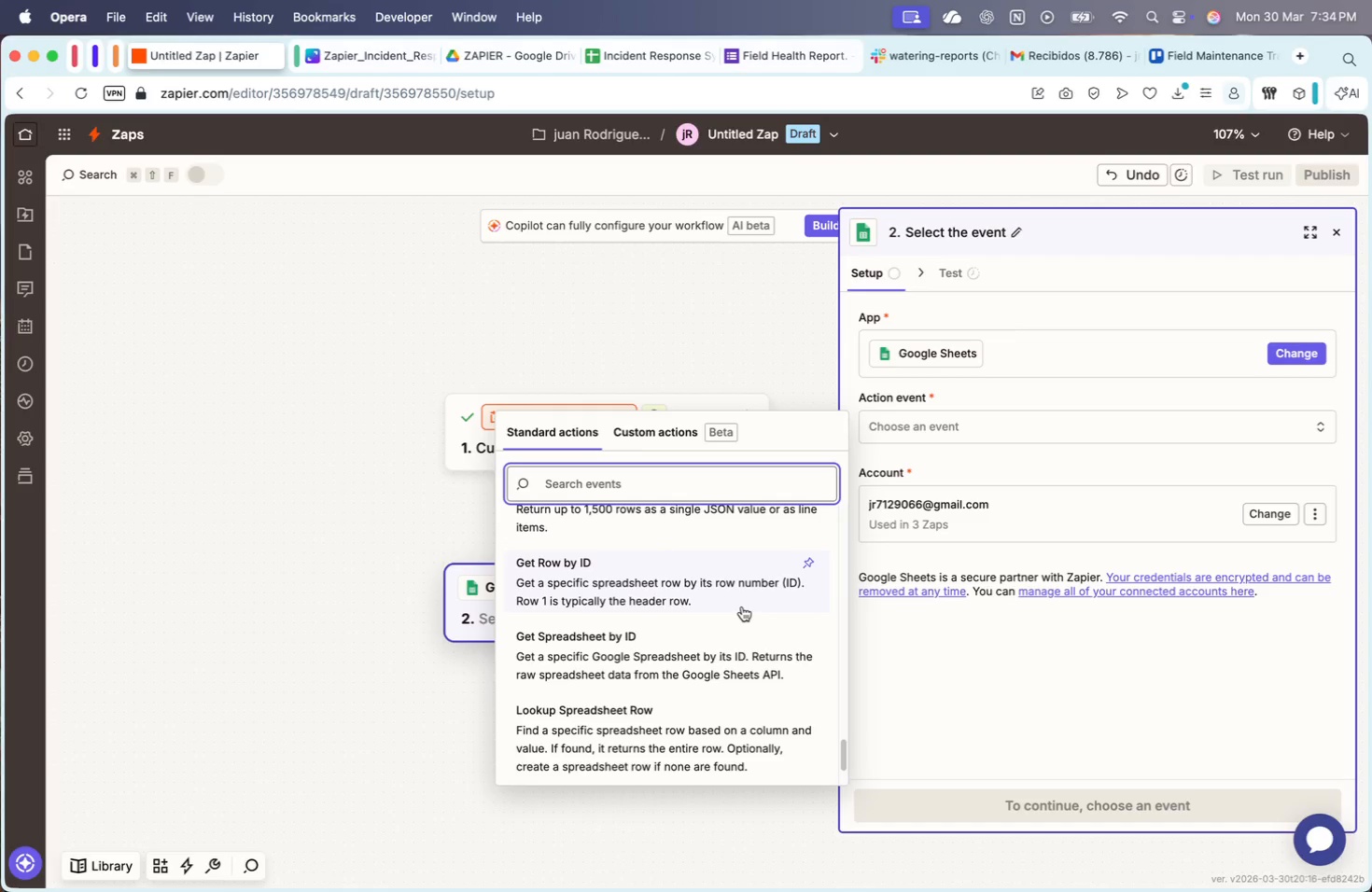 
scroll: coordinate [690, 594], scroll_direction: down, amount: 12.0
 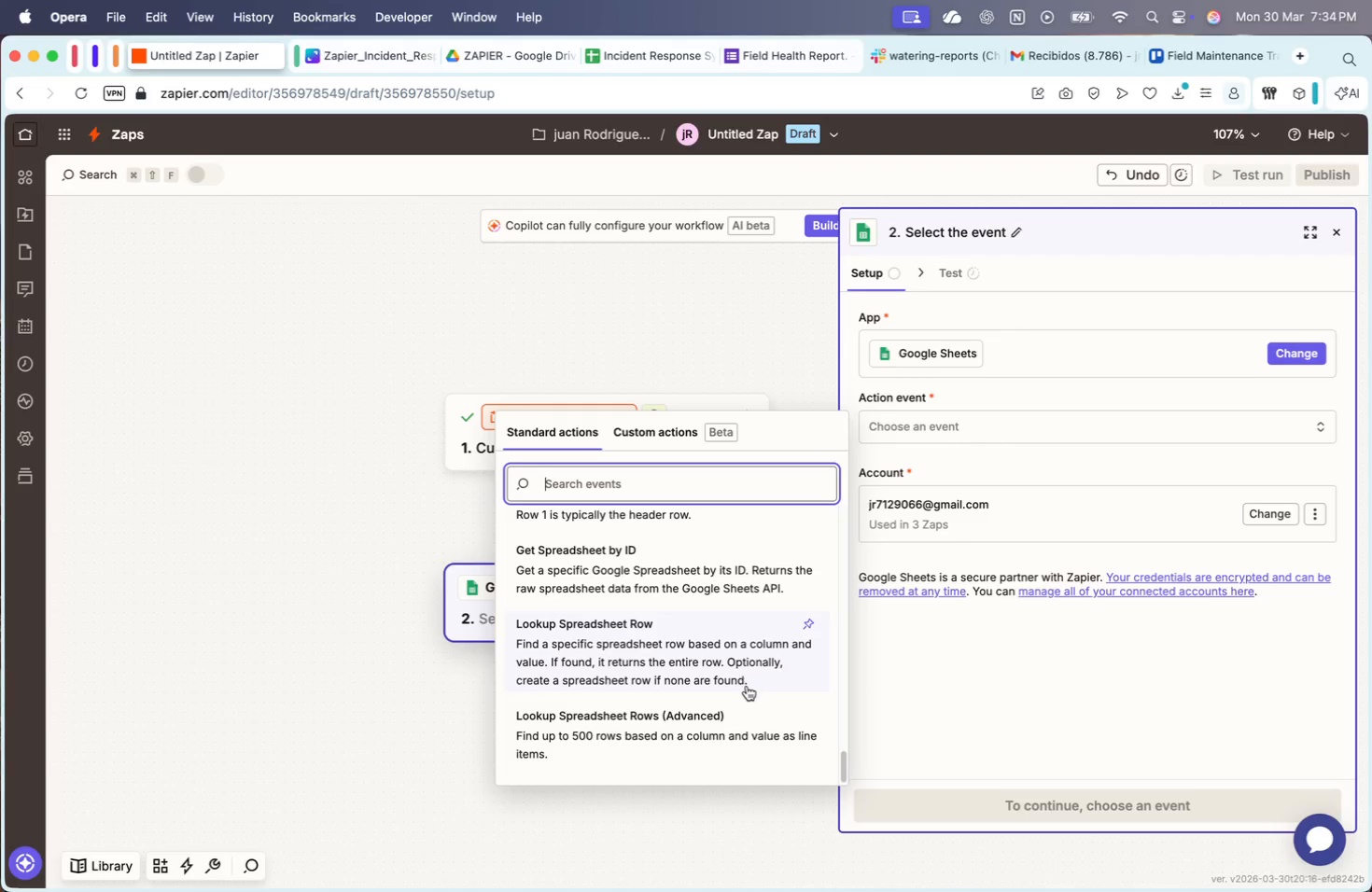 
left_click([688, 657])
 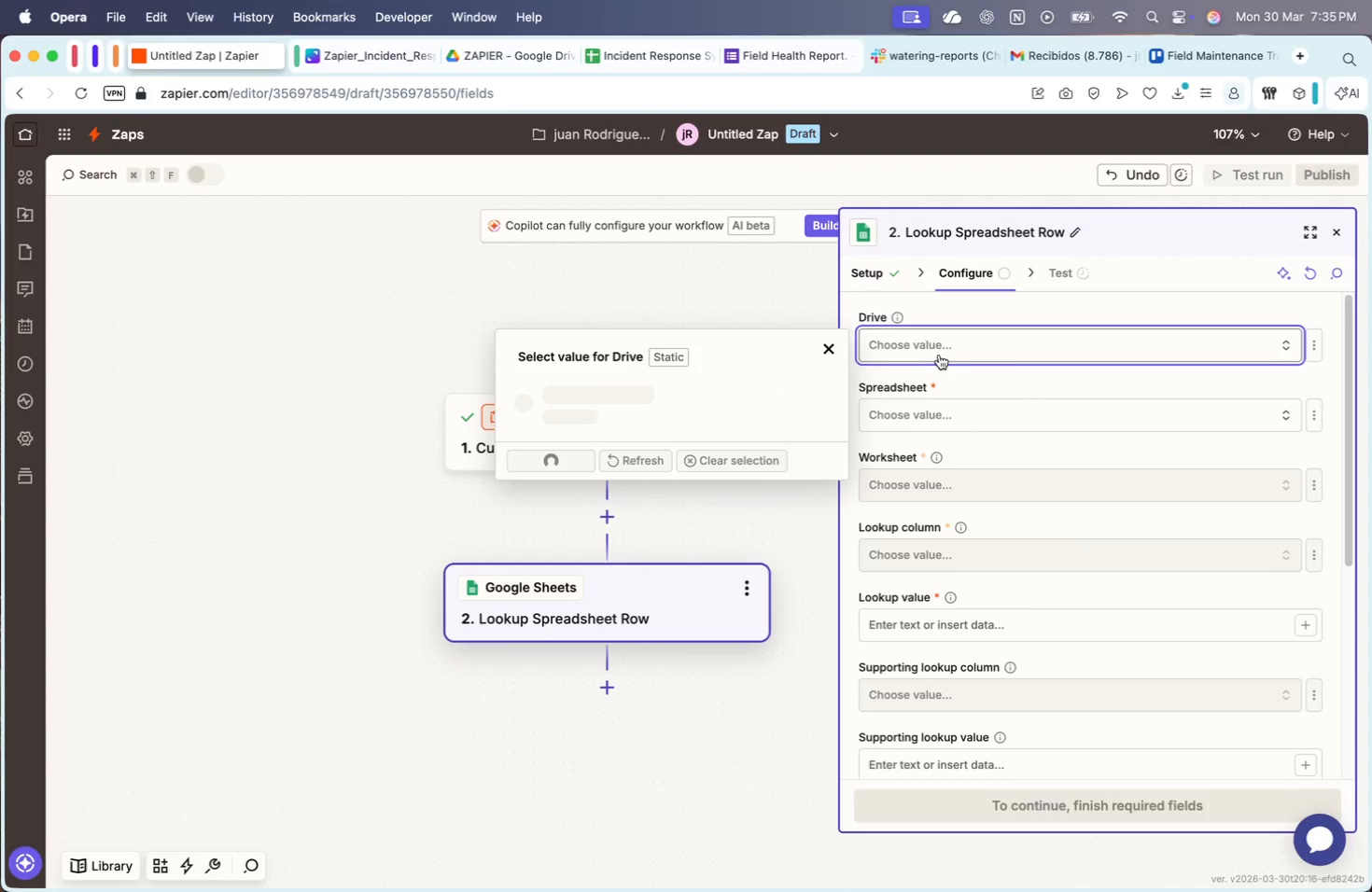 
left_click([565, 401])
 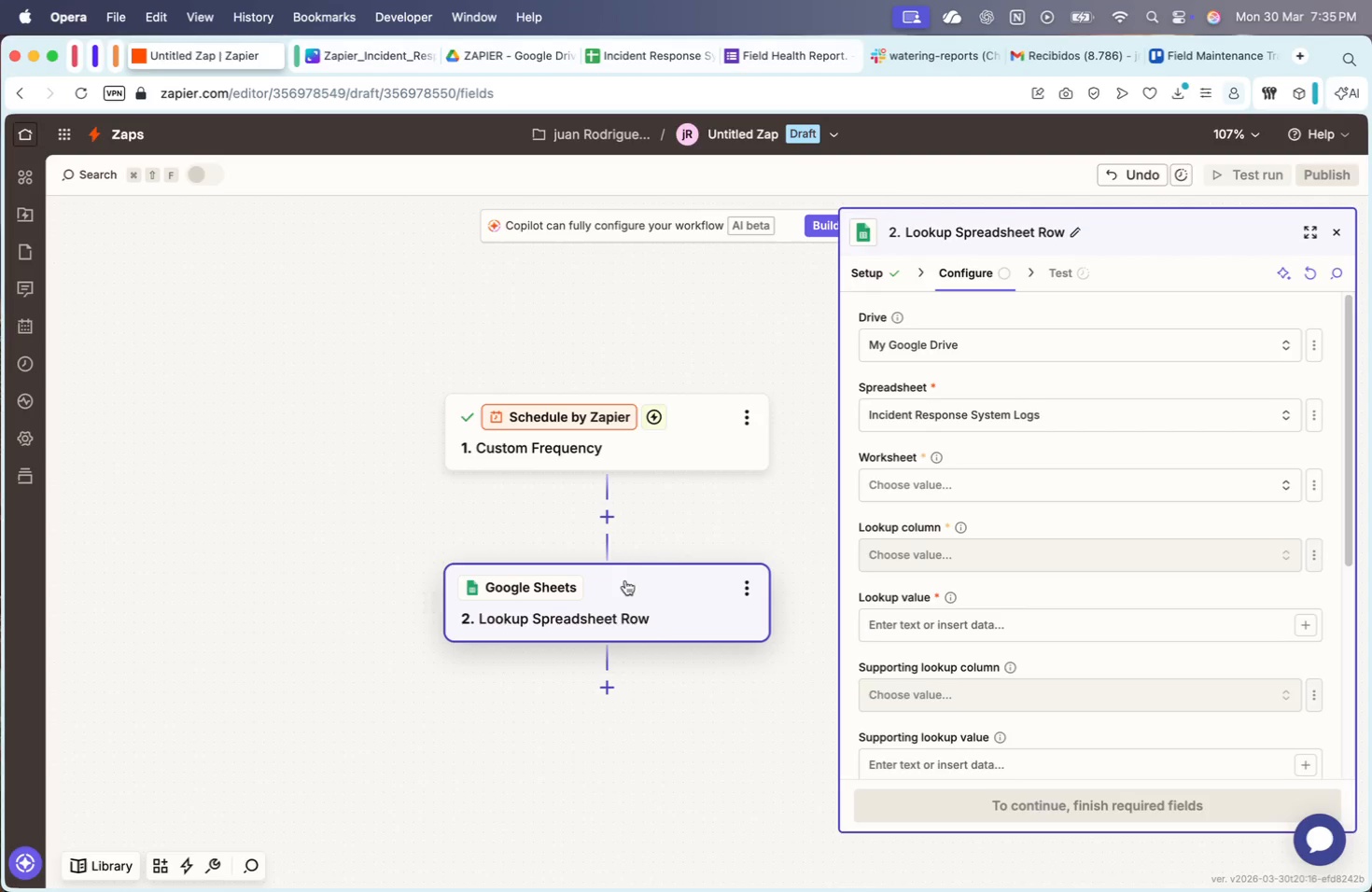 
left_click([1000, 475])
 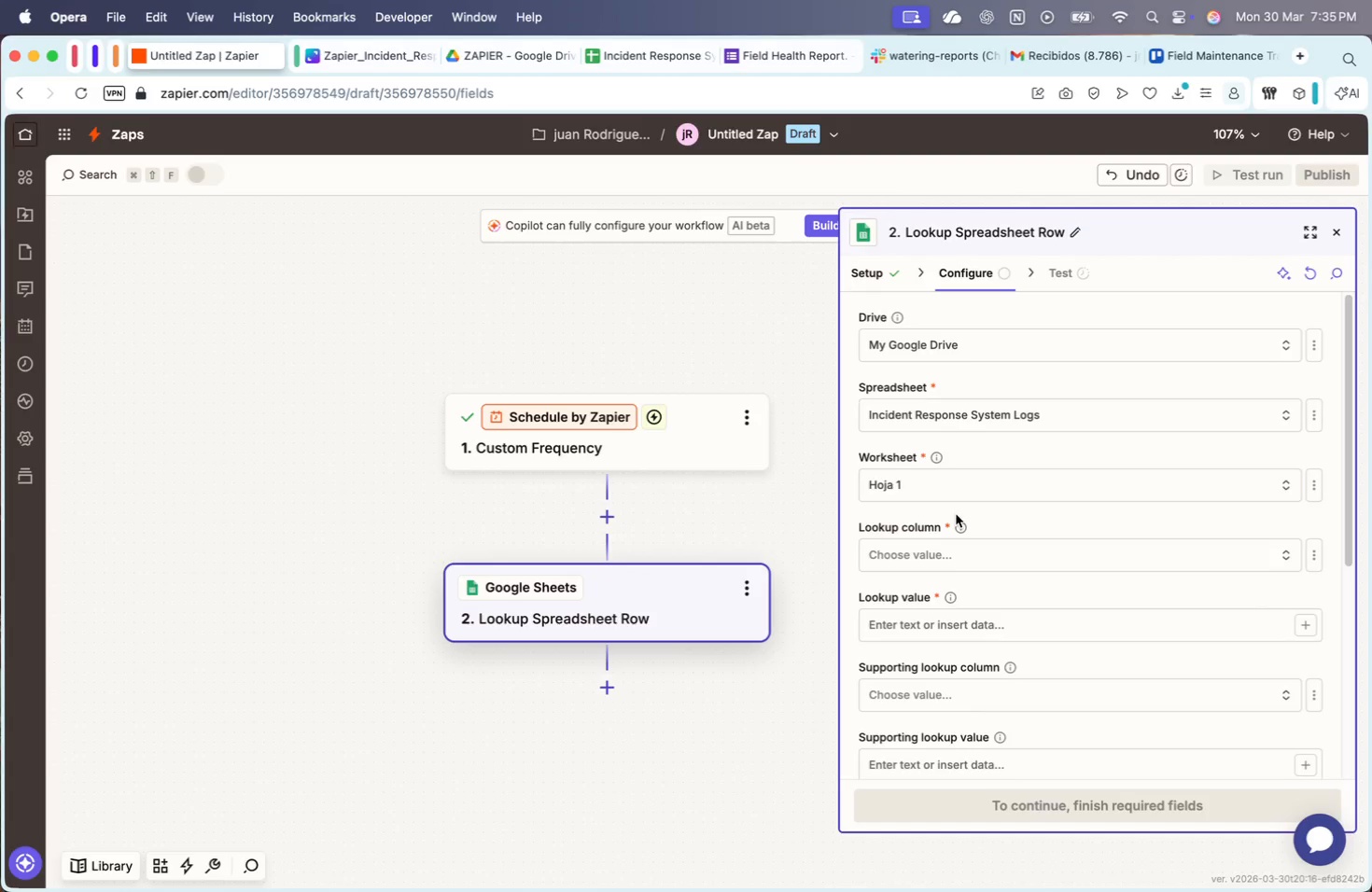 
left_click([987, 554])
 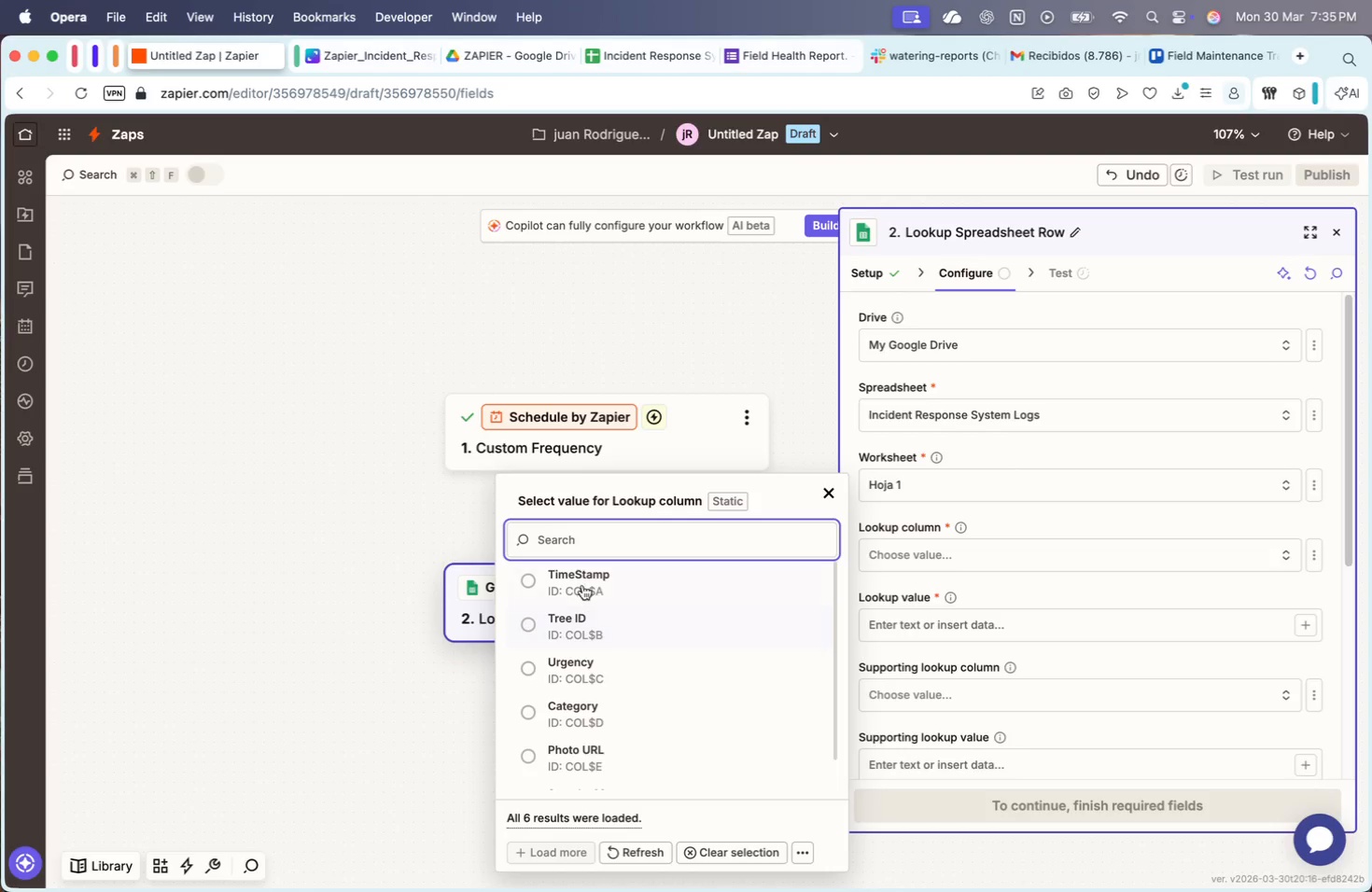 
scroll: coordinate [610, 732], scroll_direction: down, amount: 4.0
 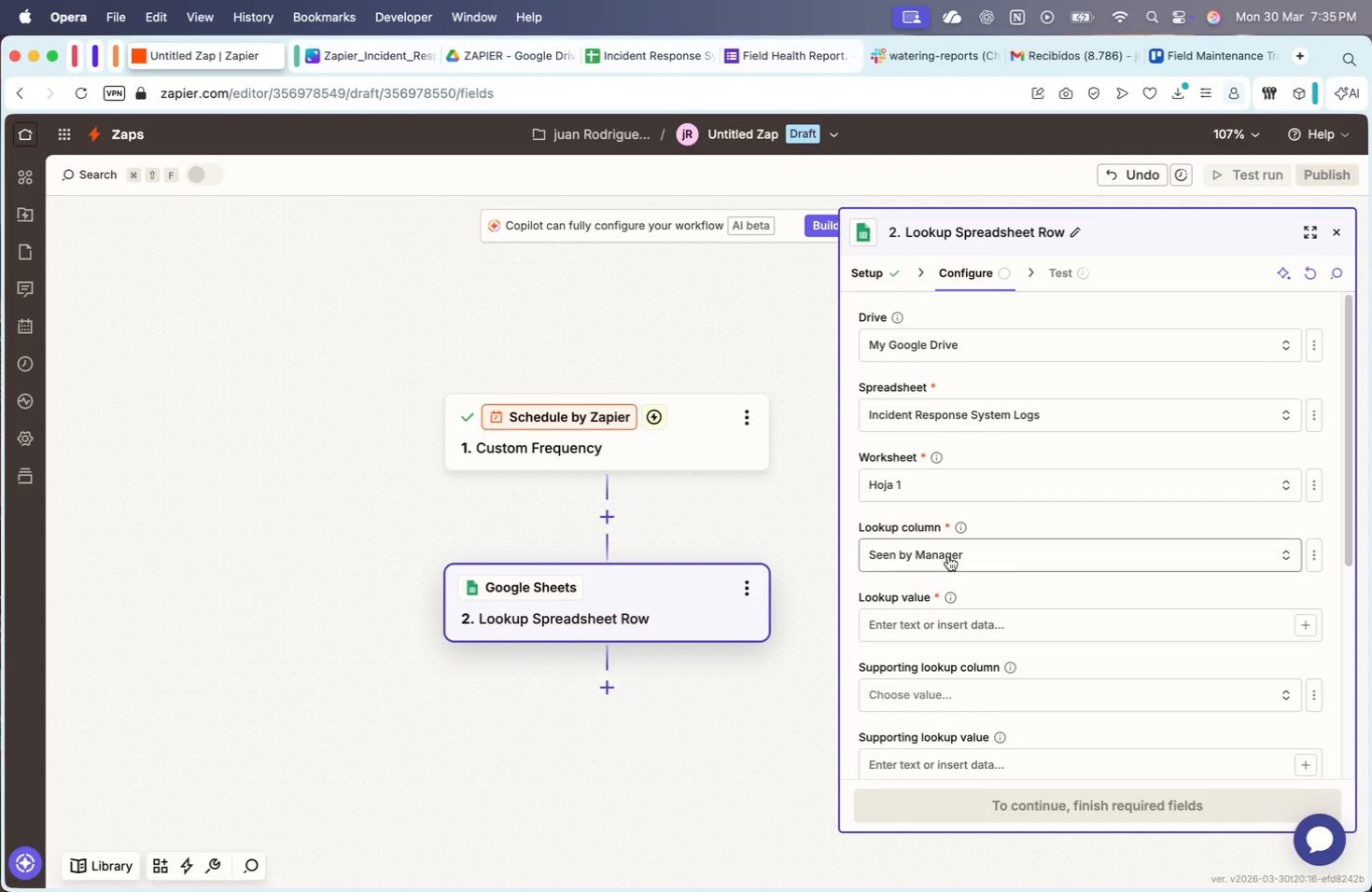 
left_click([991, 634])
 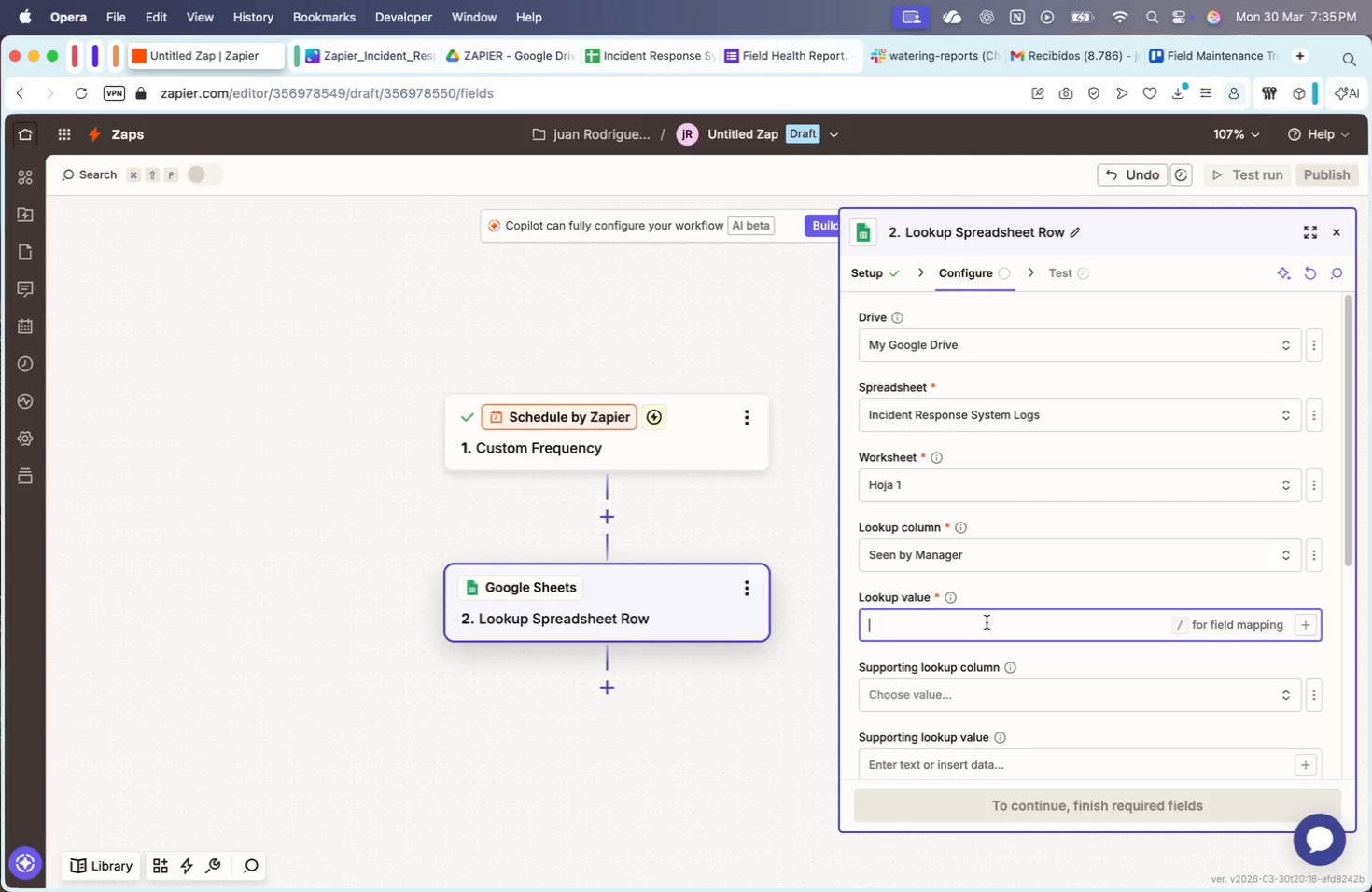 
type(NO)
 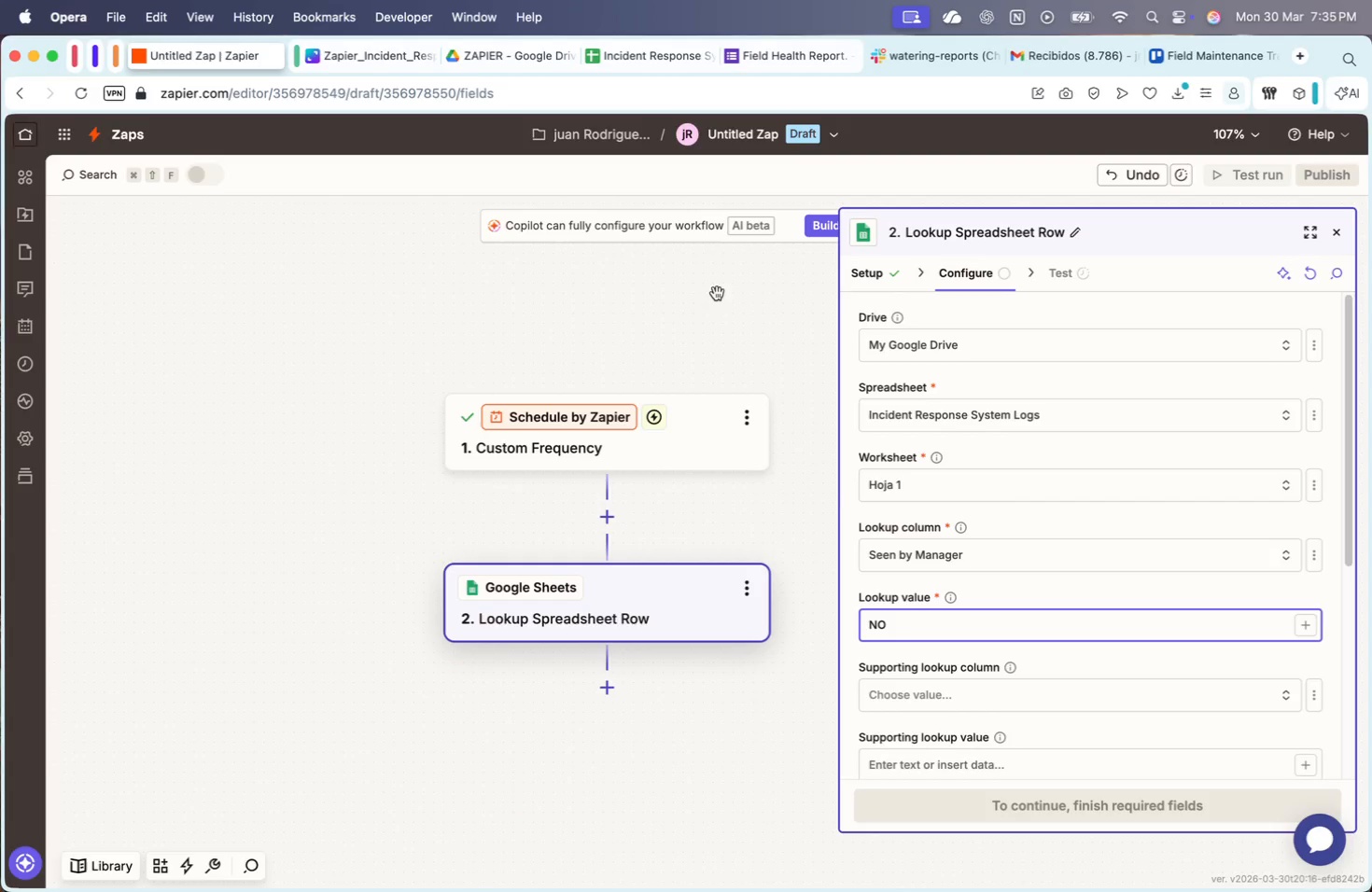 
scroll: coordinate [986, 672], scroll_direction: down, amount: 11.0
 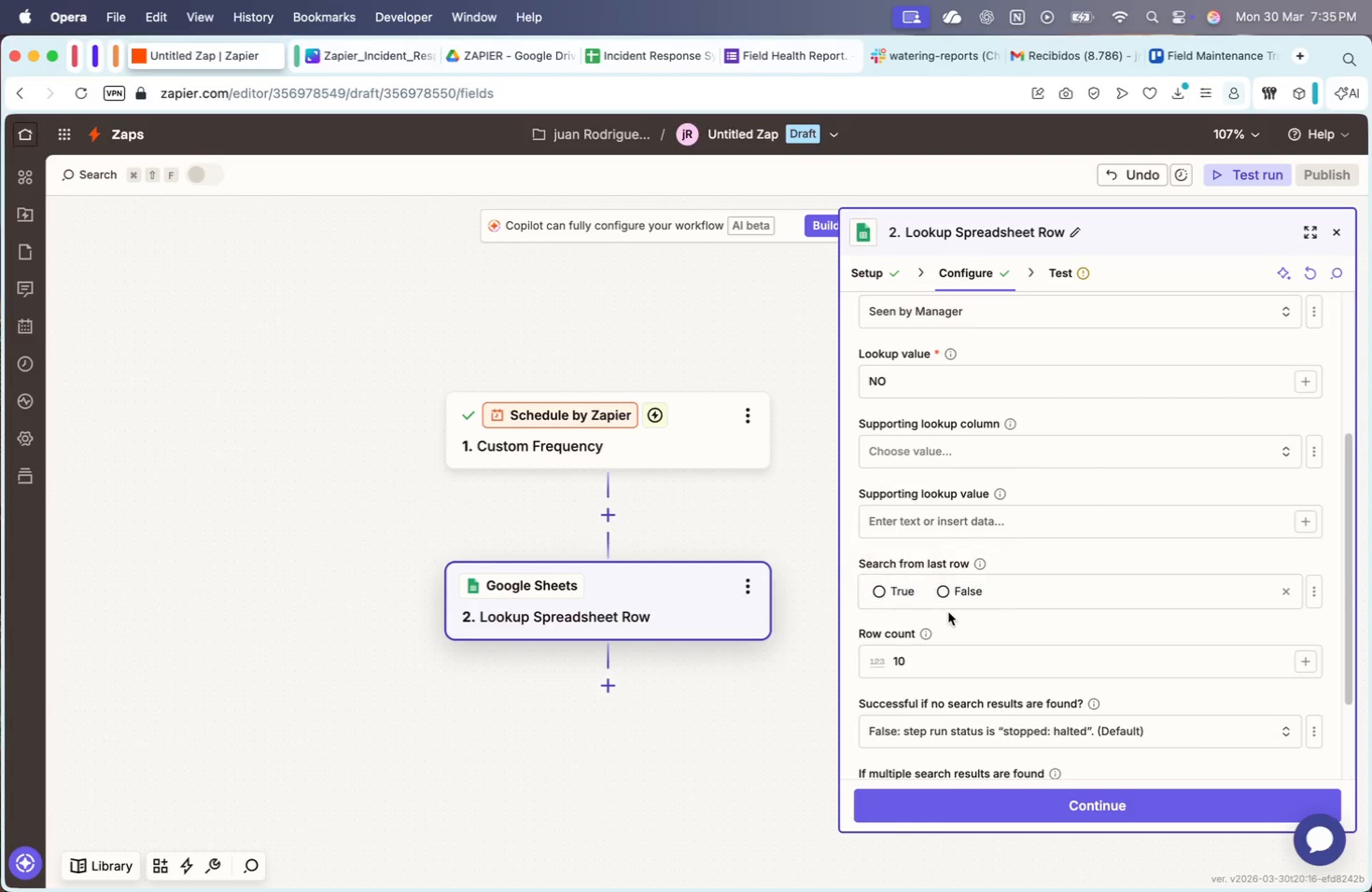 
scroll: coordinate [1023, 668], scroll_direction: up, amount: 1.0
 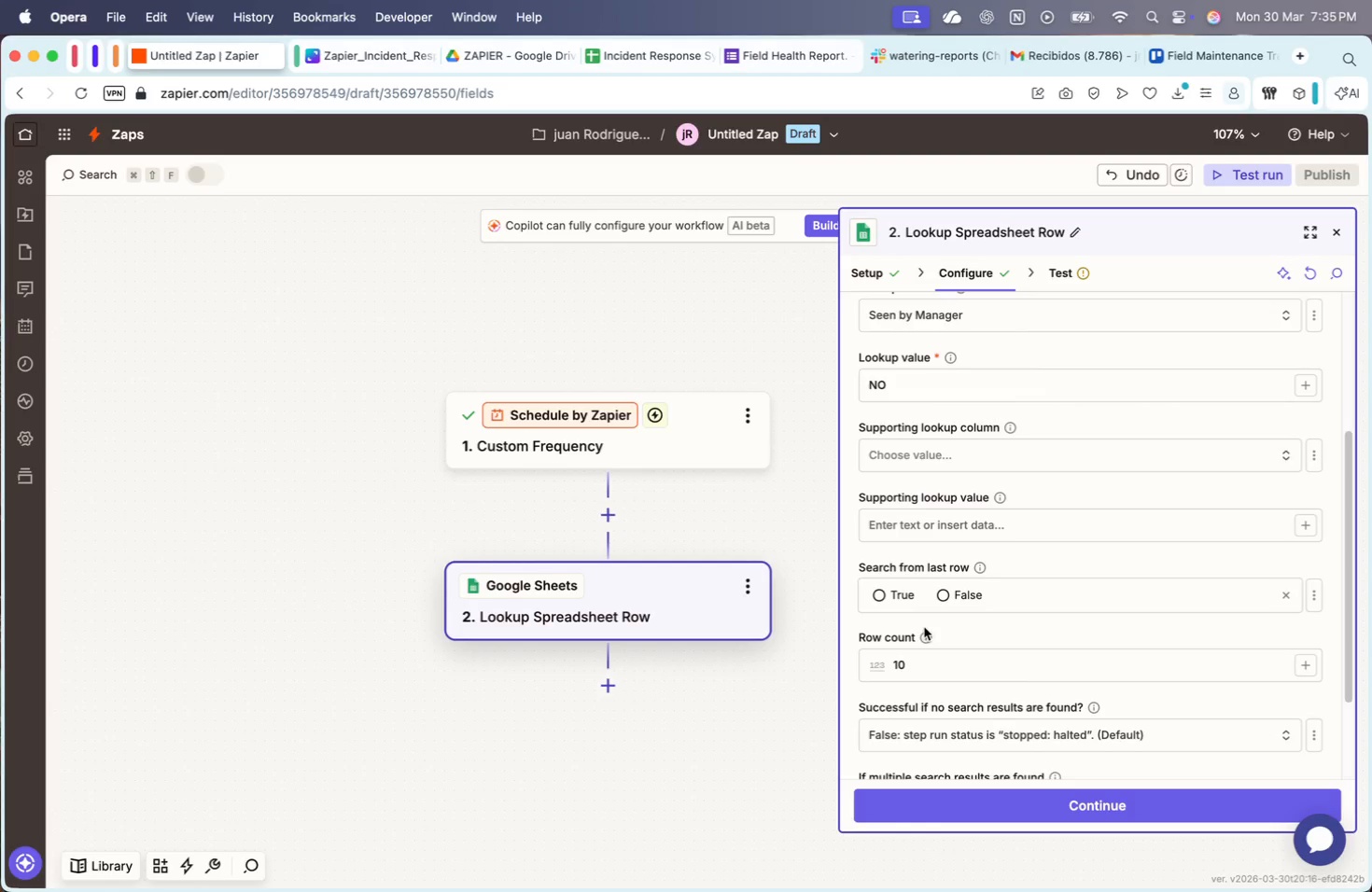 
left_click([922, 634])
 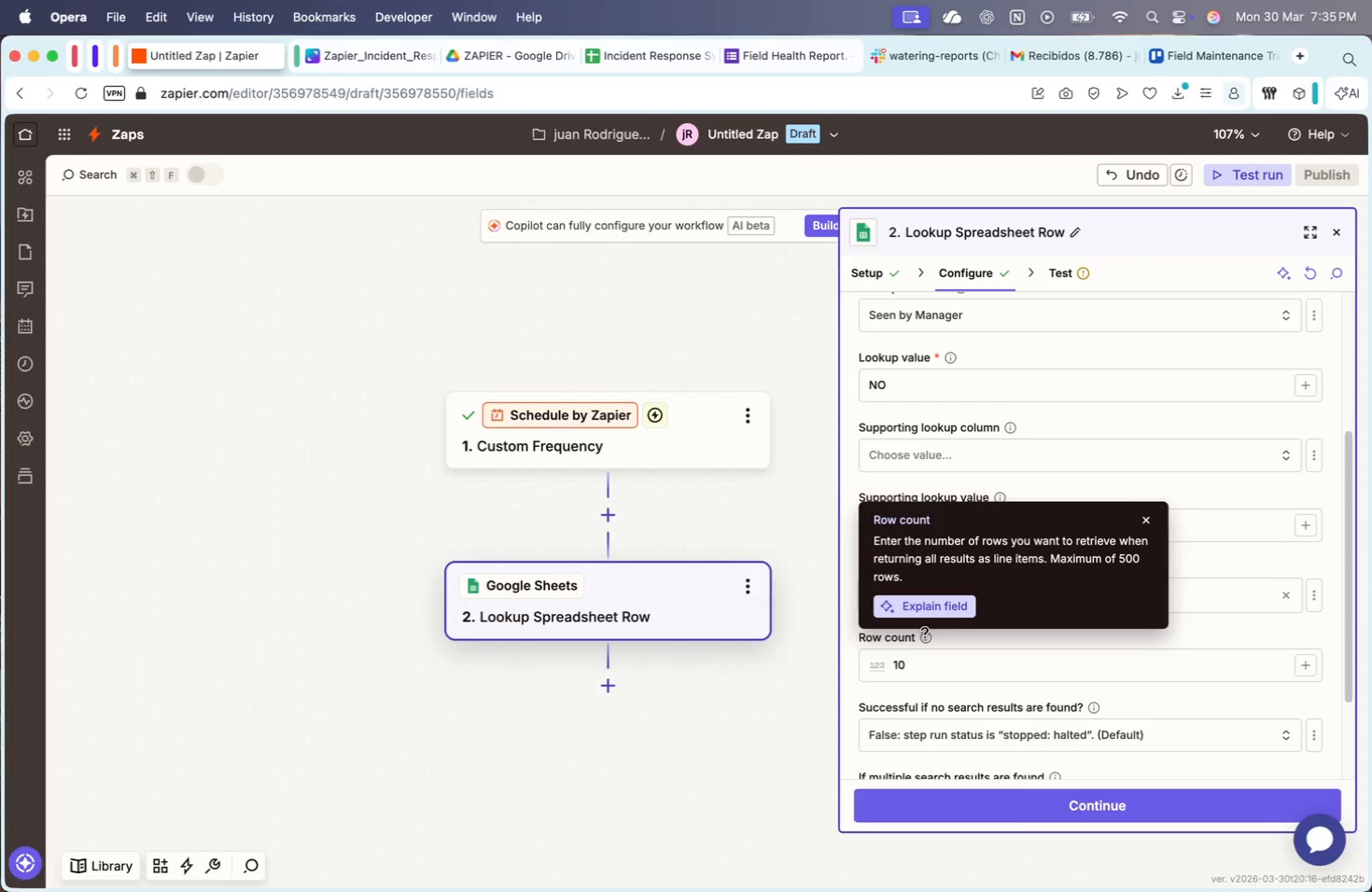 
wait(7.37)
 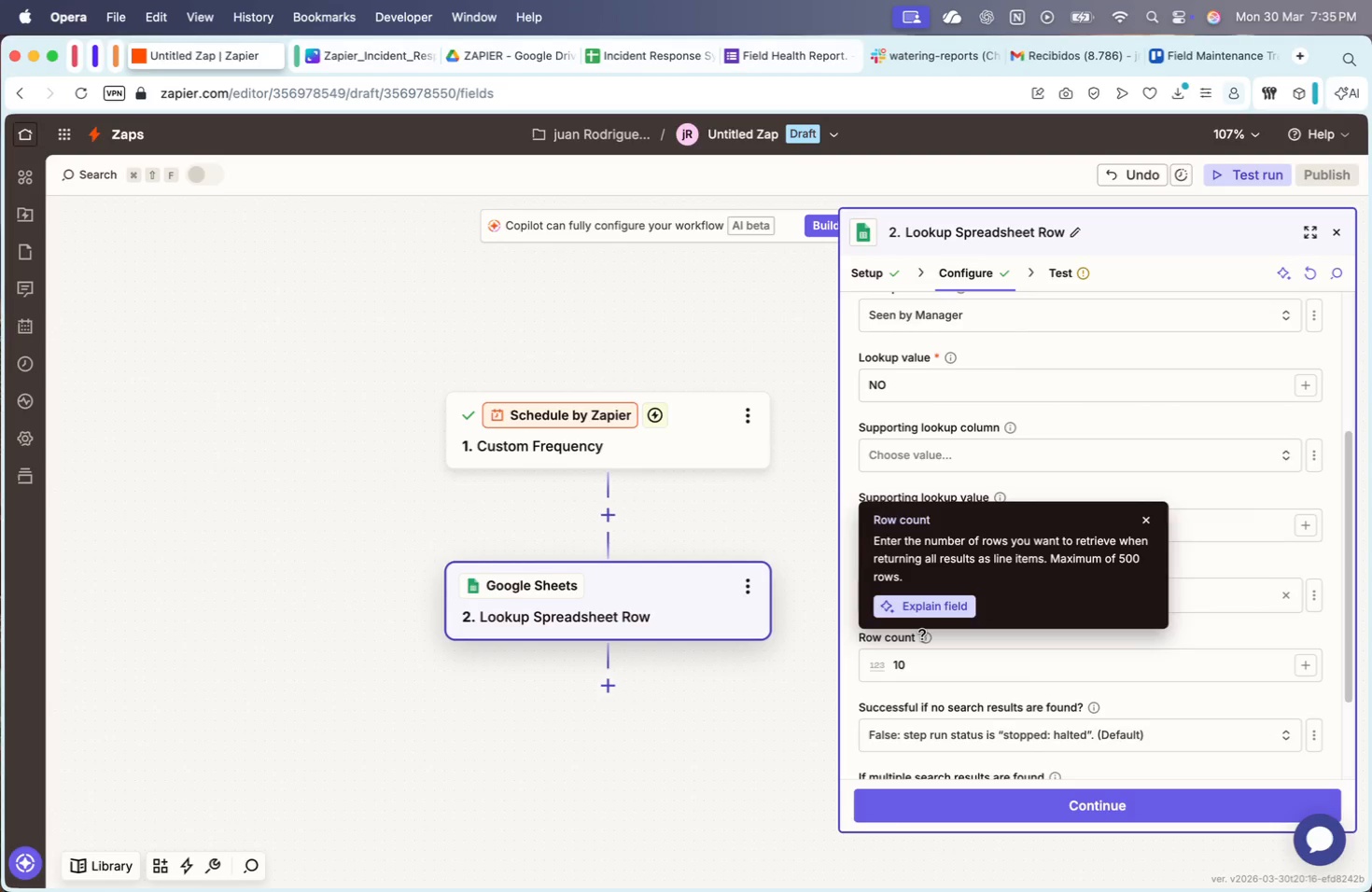 
key(Backspace)
key(Backspace)
type(500)
 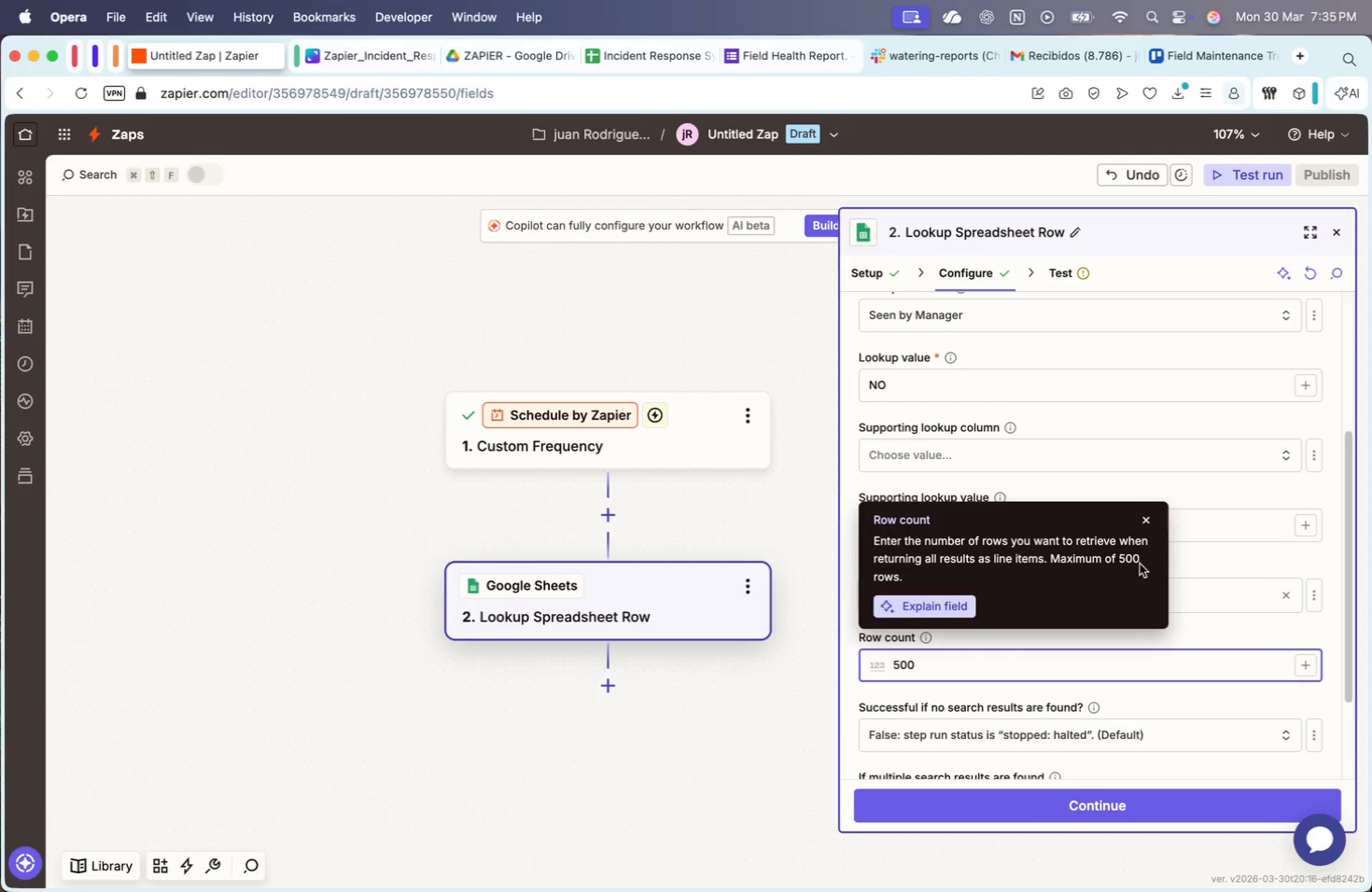 
left_click([1146, 518])
 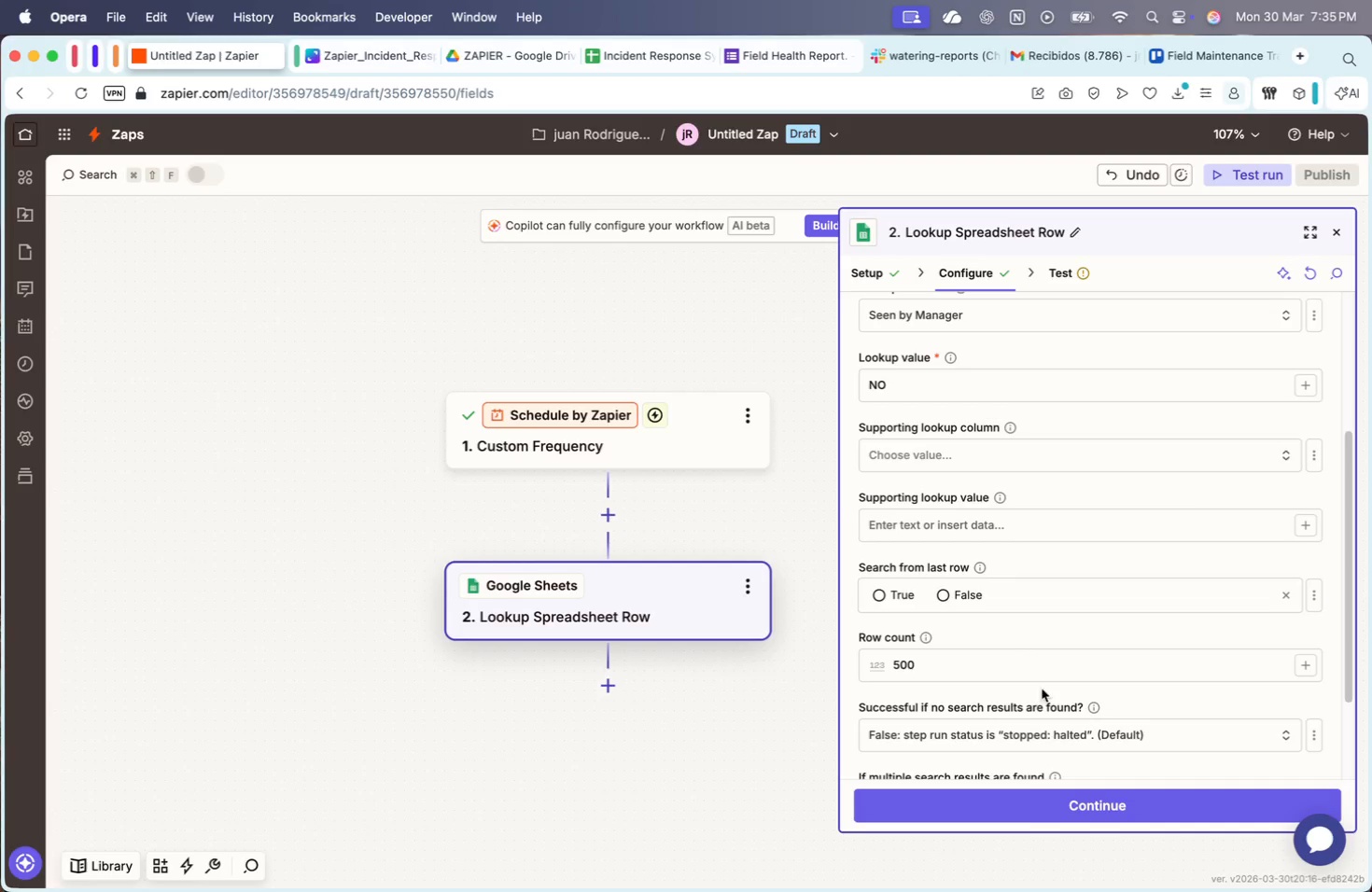 
scroll: coordinate [1020, 722], scroll_direction: down, amount: 7.0
 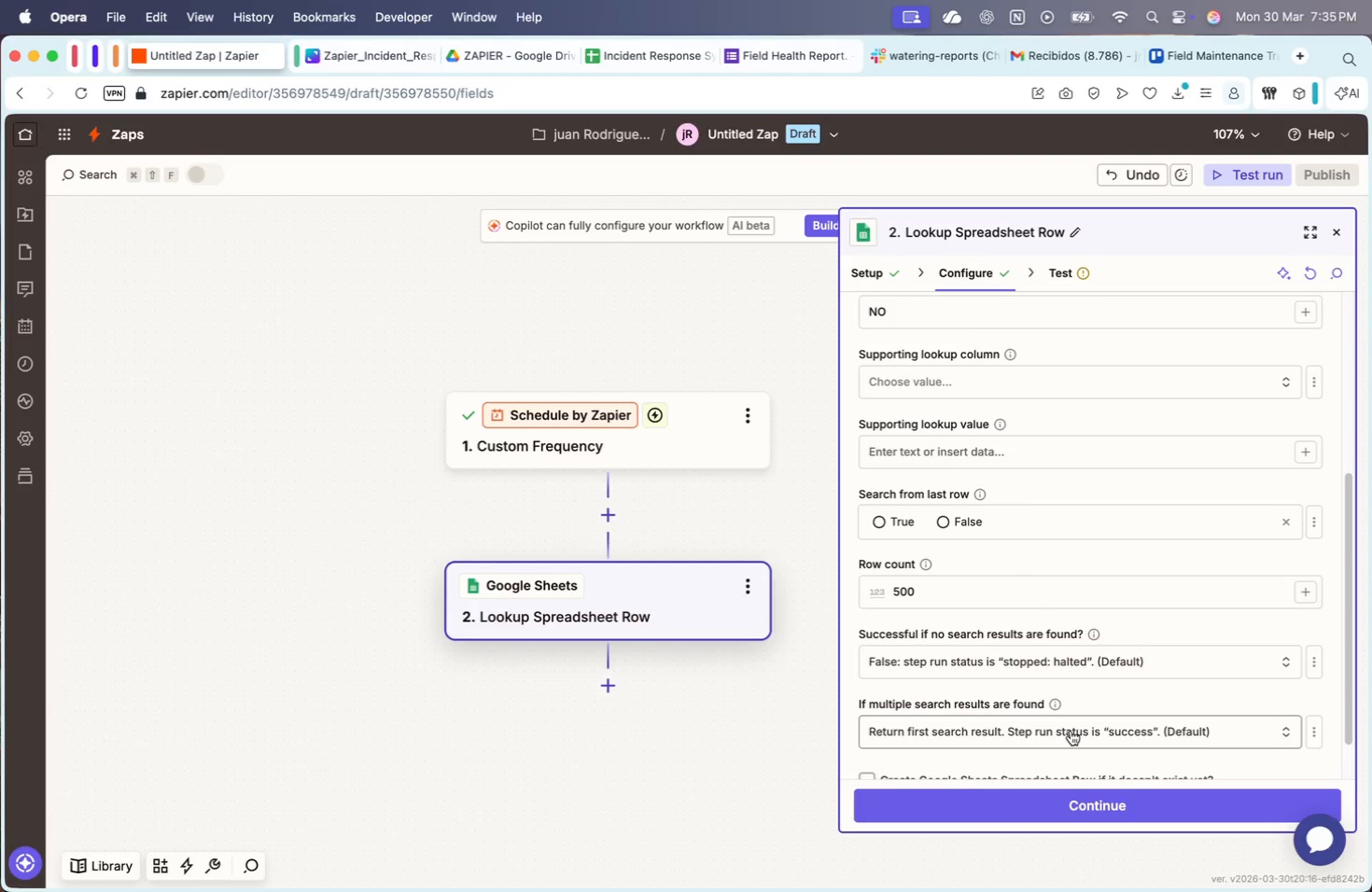 
wait(5.27)
 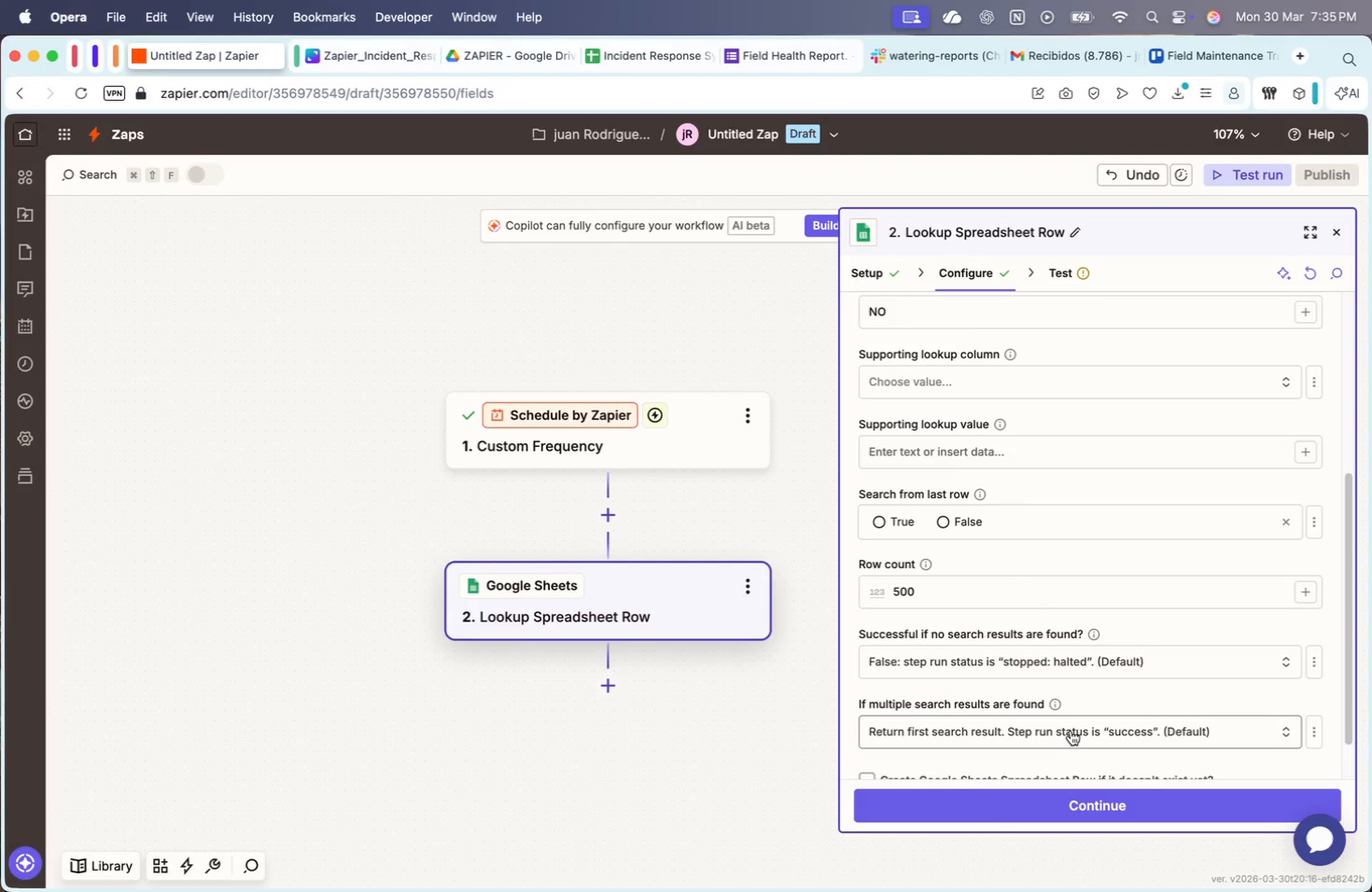 
mouse_move([964, 541])
 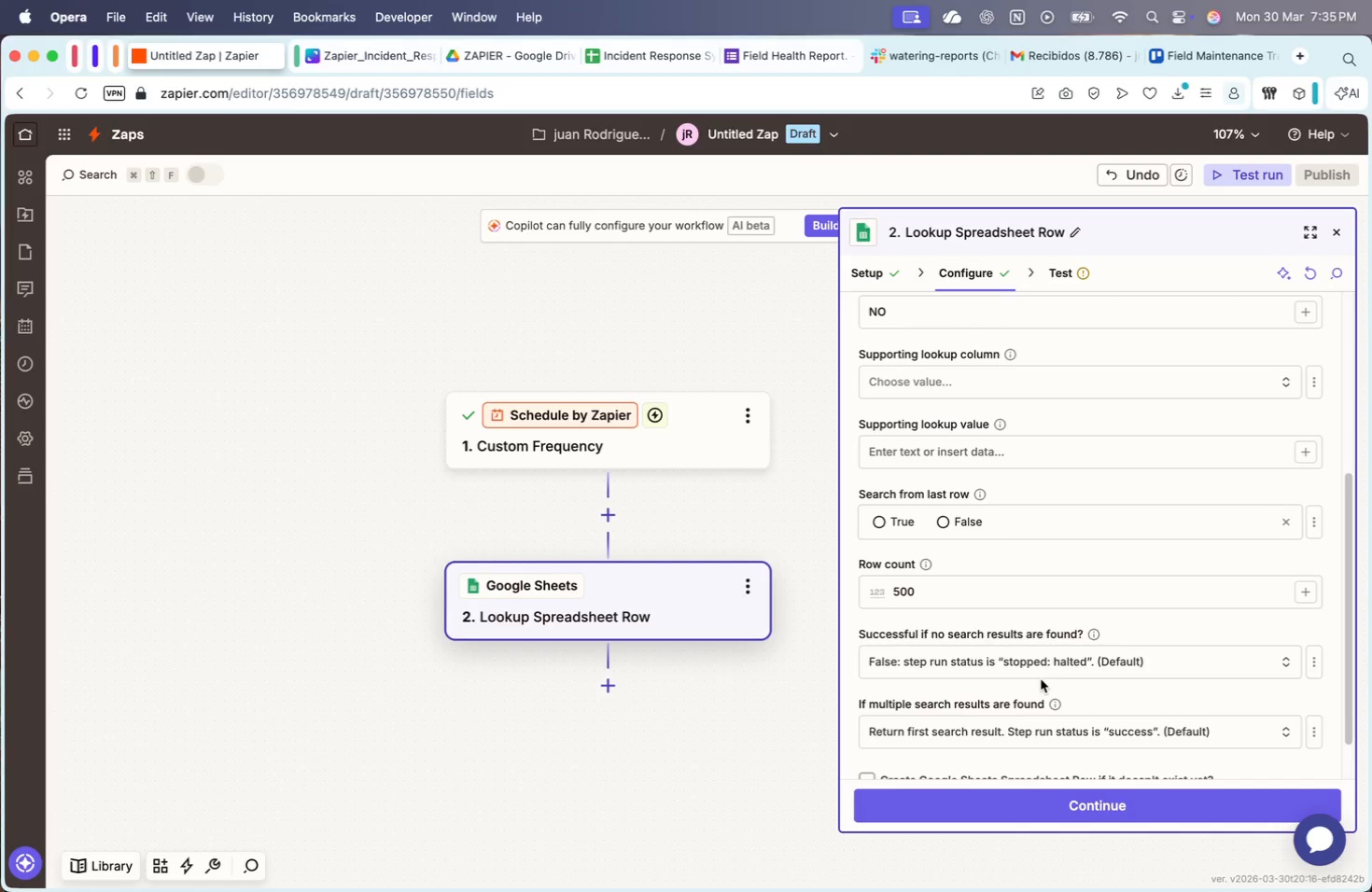 
scroll: coordinate [760, 749], scroll_direction: down, amount: 3.0
 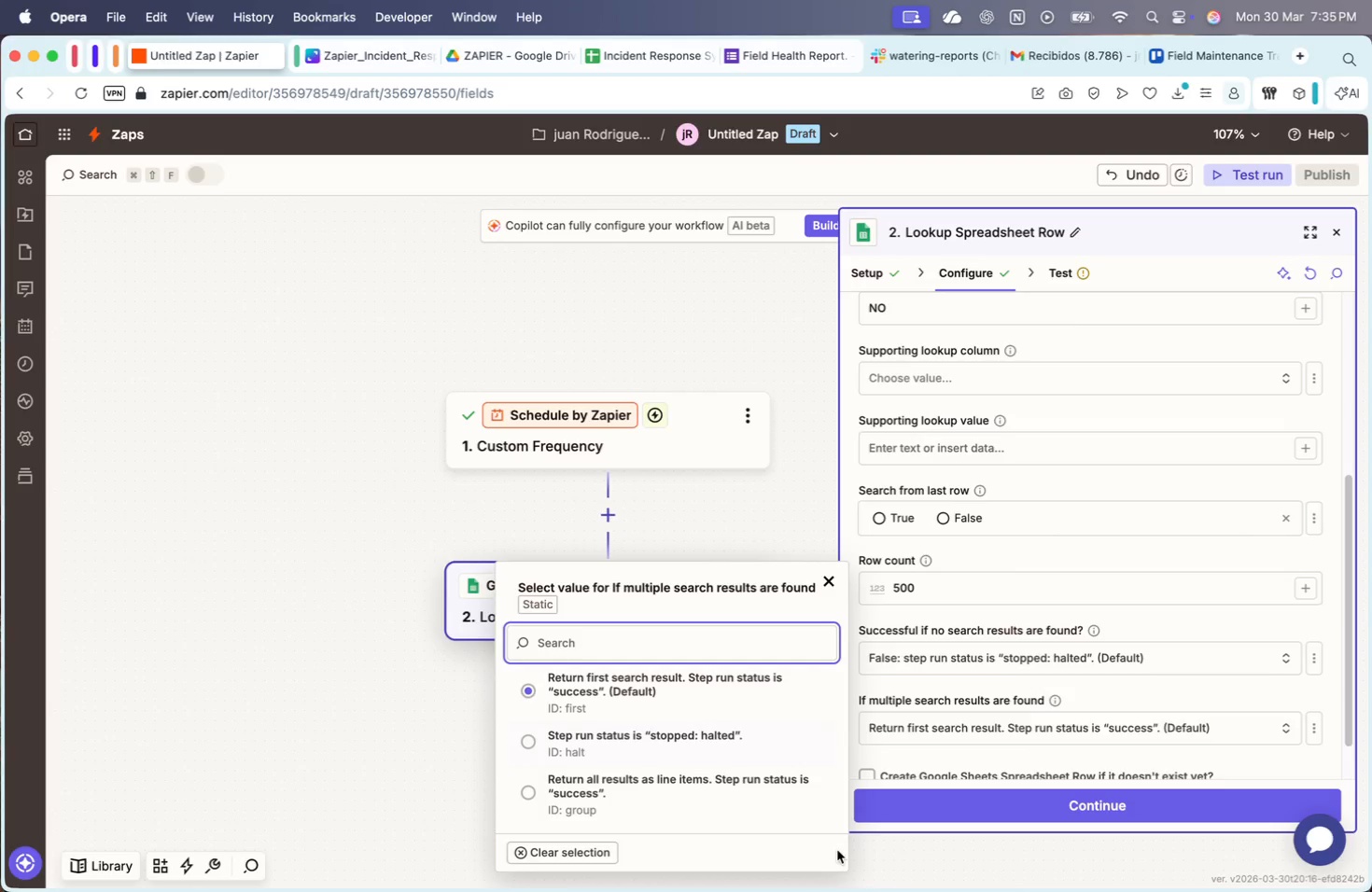 
mouse_move([737, 794])
 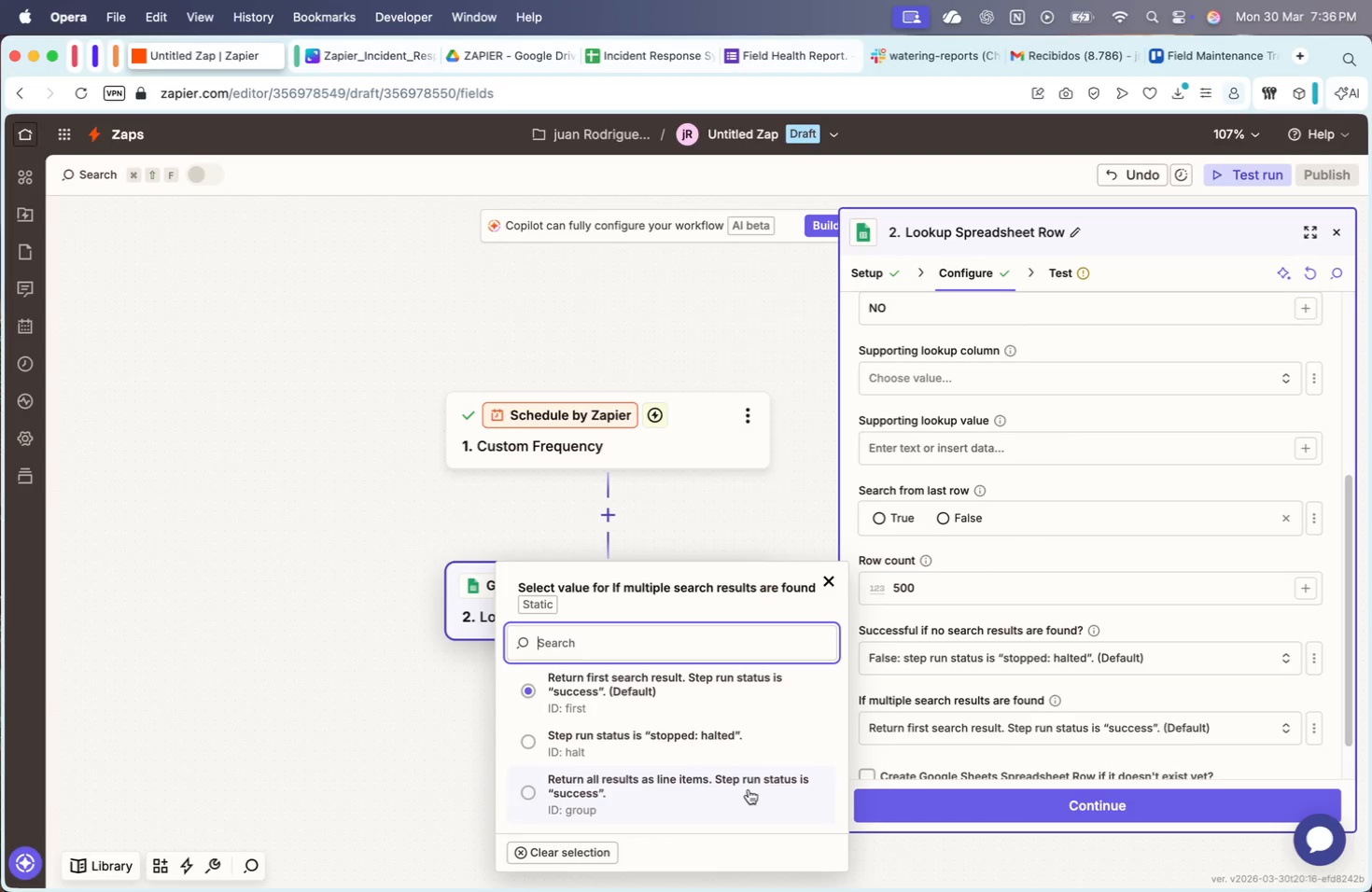 
wait(5.26)
 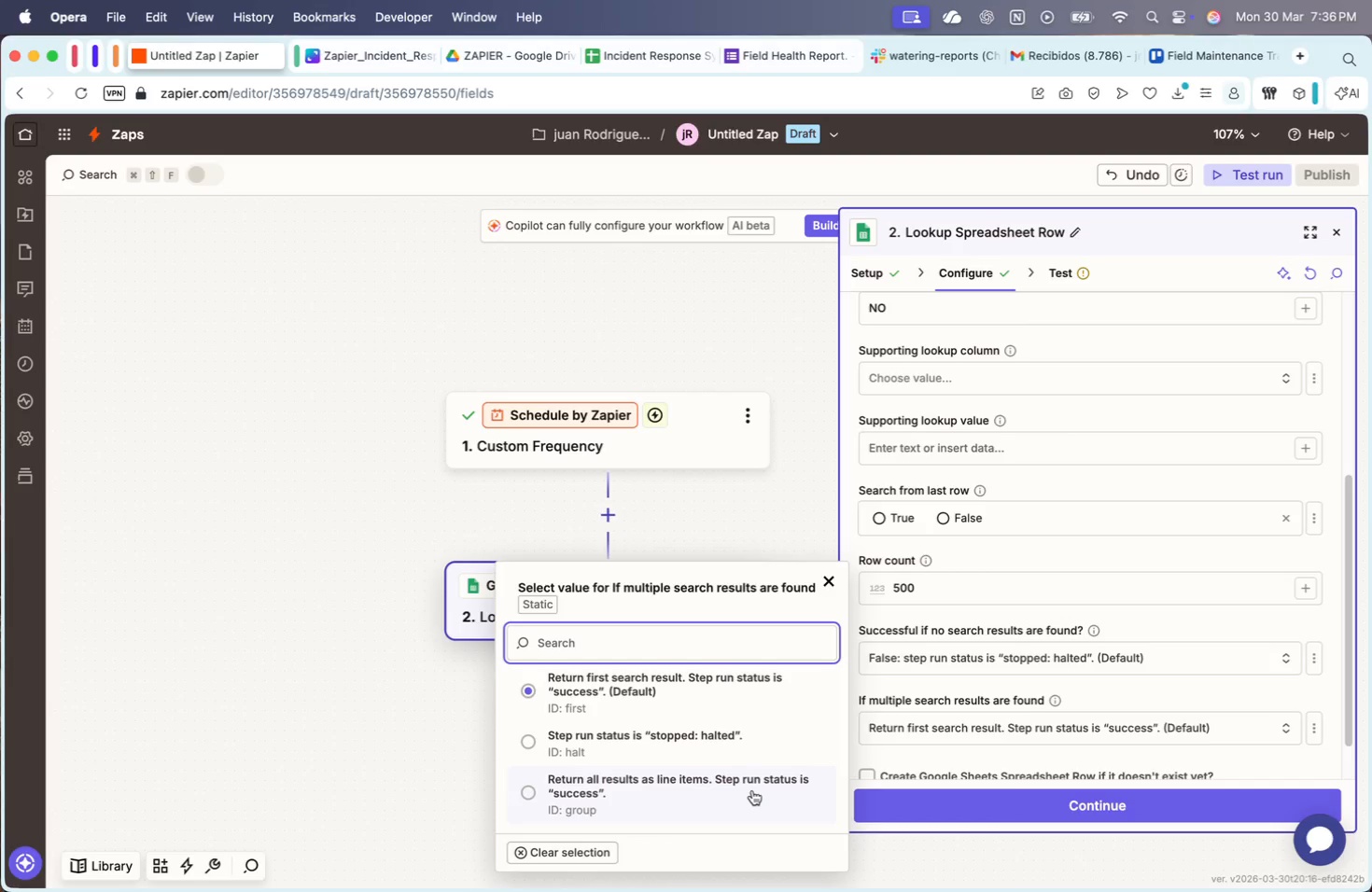 
left_click([724, 805])
 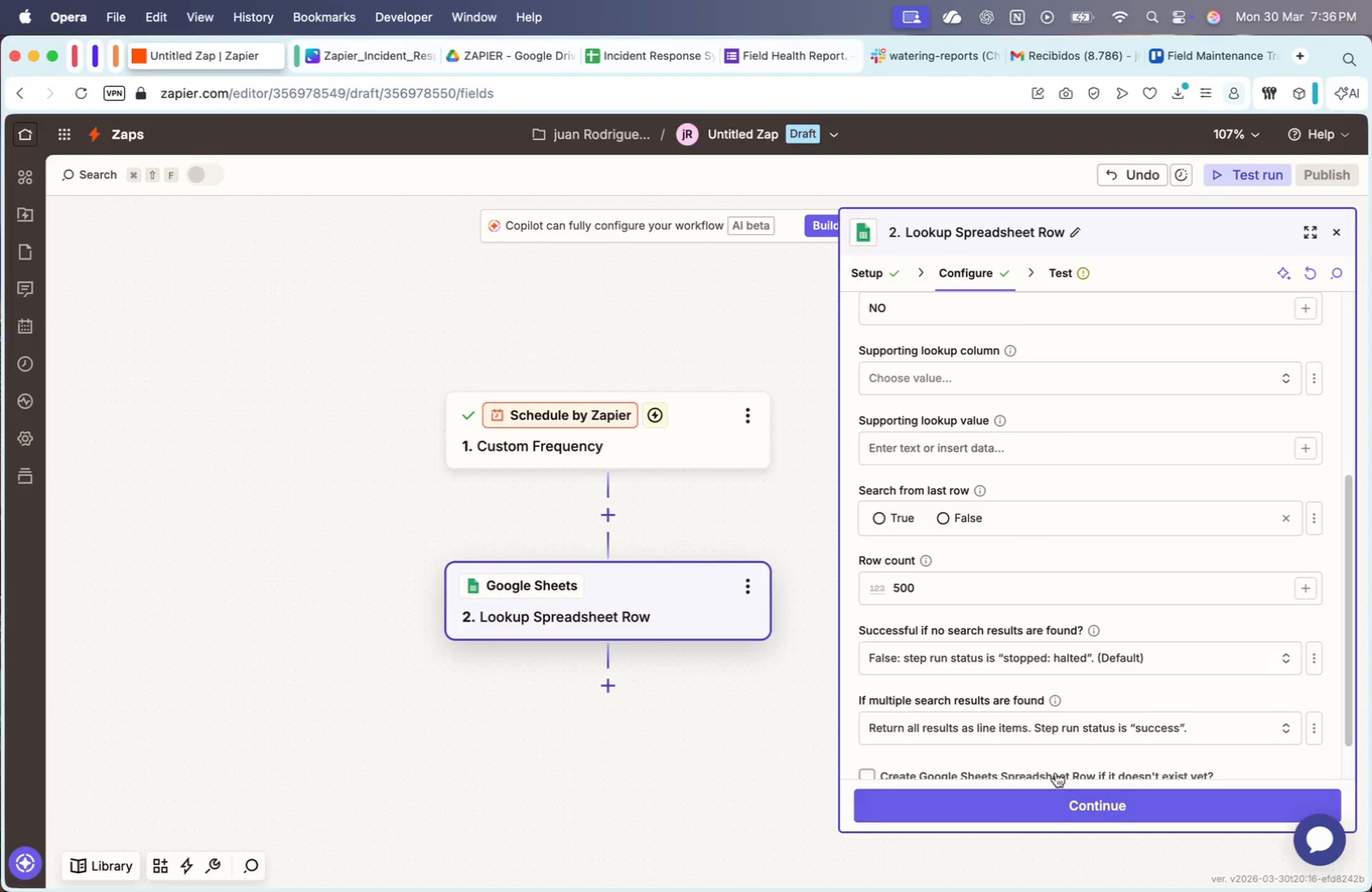 
scroll: coordinate [1052, 733], scroll_direction: down, amount: 4.0
 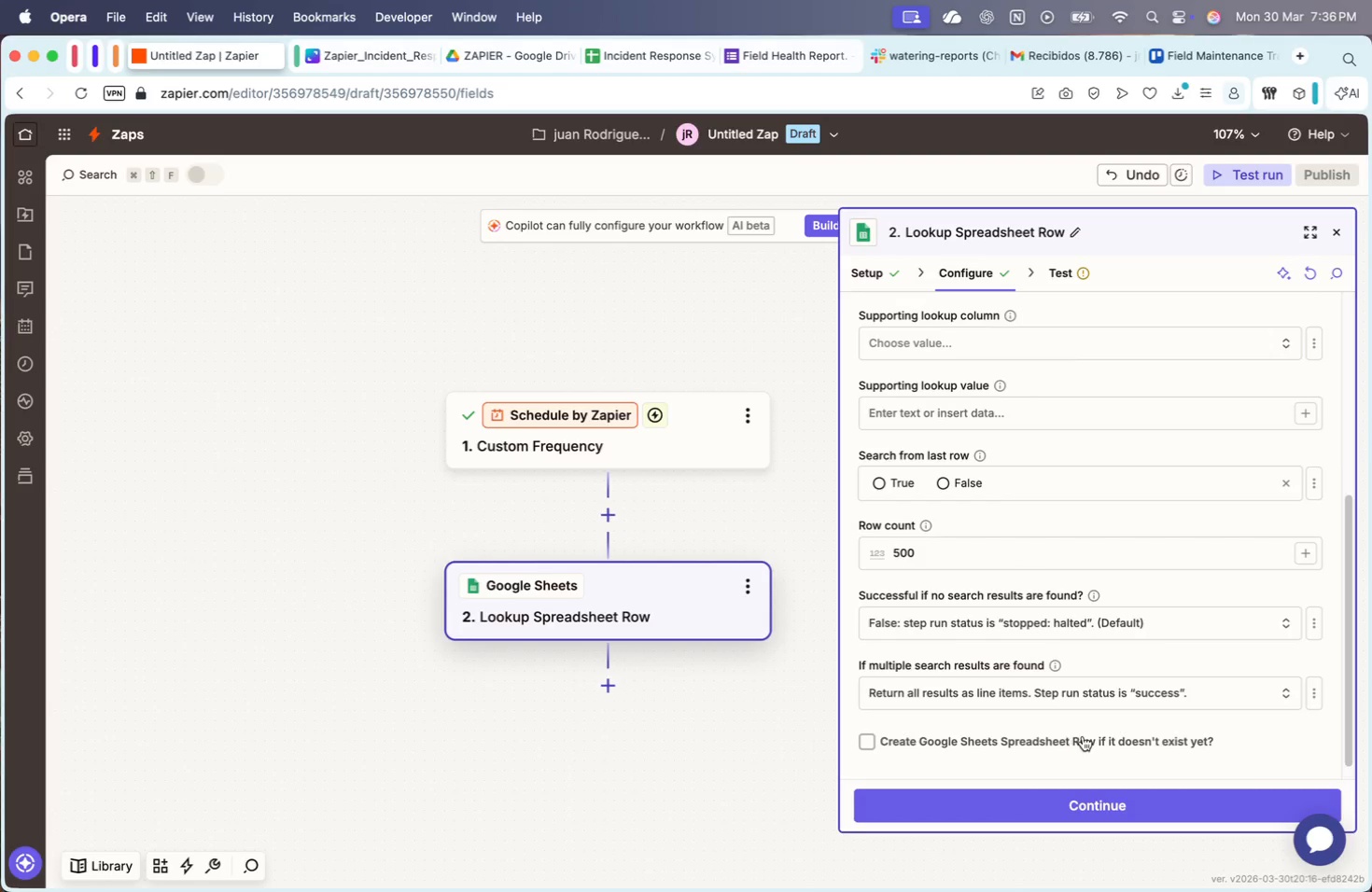 
scroll: coordinate [1036, 647], scroll_direction: up, amount: 34.0
 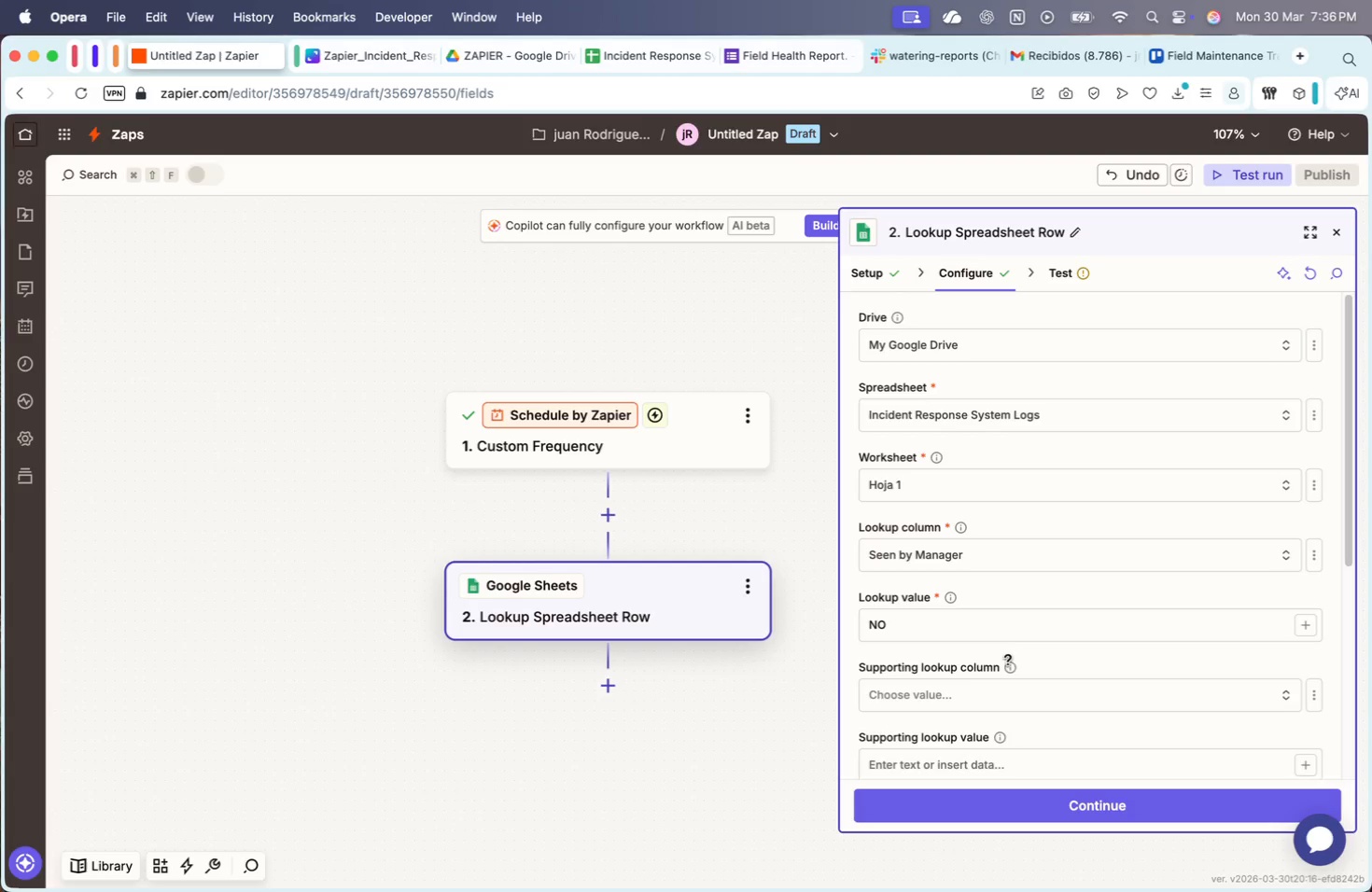 
scroll: coordinate [1010, 663], scroll_direction: down, amount: 12.0
 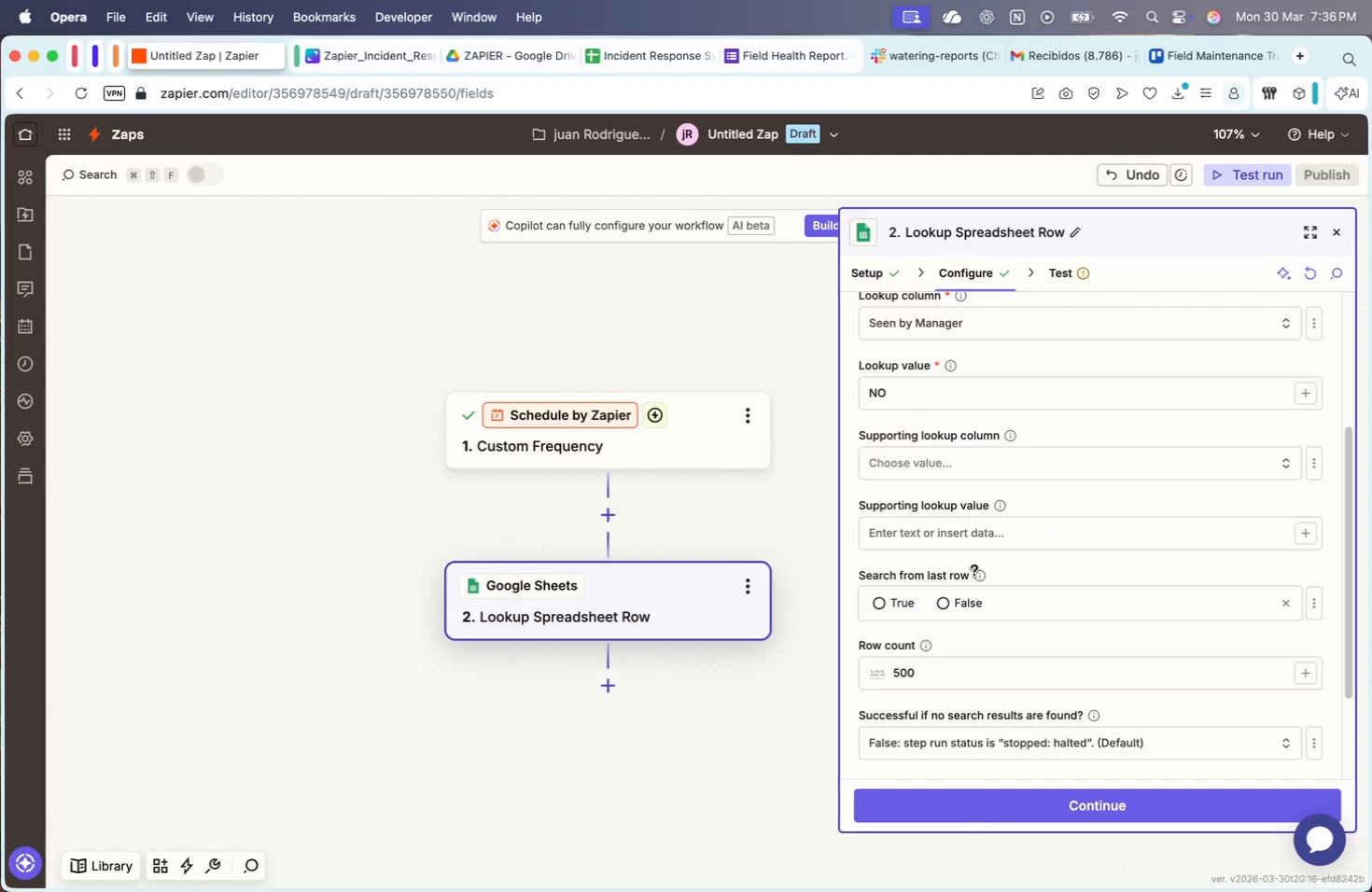 
left_click([978, 576])
 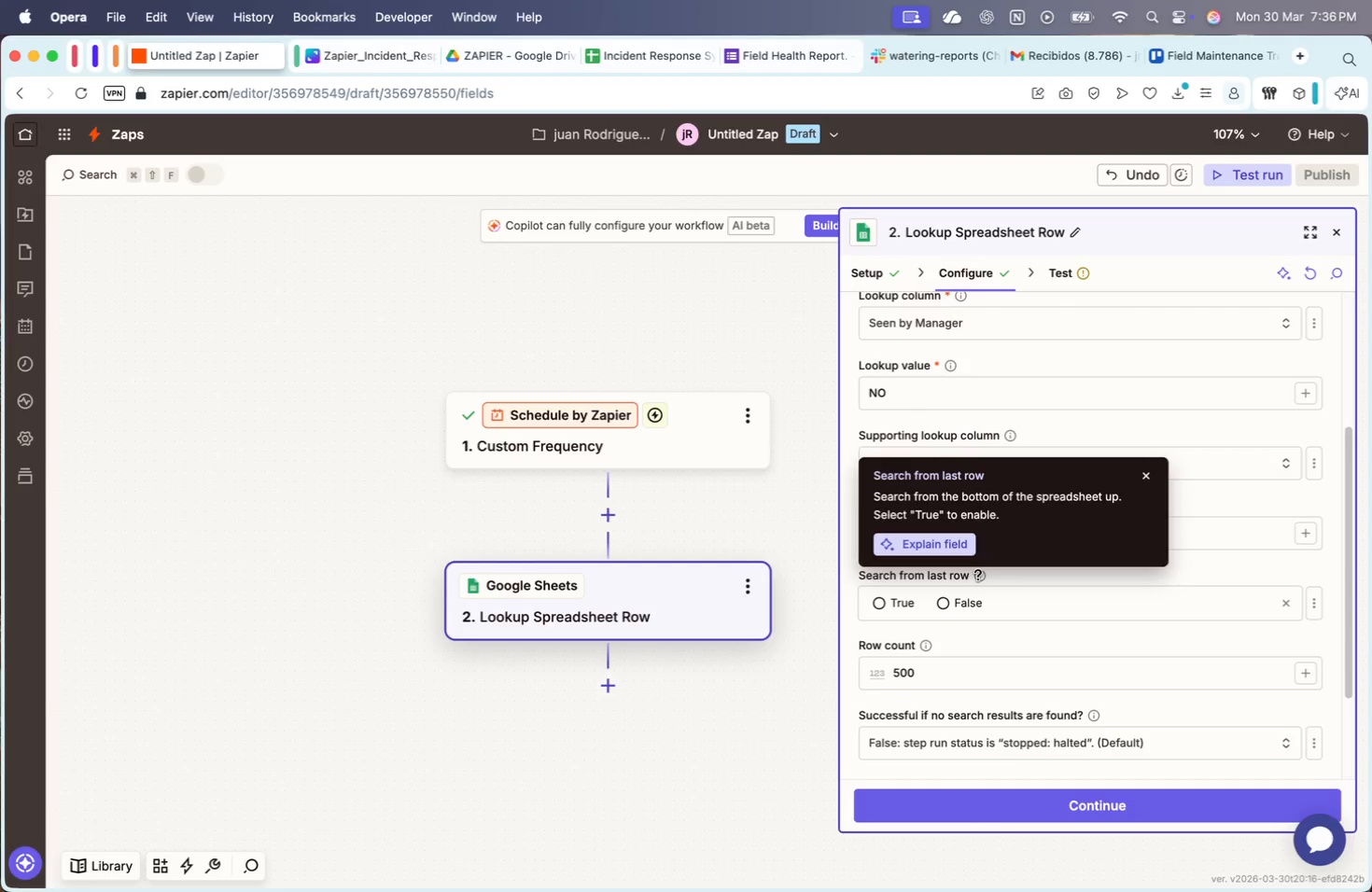 
left_click([1034, 648])
 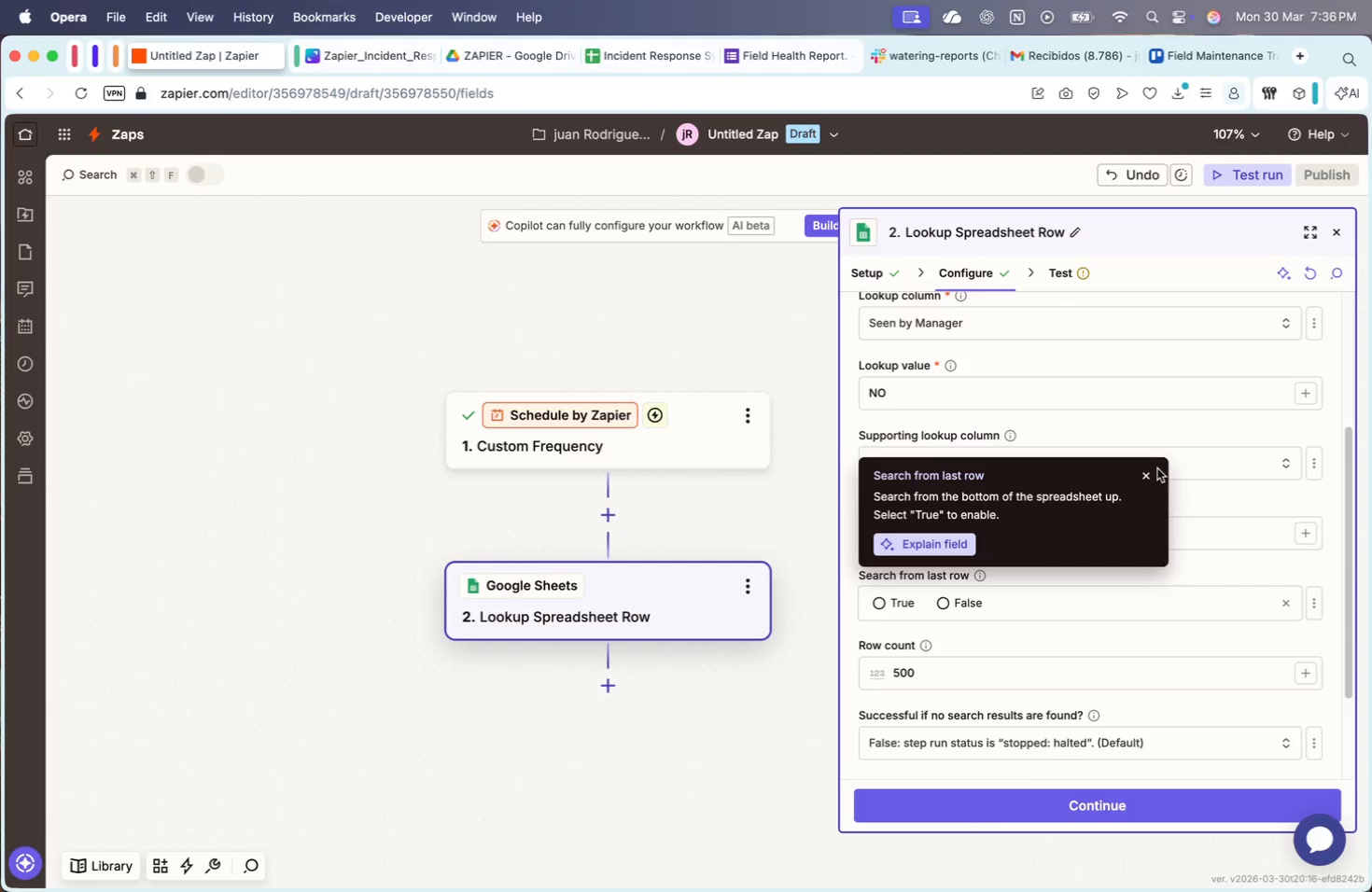 
double_click([1146, 472])
 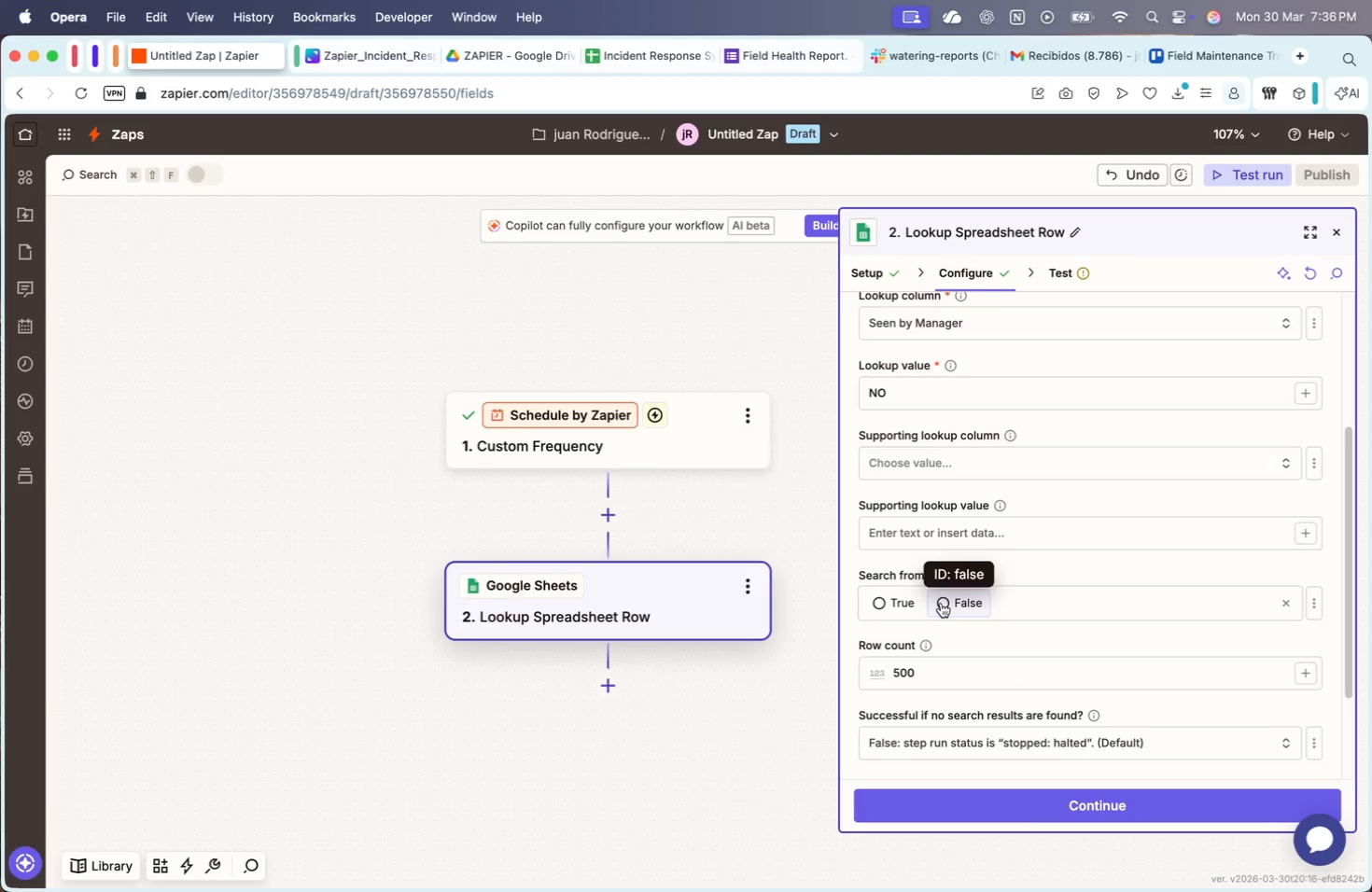 
scroll: coordinate [1024, 656], scroll_direction: down, amount: 30.0
 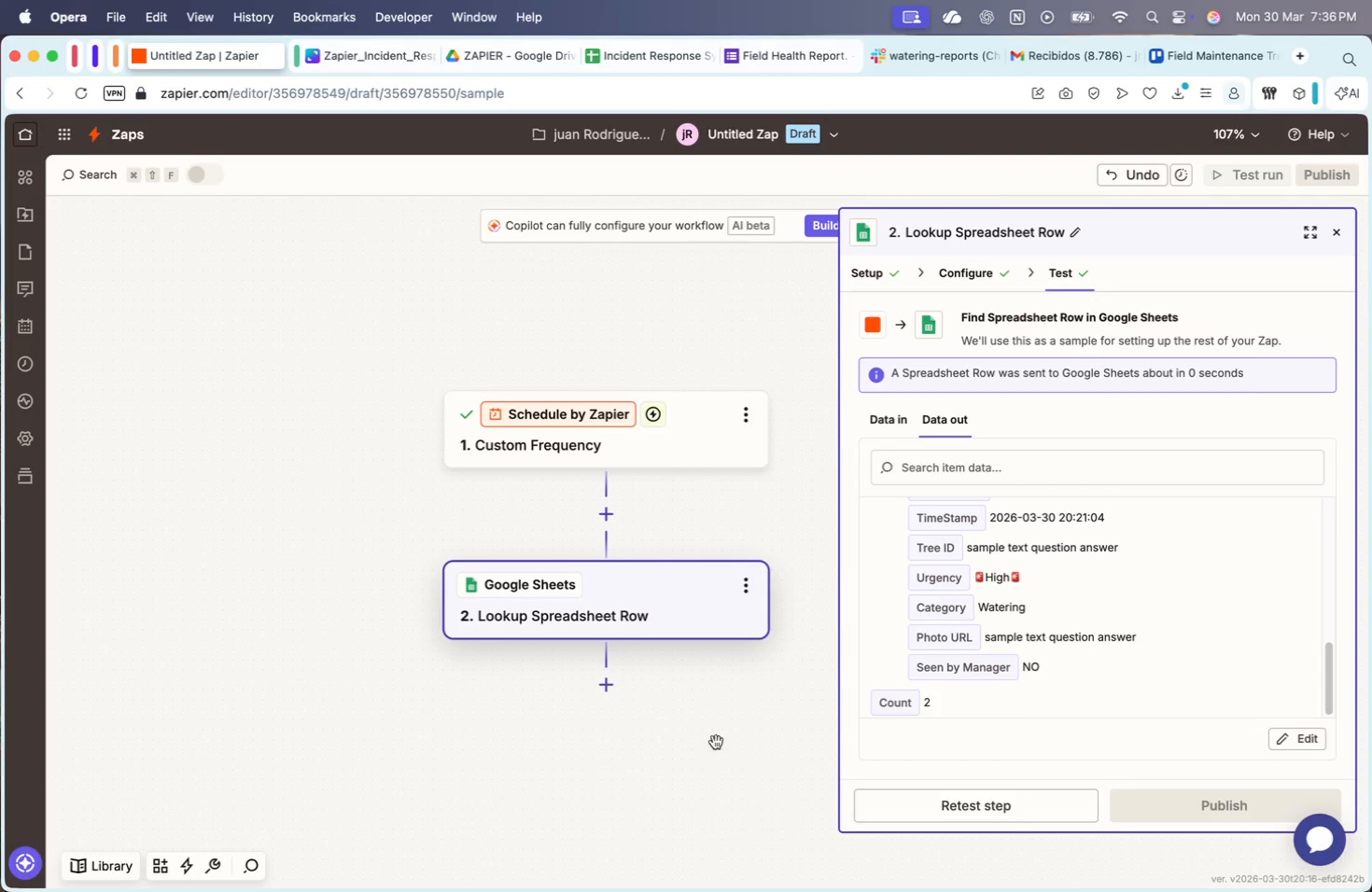 
left_click([609, 687])
 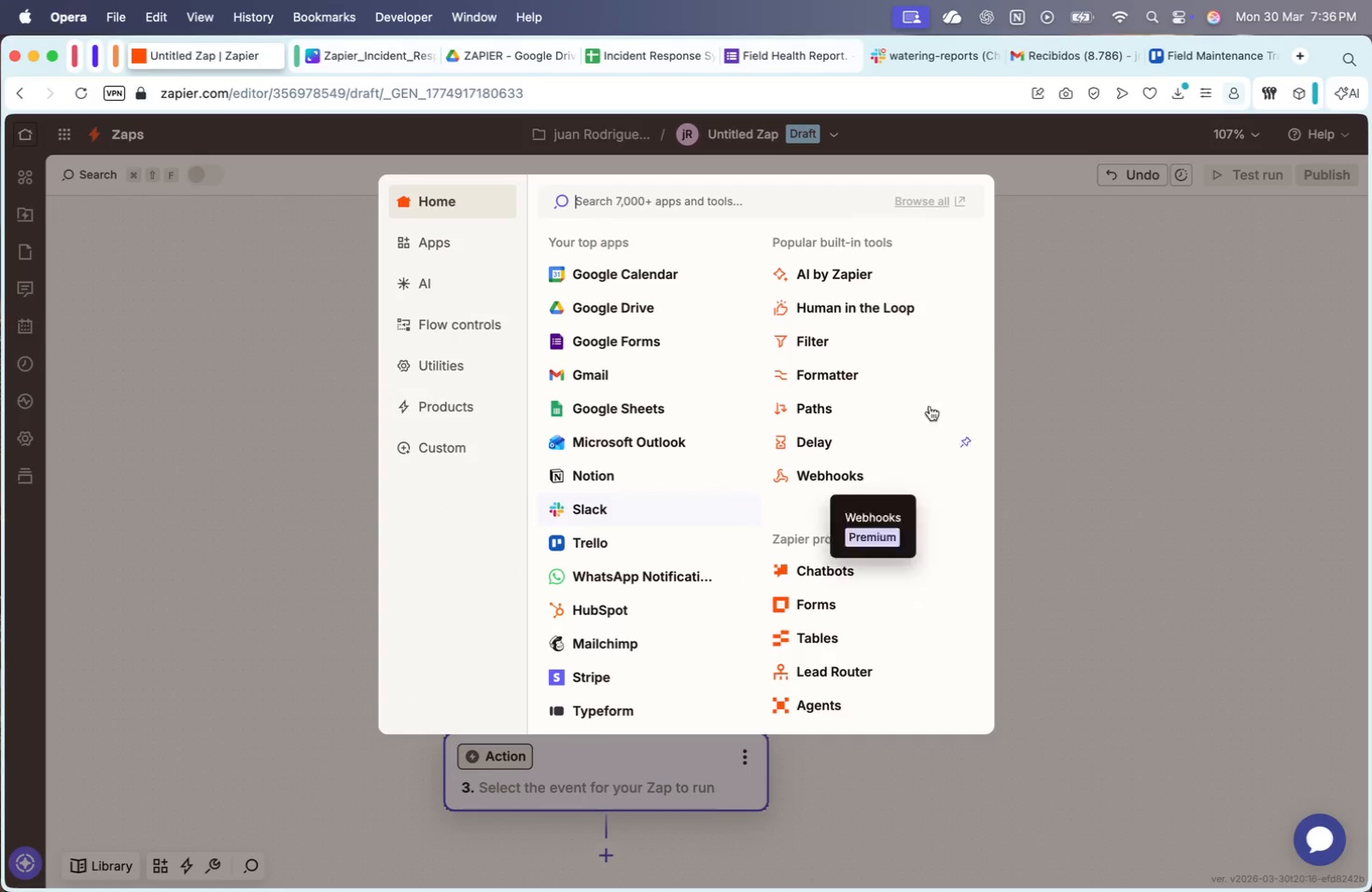 
left_click([842, 272])
 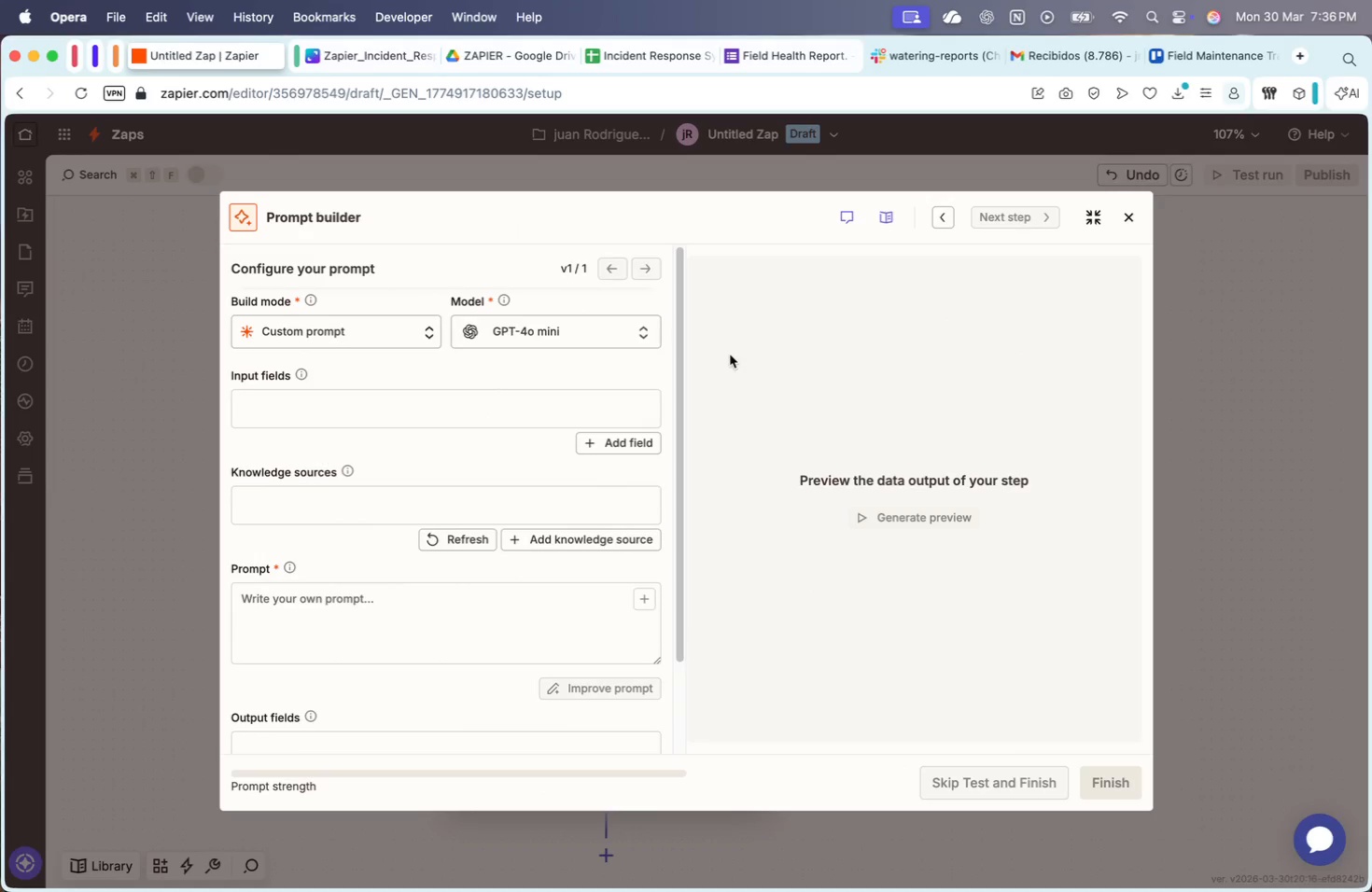 
left_click([247, 217])
 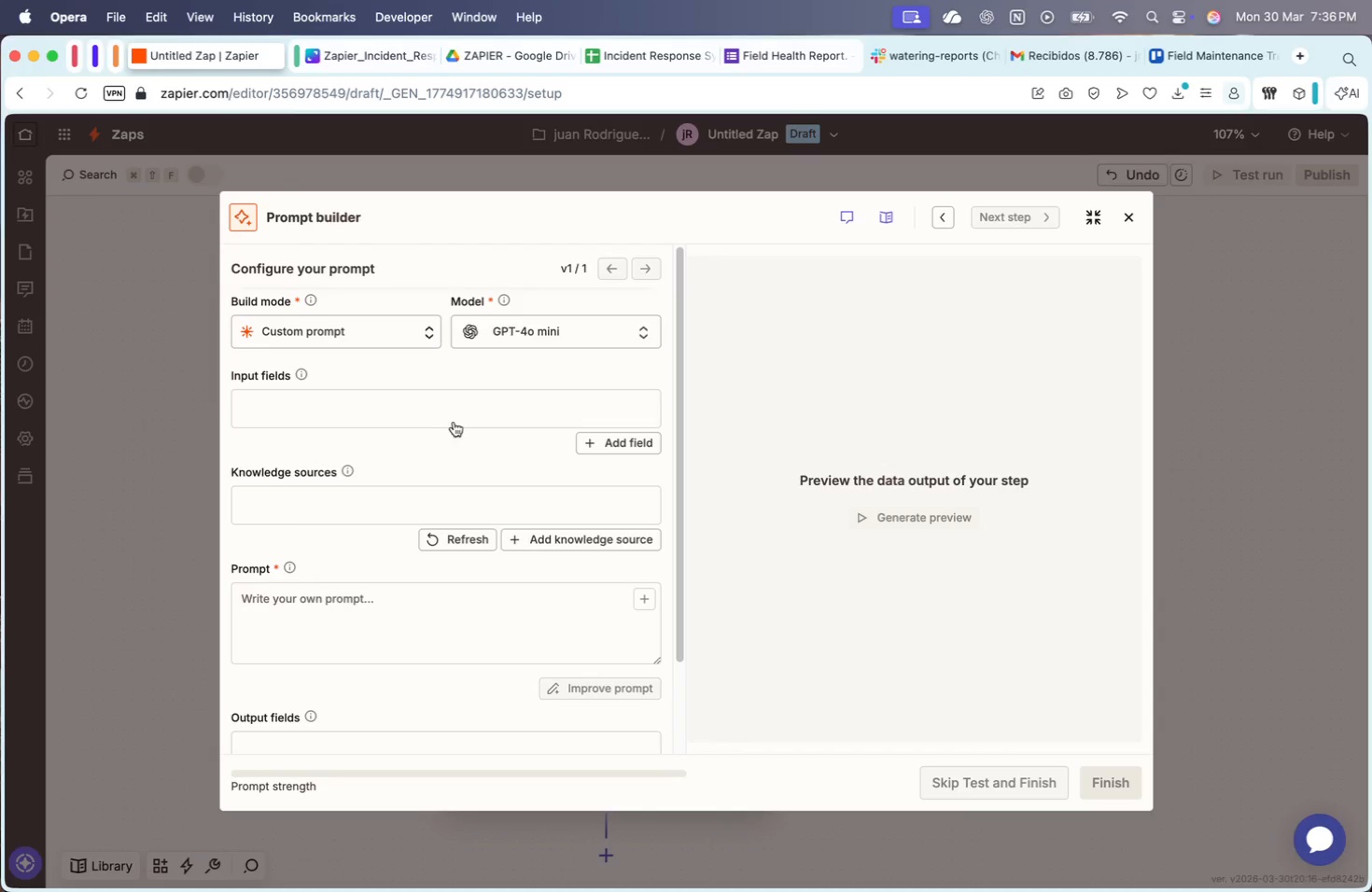 
wait(6.14)
 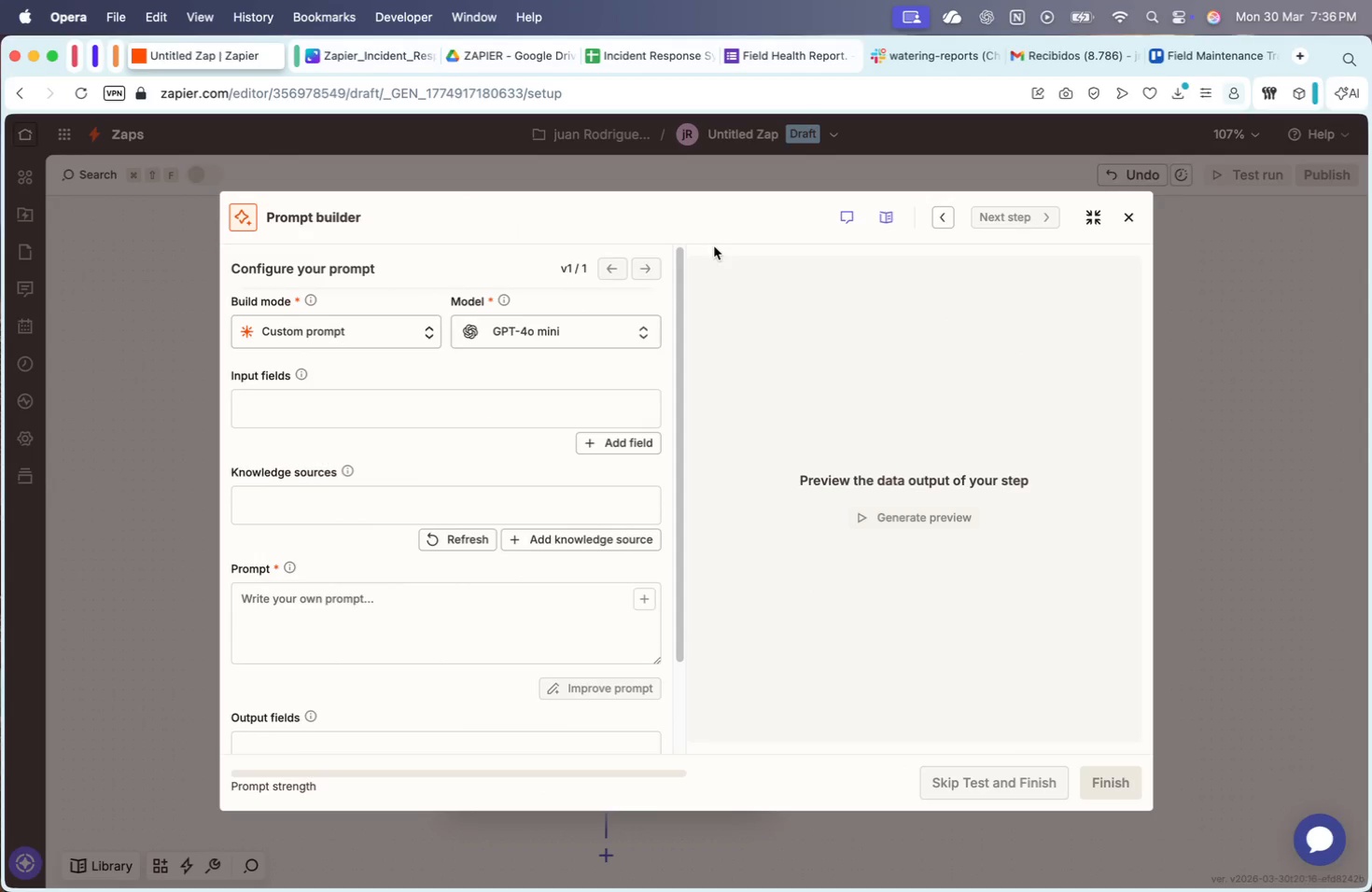 
left_click([759, 474])
 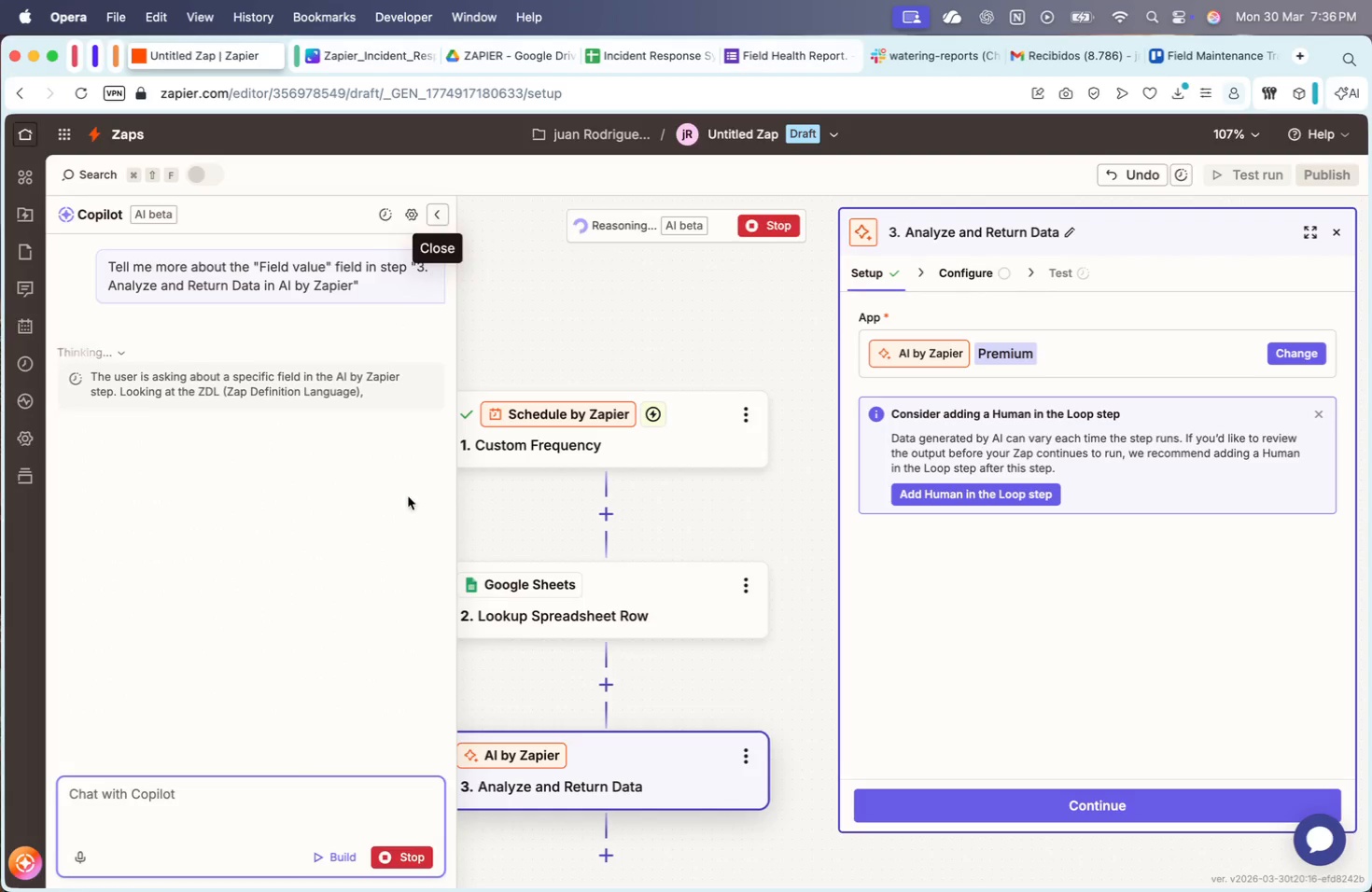 
left_click([413, 861])
 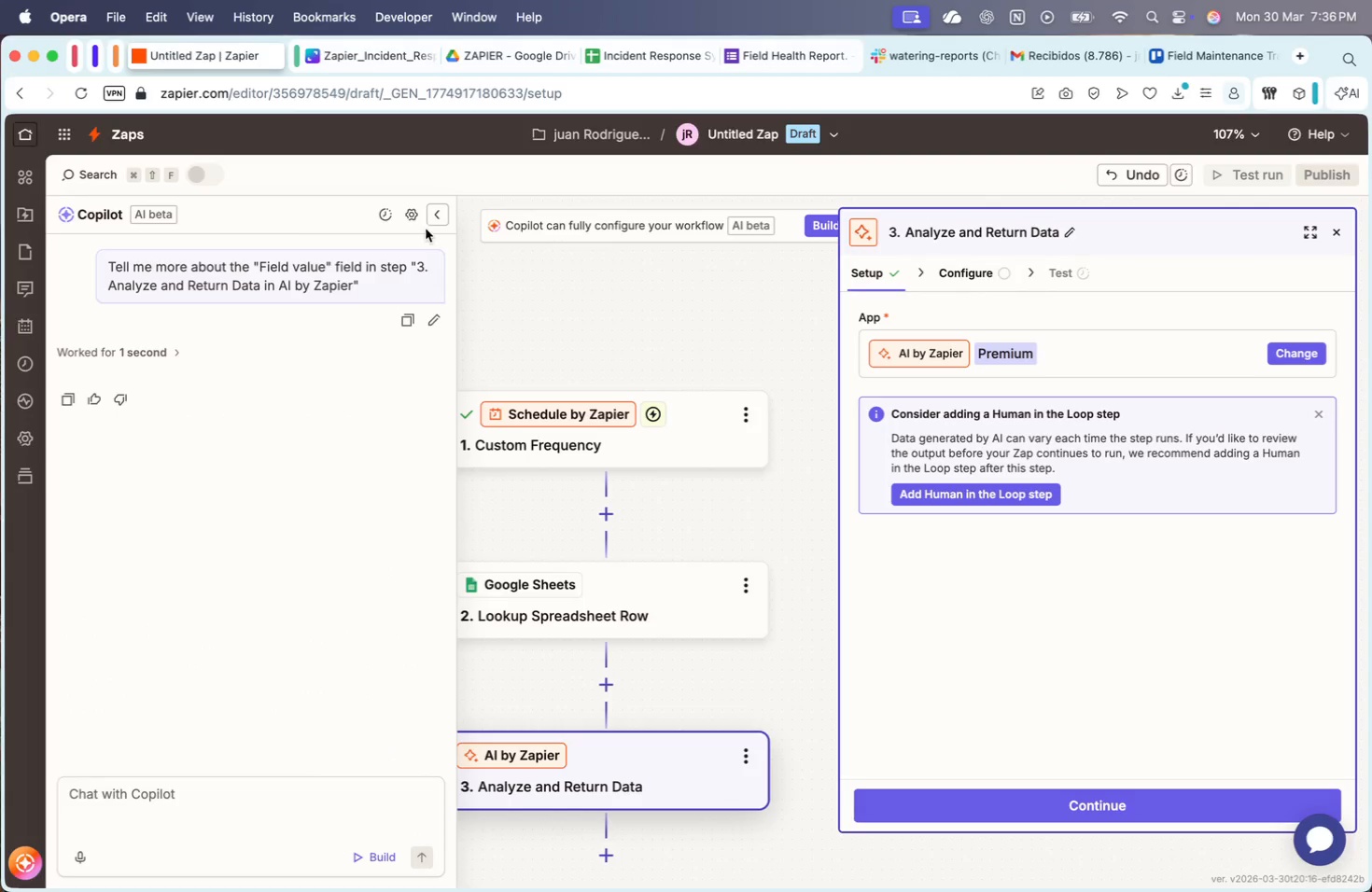 
left_click([439, 217])
 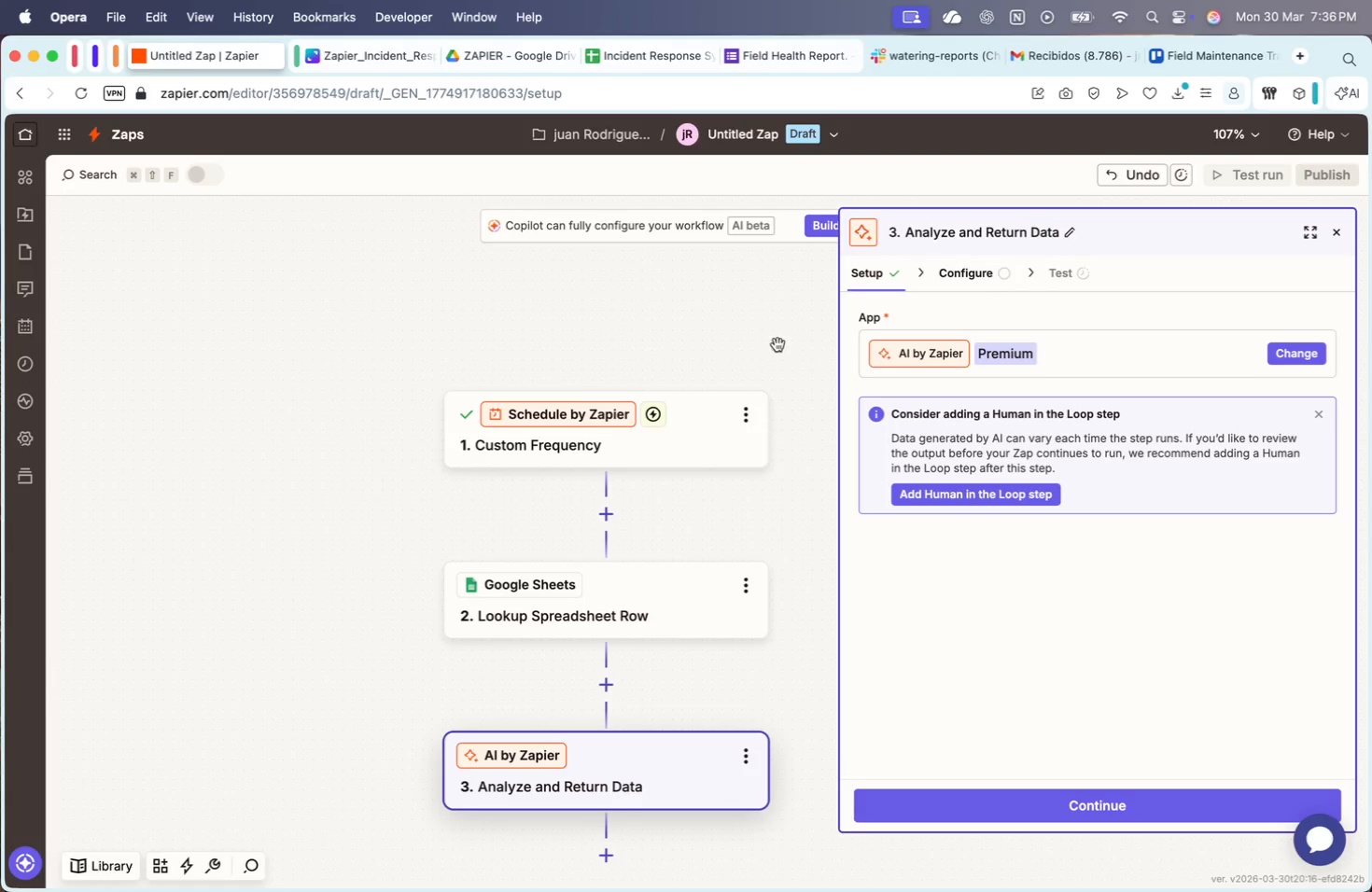 
left_click_drag(start_coordinate=[764, 337], to_coordinate=[639, 297])
 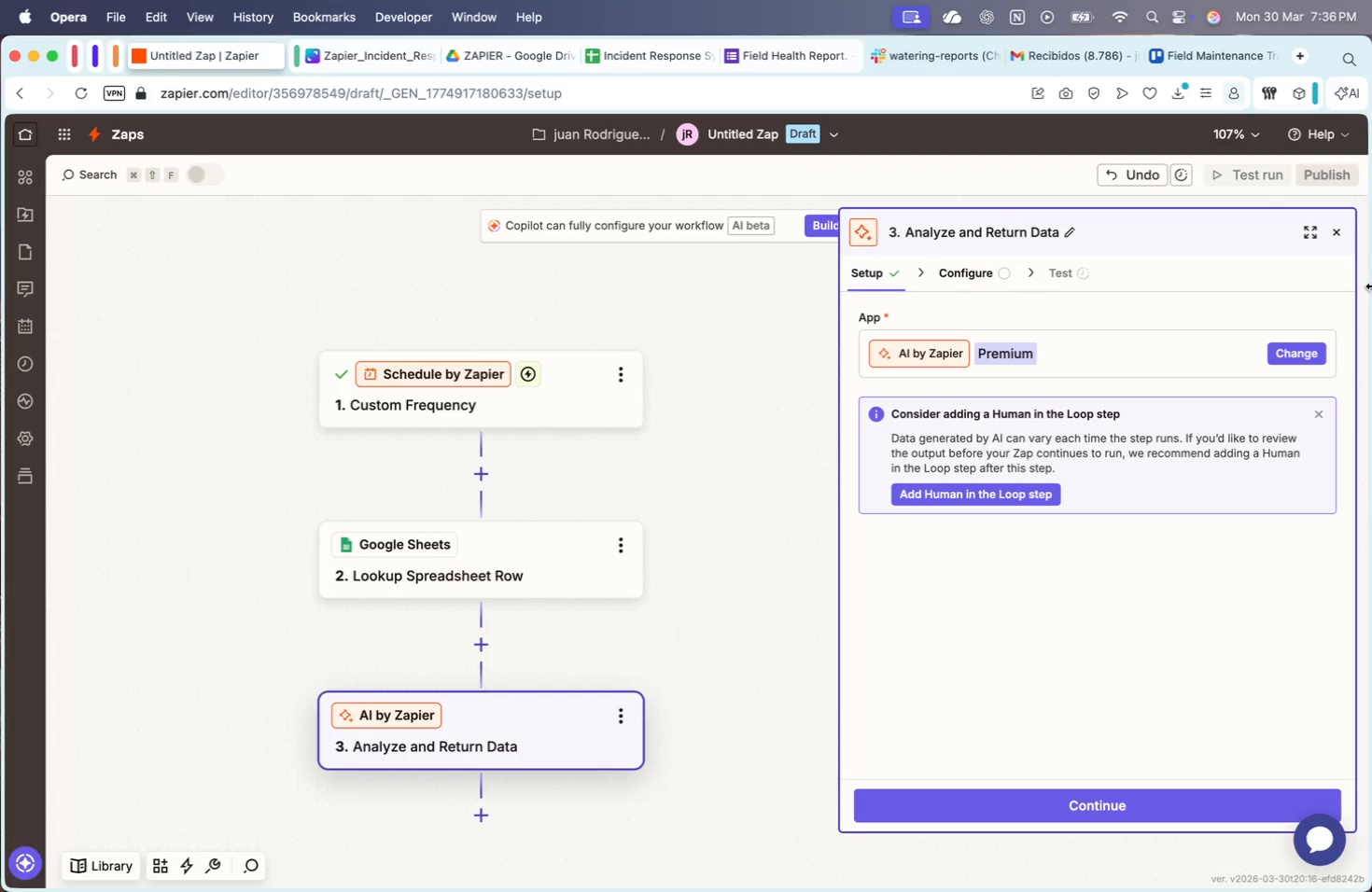 
left_click([1337, 226])
 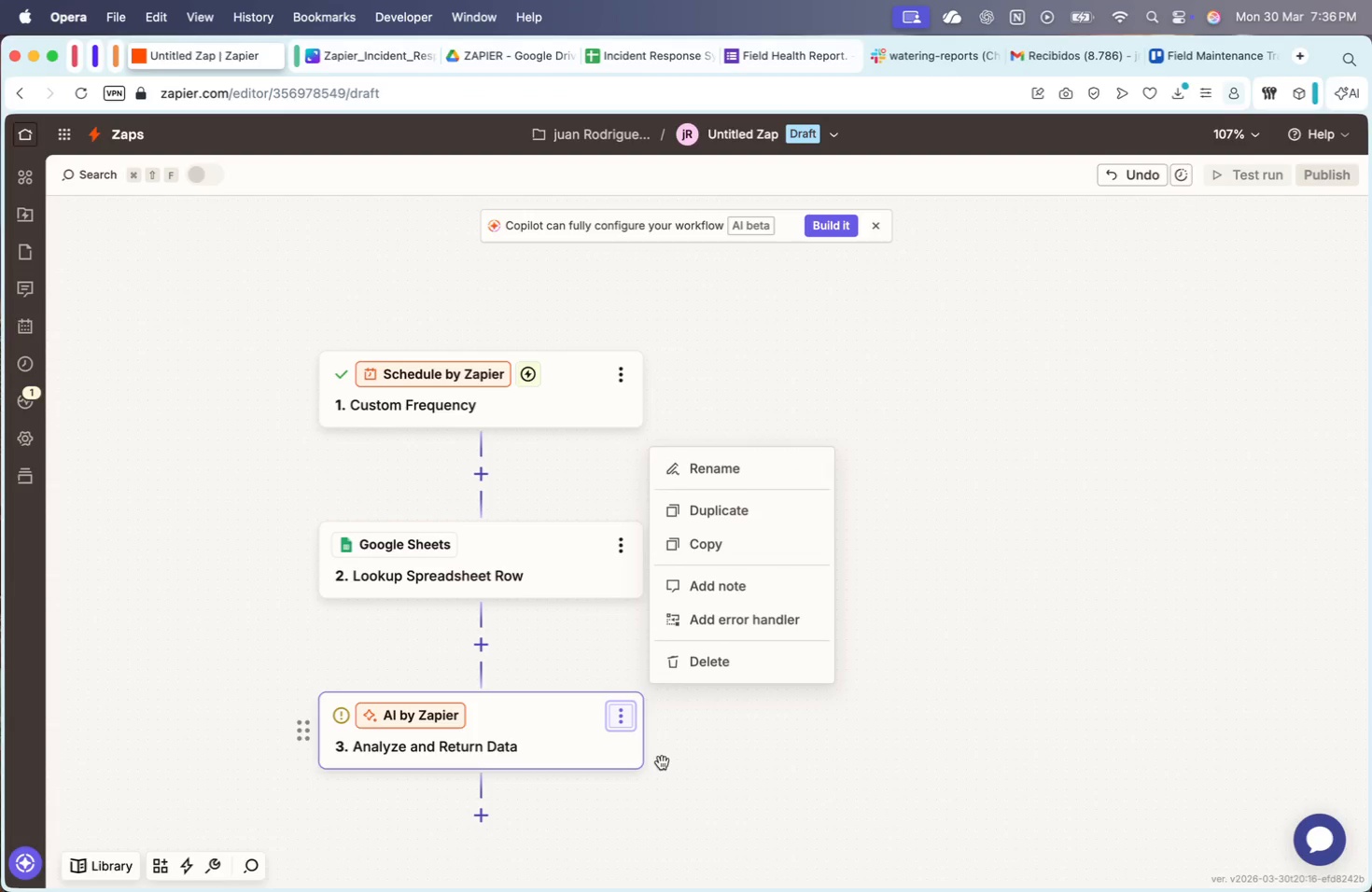 
left_click([707, 660])
 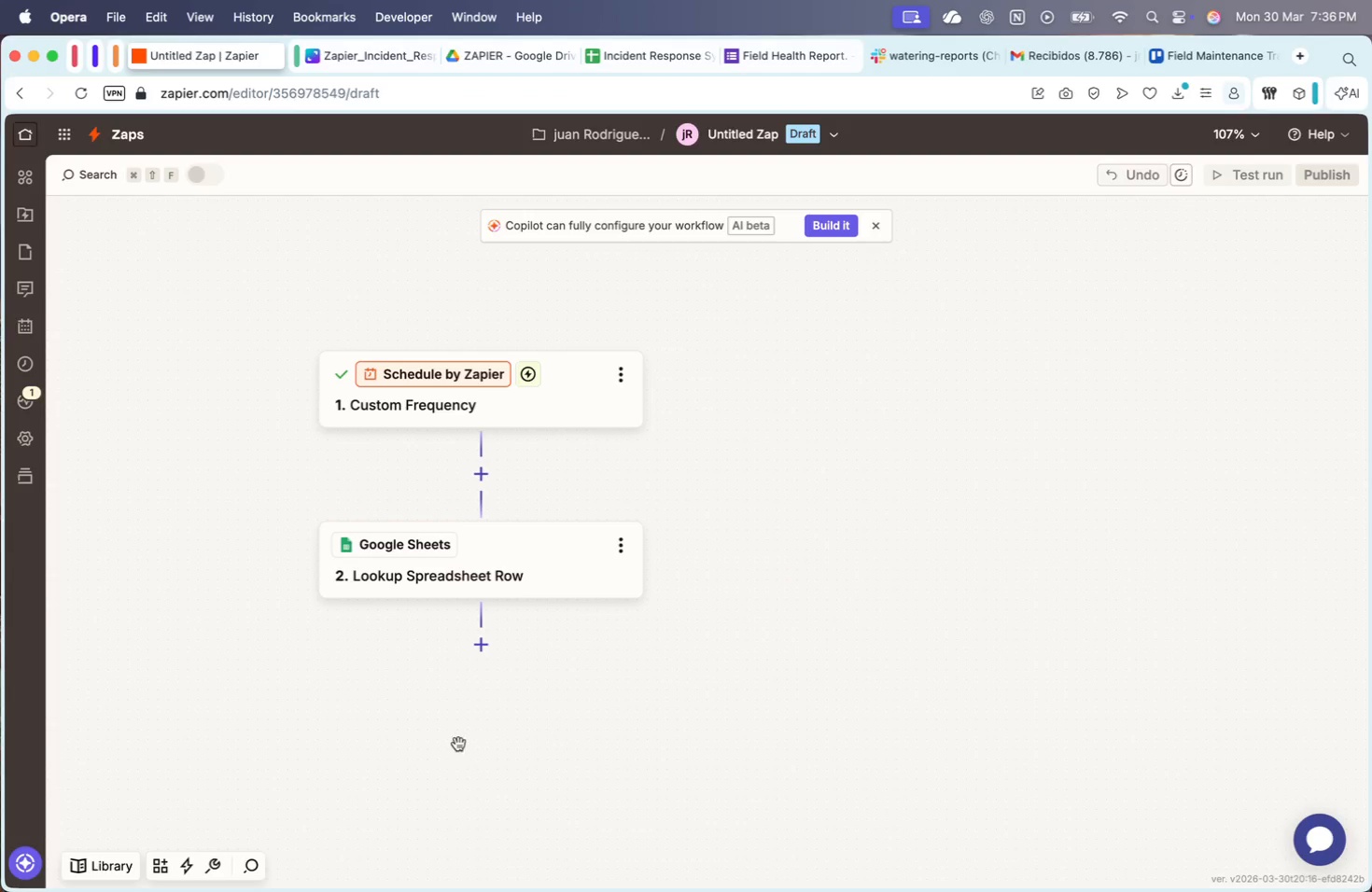 
mouse_move([503, 662])
 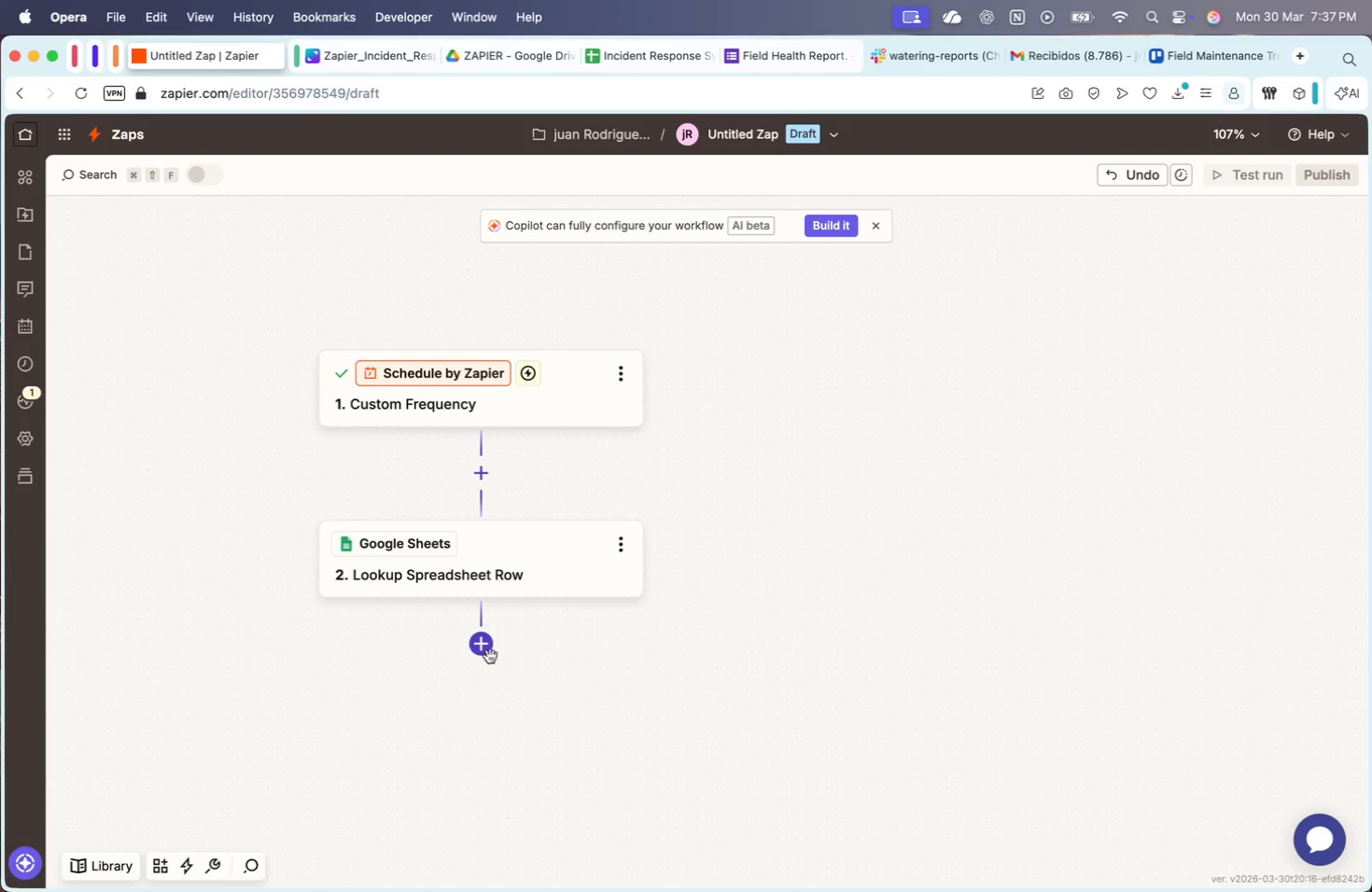 
left_click([475, 642])
 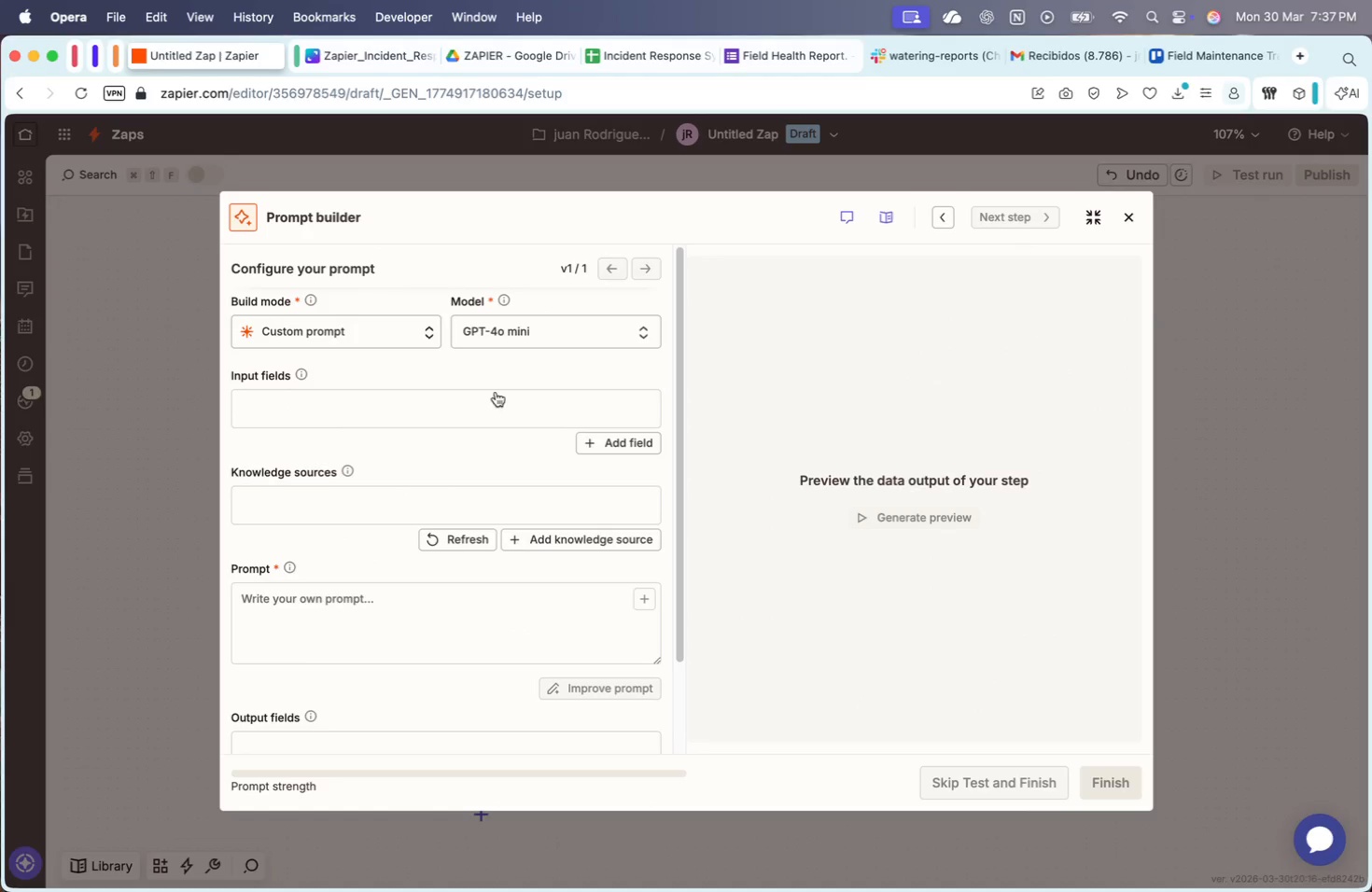 
double_click([483, 405])
 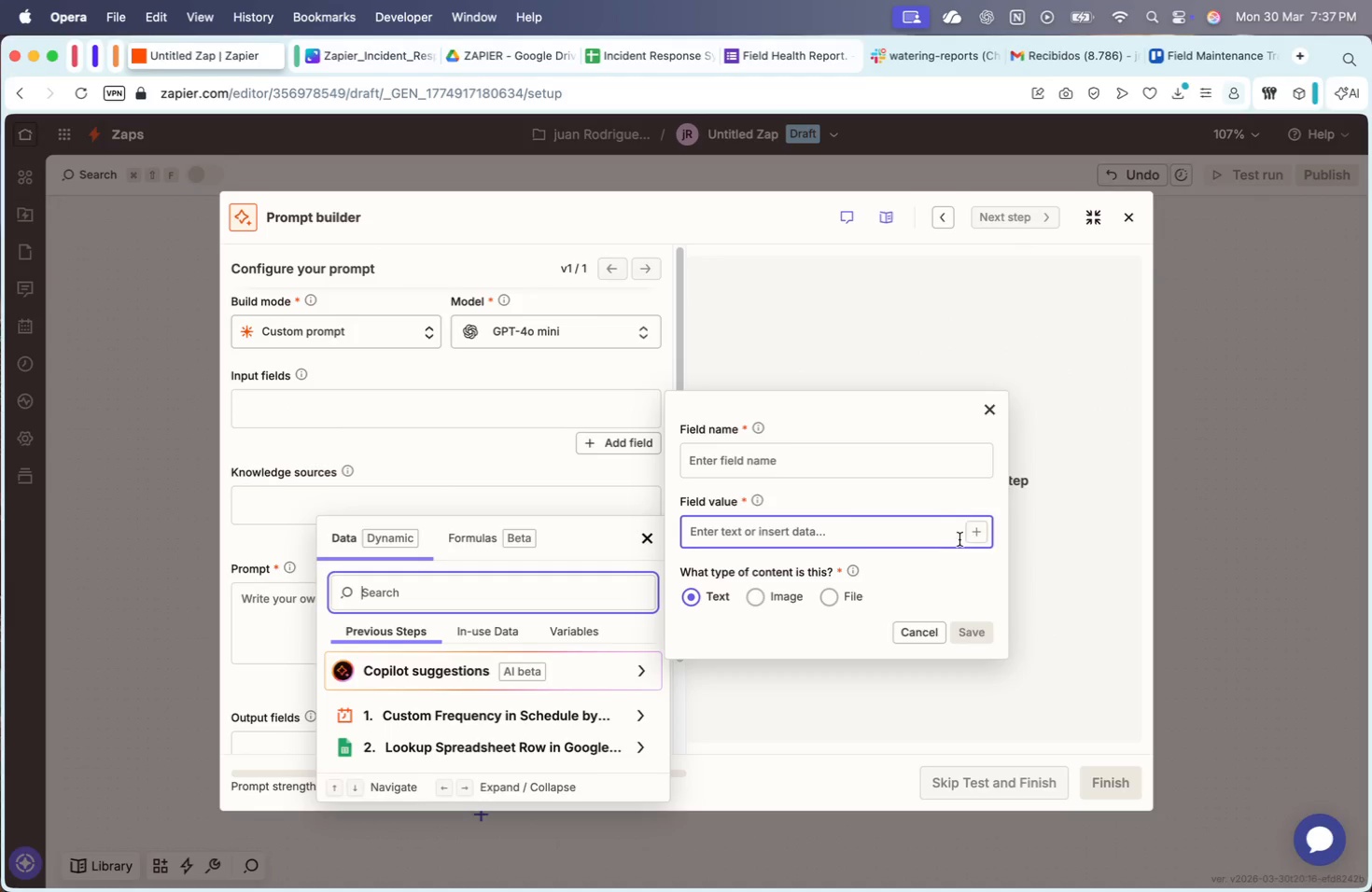 
scroll: coordinate [475, 728], scroll_direction: down, amount: 29.0
 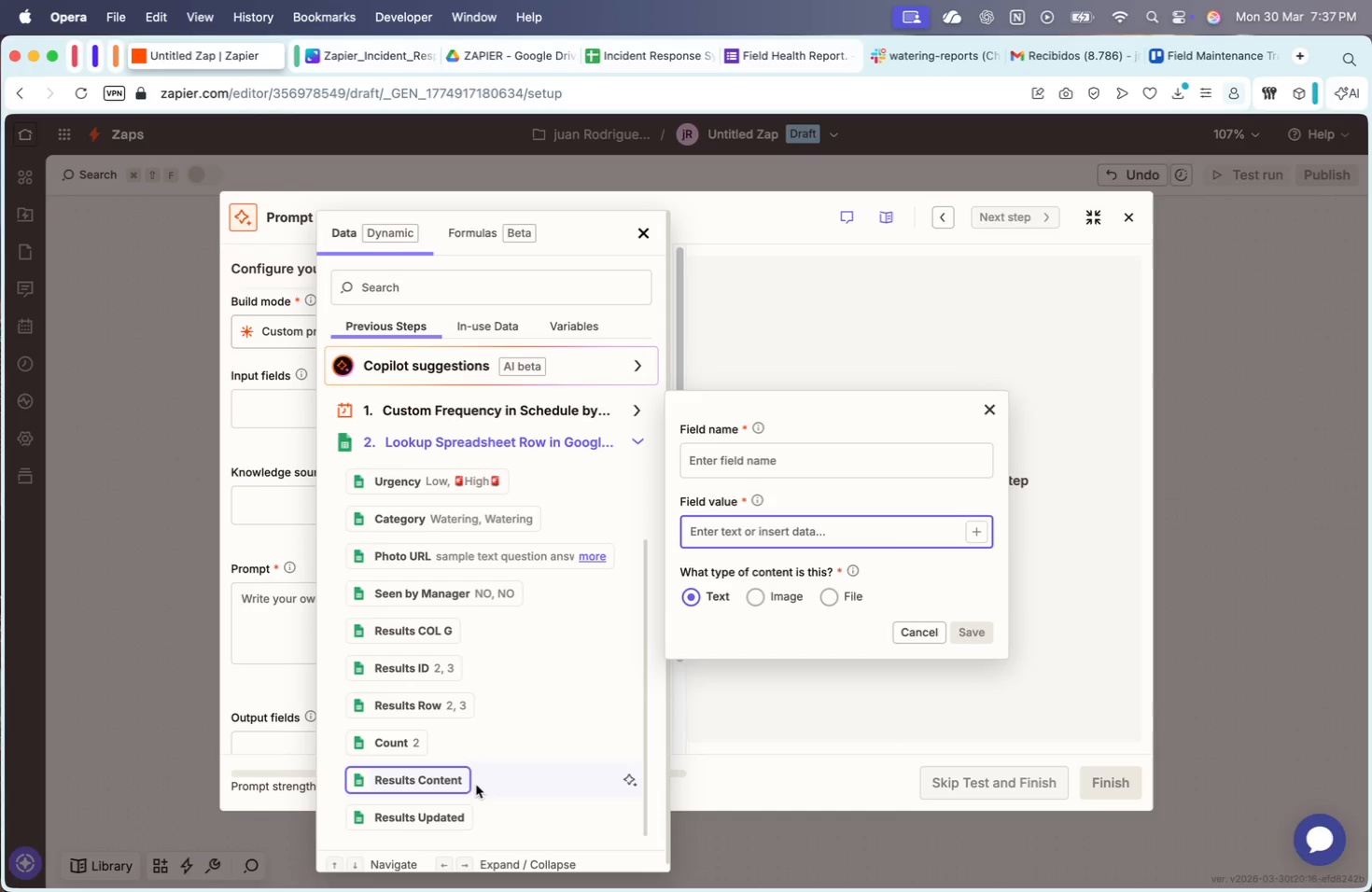 
wait(48.66)
 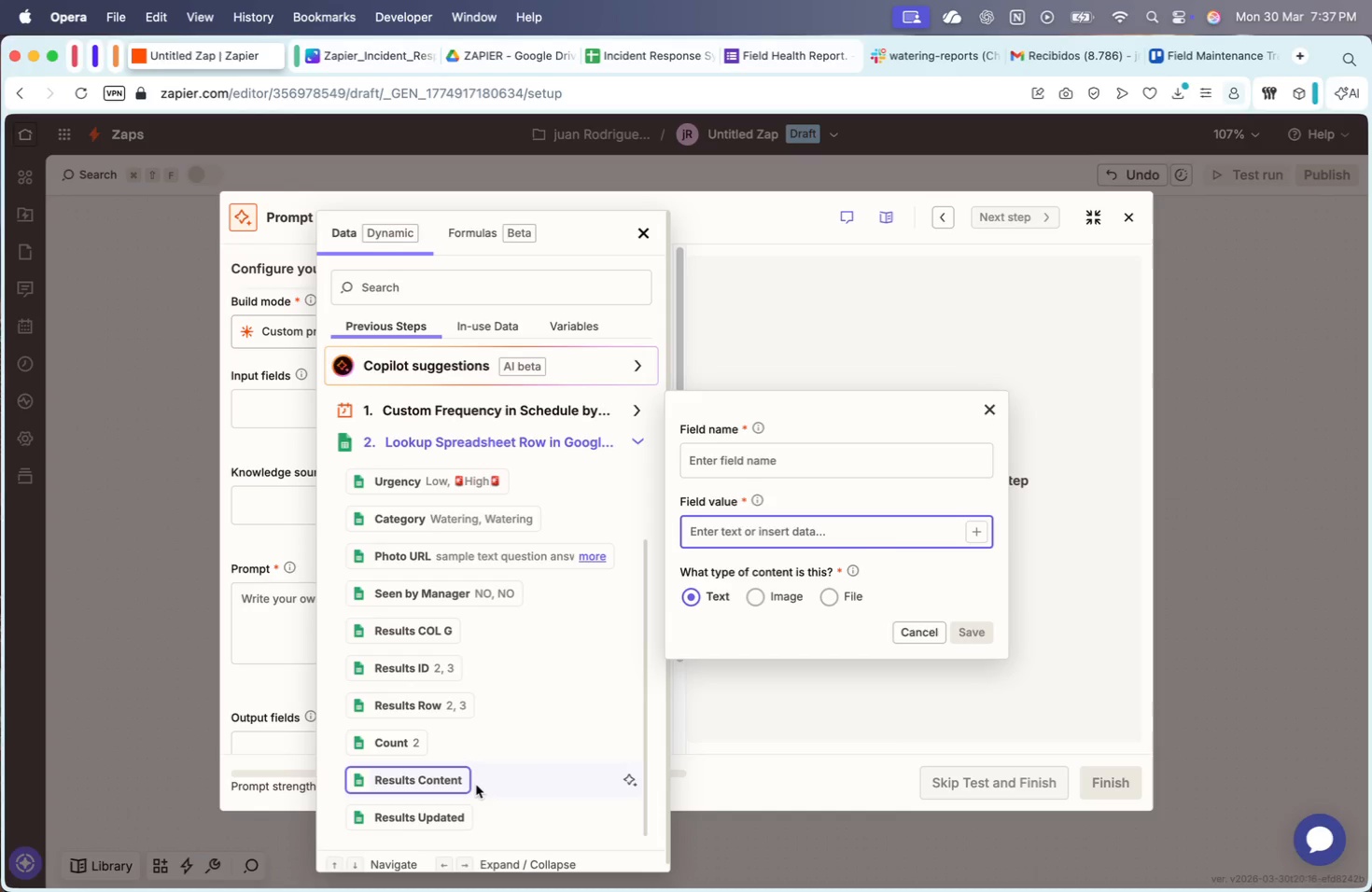 
scroll: coordinate [475, 595], scroll_direction: down, amount: 4.0
 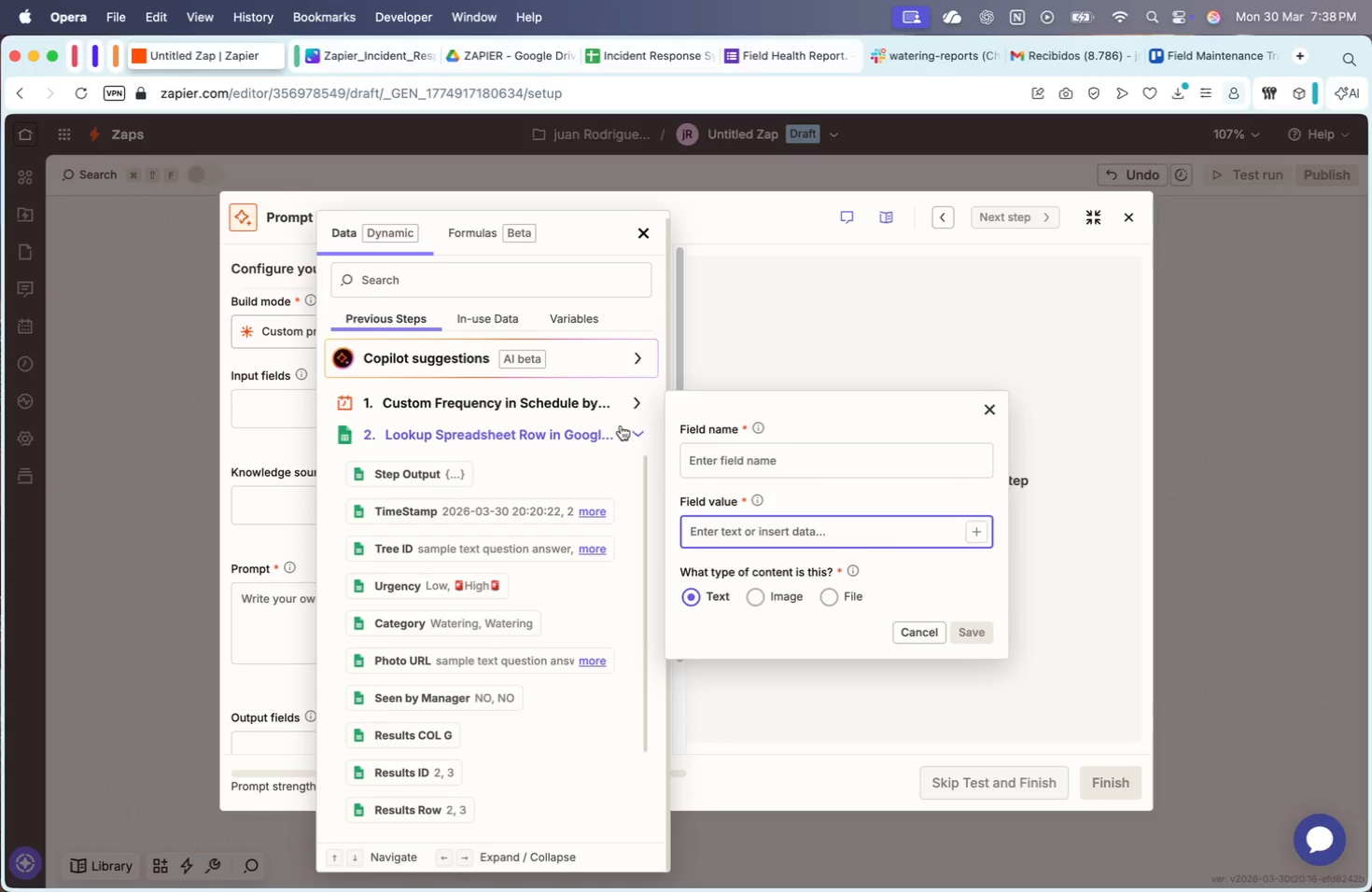 
scroll: coordinate [397, 560], scroll_direction: none, amount: 0.0
 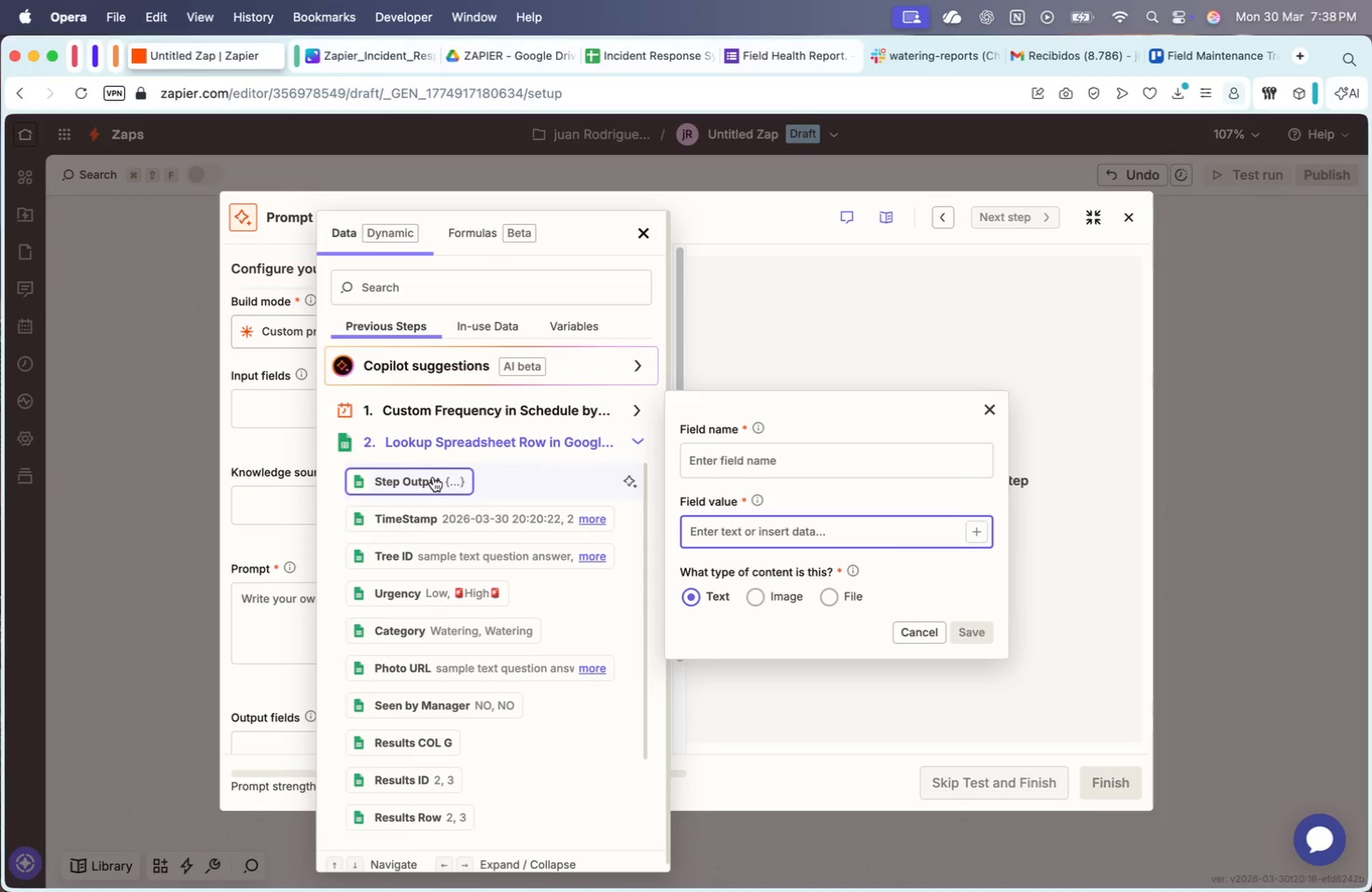 
left_click([433, 477])
 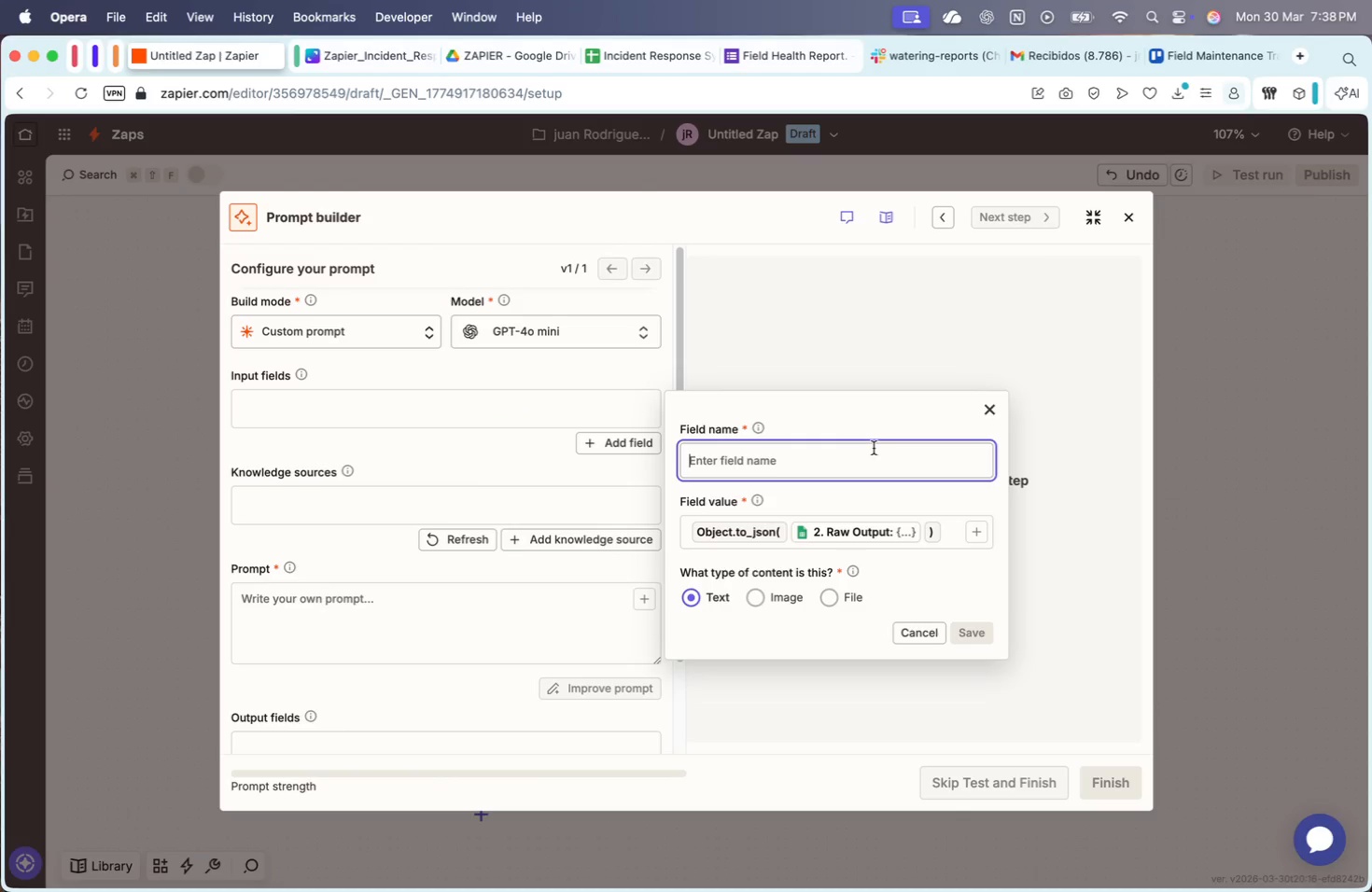 
wait(6.1)
 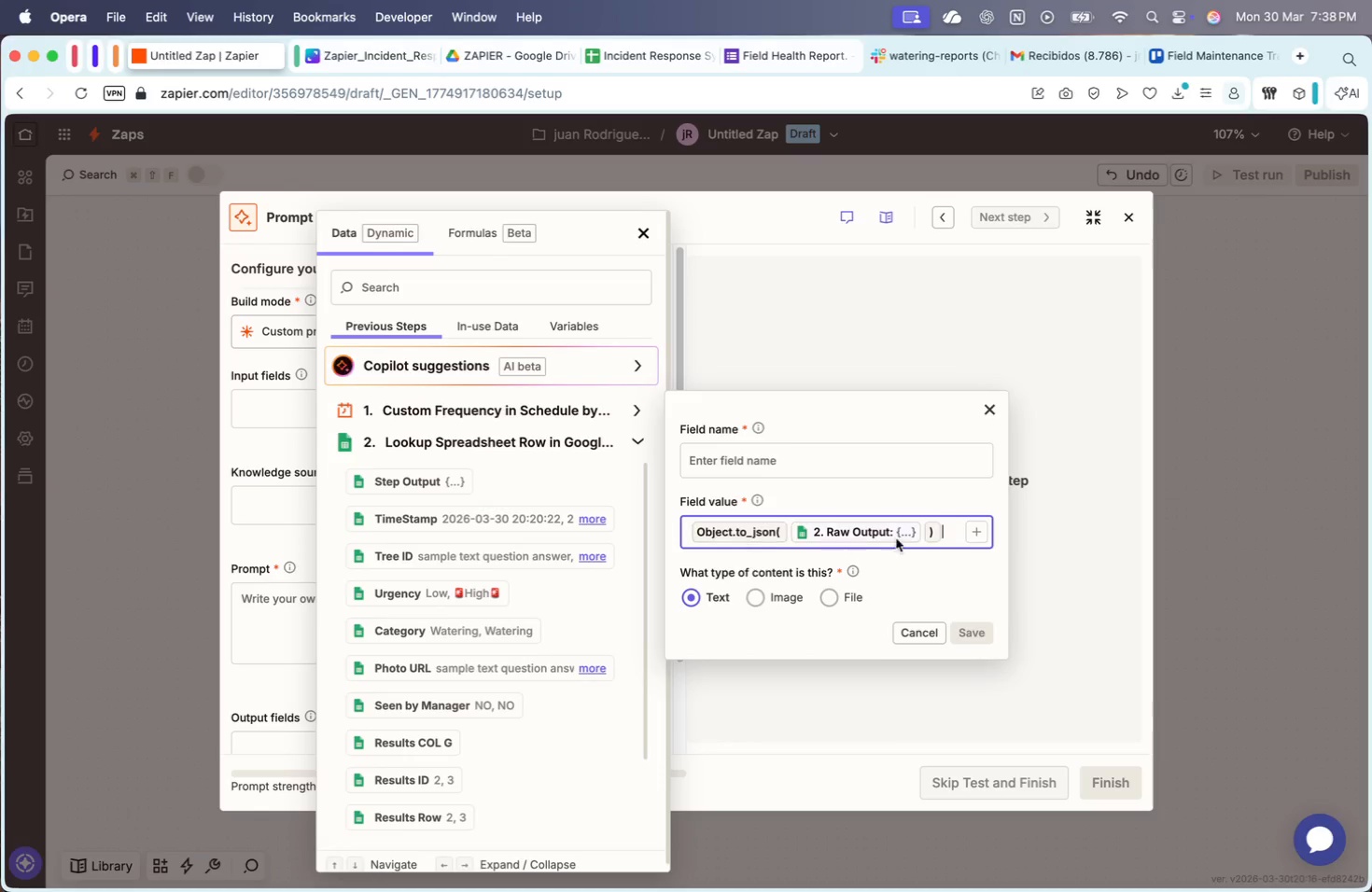 
type(Resuly)
key(Backspace)
type(tsJSON)
 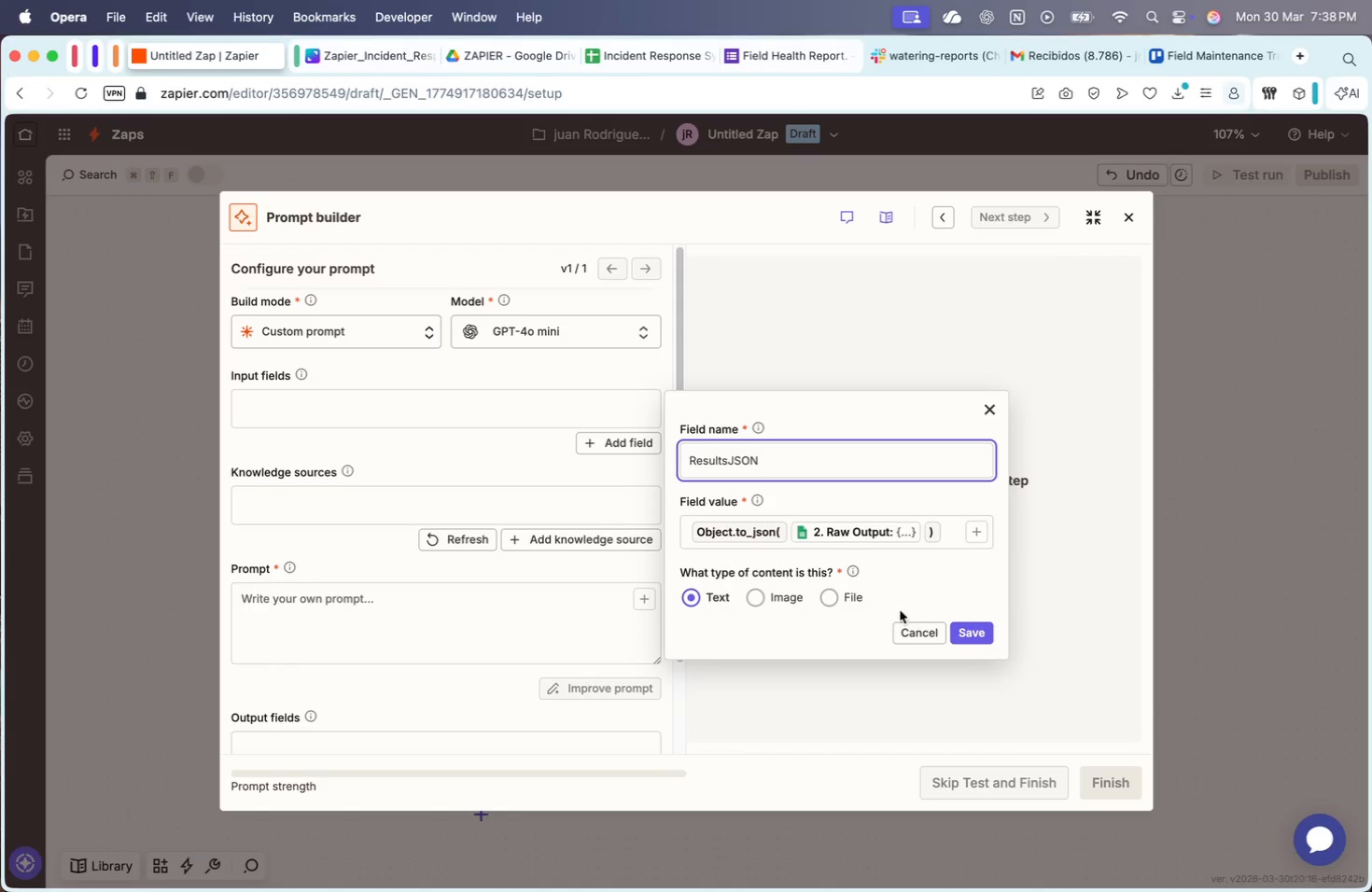 
left_click([828, 600])
 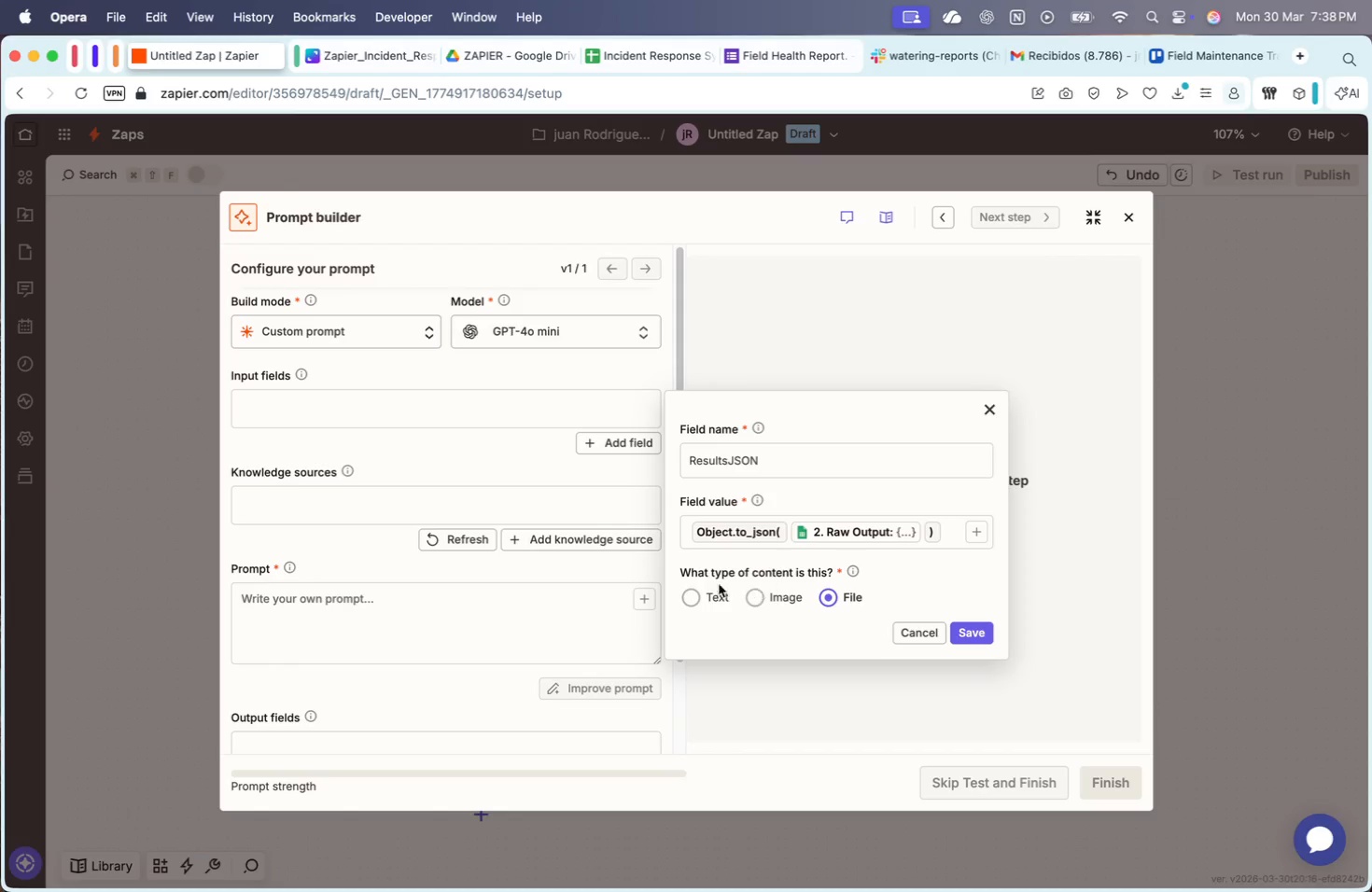 
left_click([695, 596])
 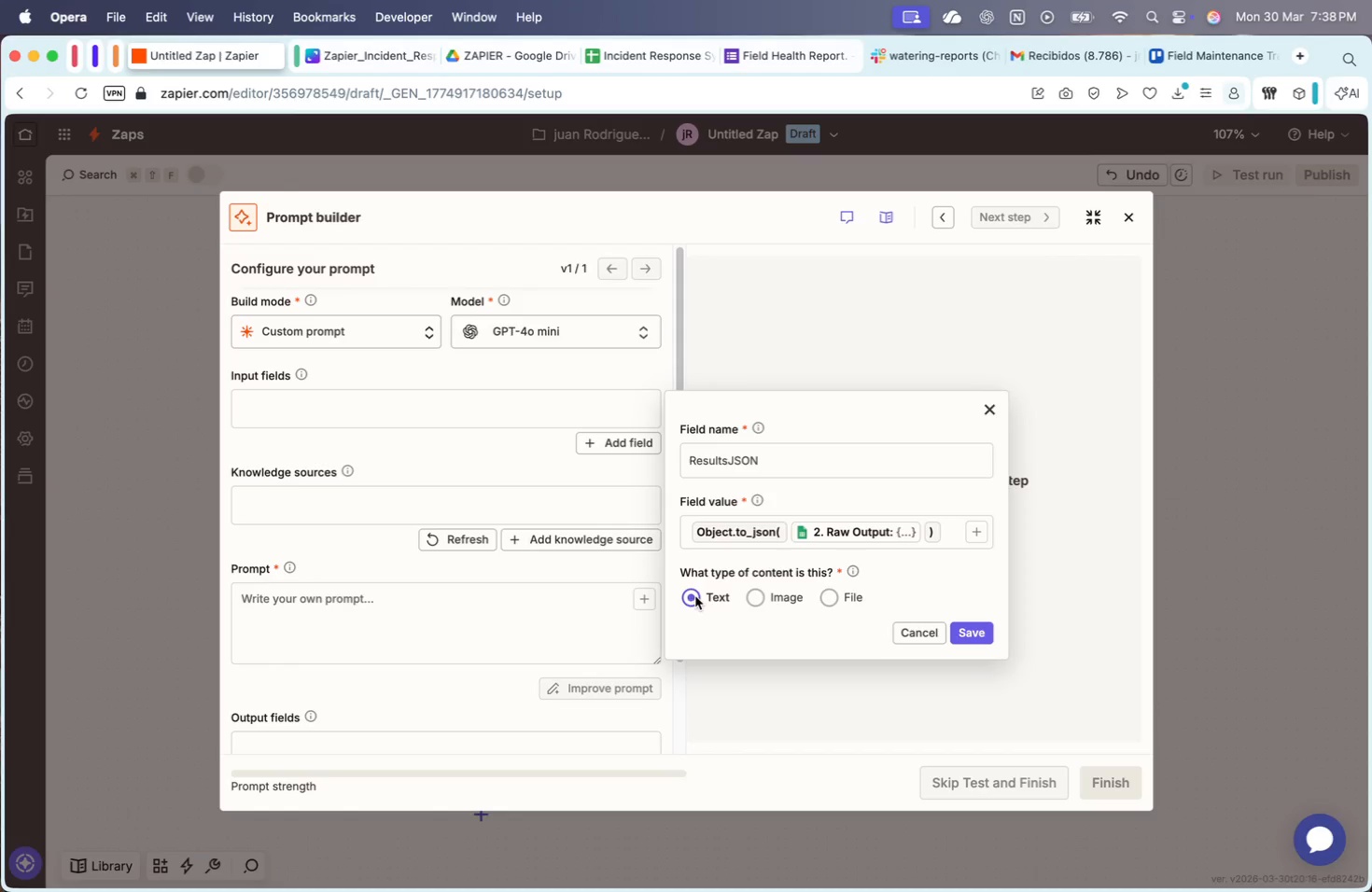 
mouse_move([833, 564])
 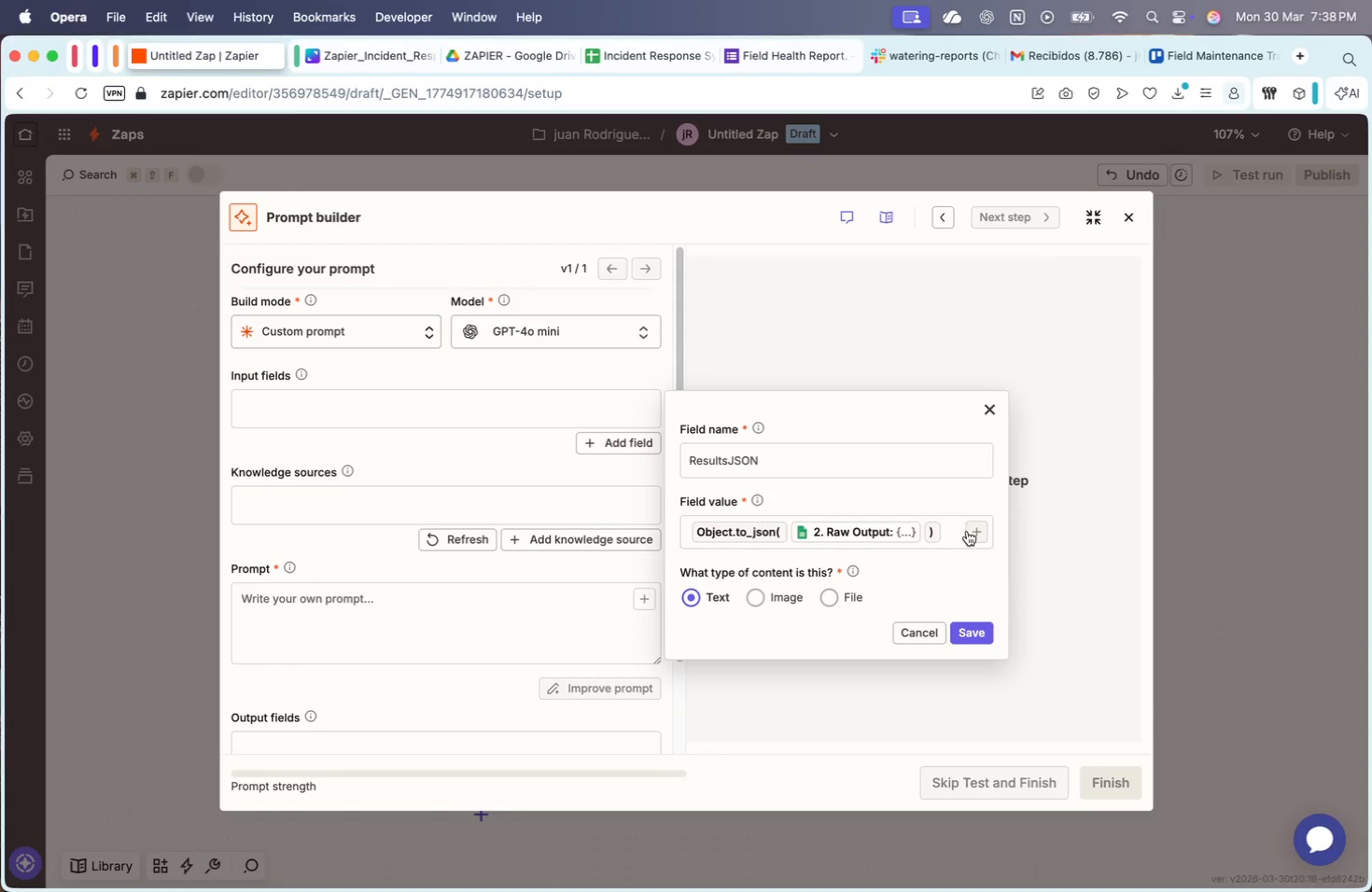 
left_click([941, 537])
 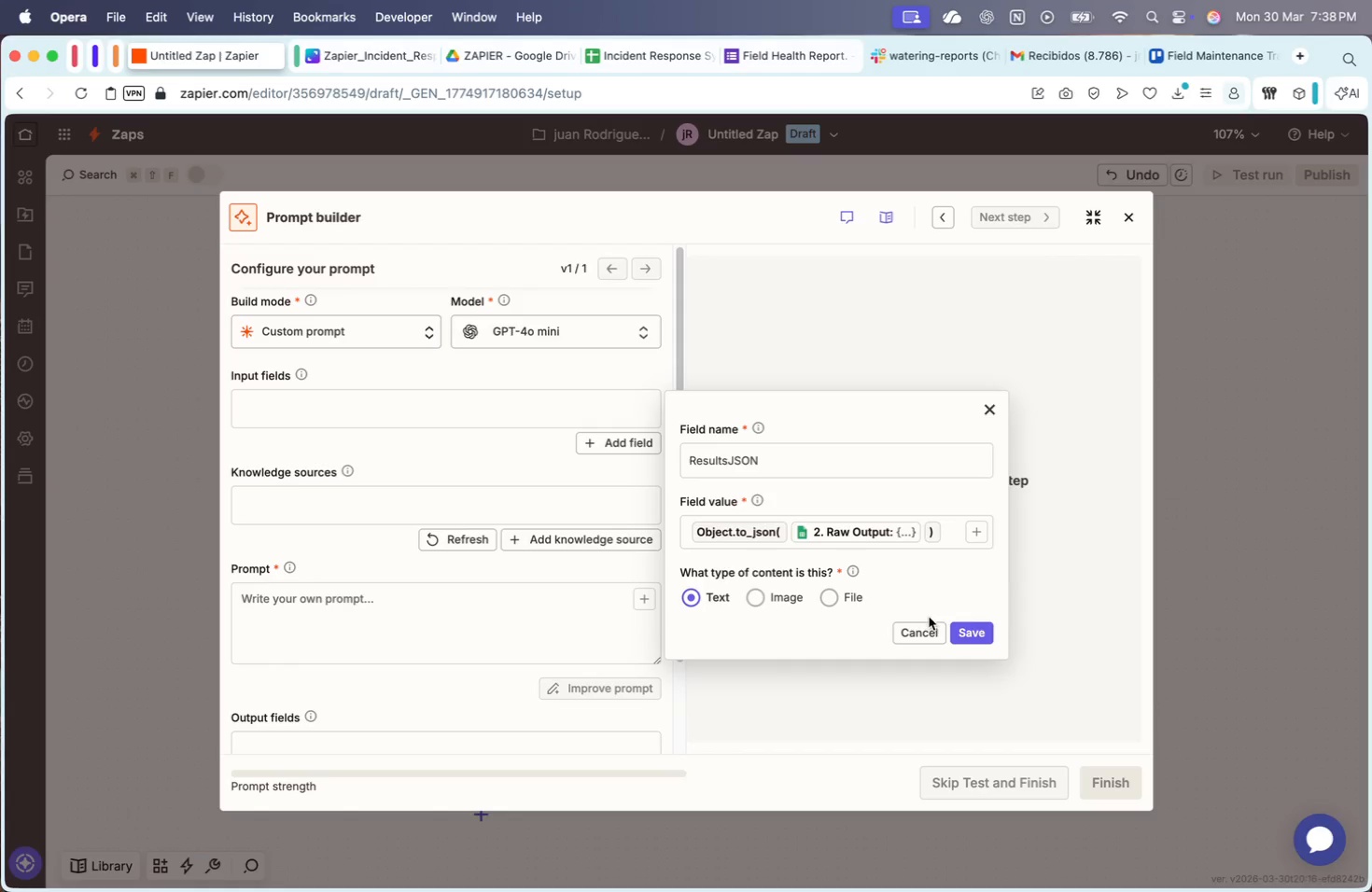 
left_click([983, 634])
 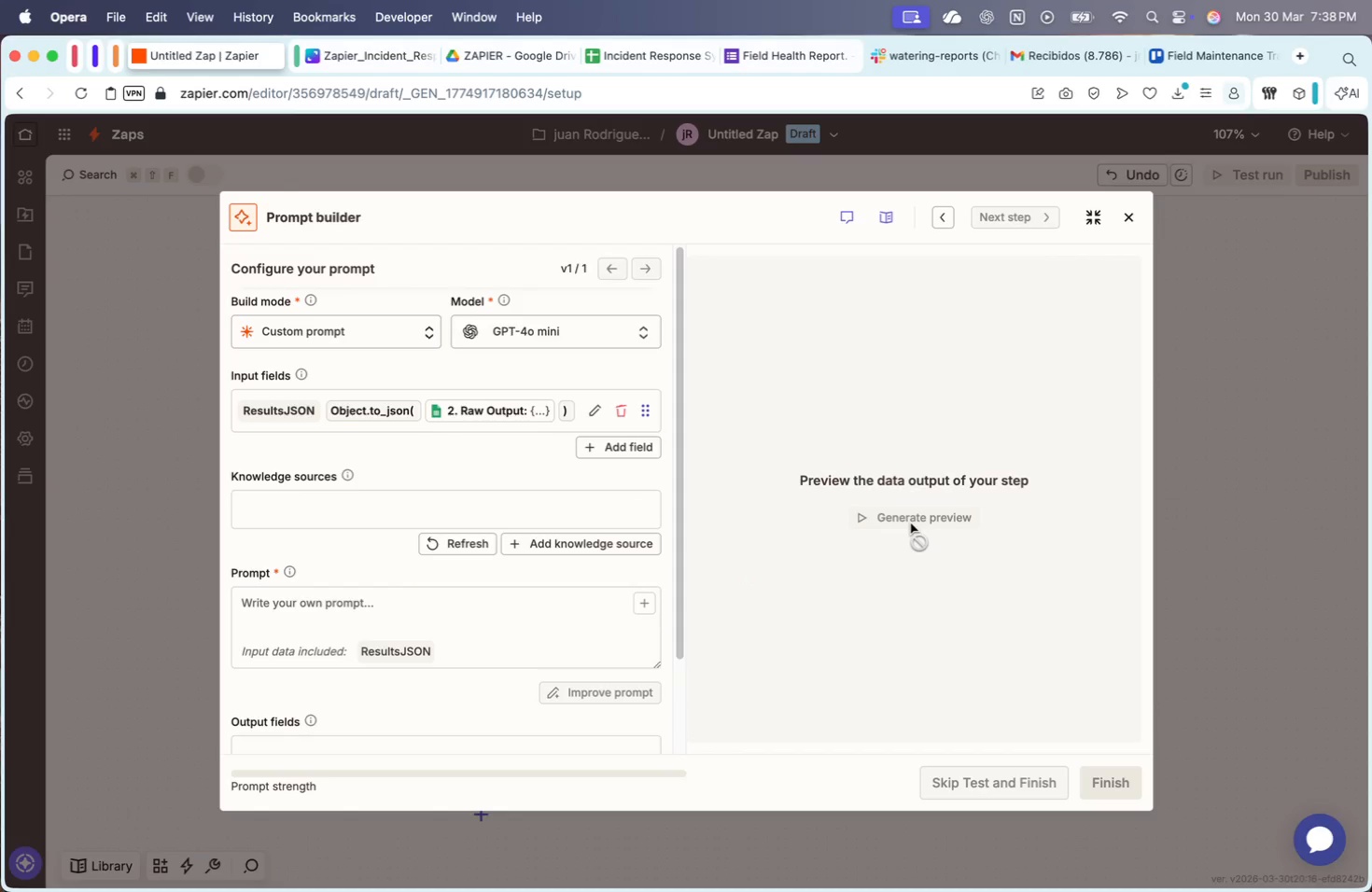 
wait(5.43)
 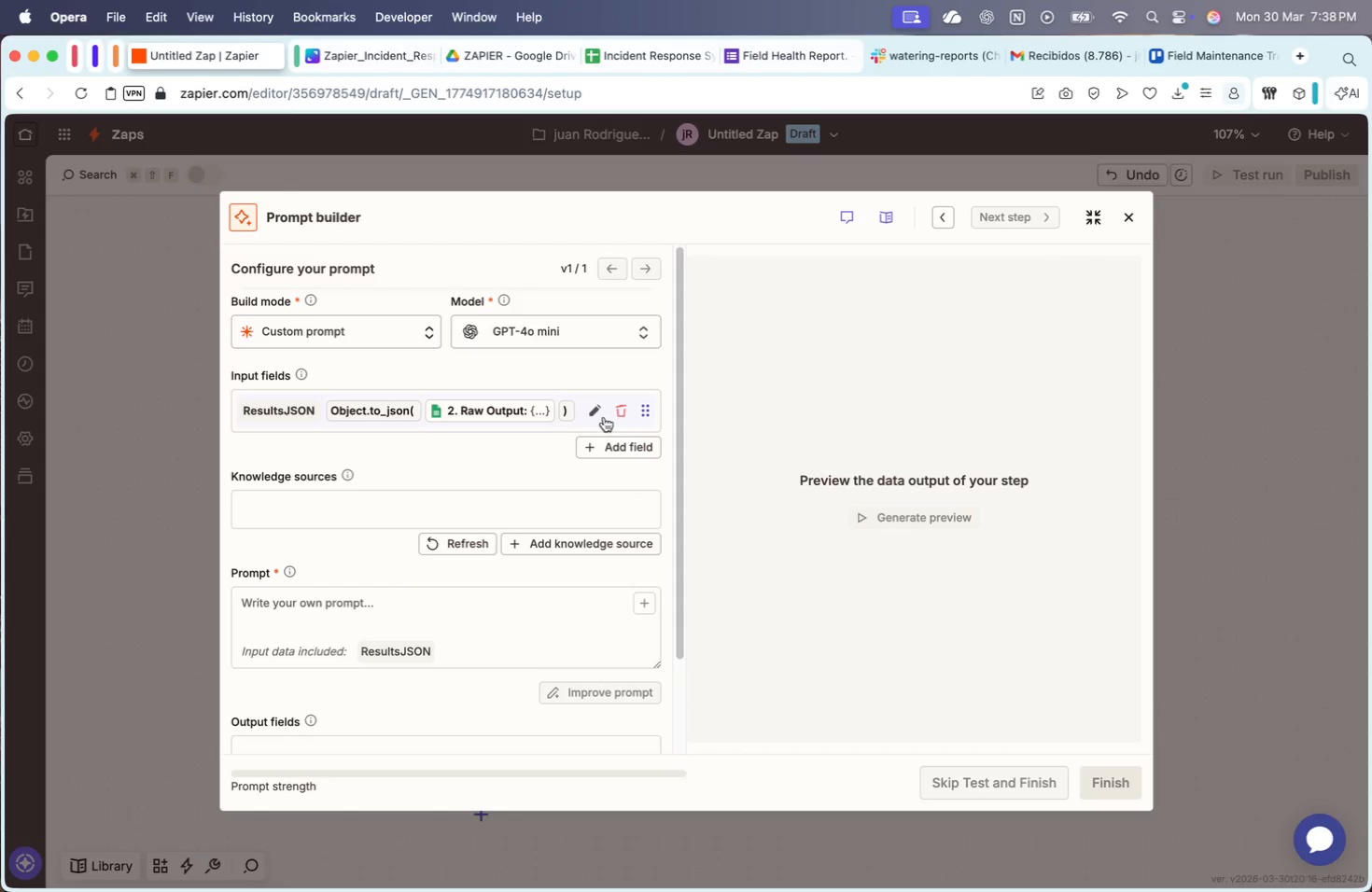 
left_click([522, 596])
 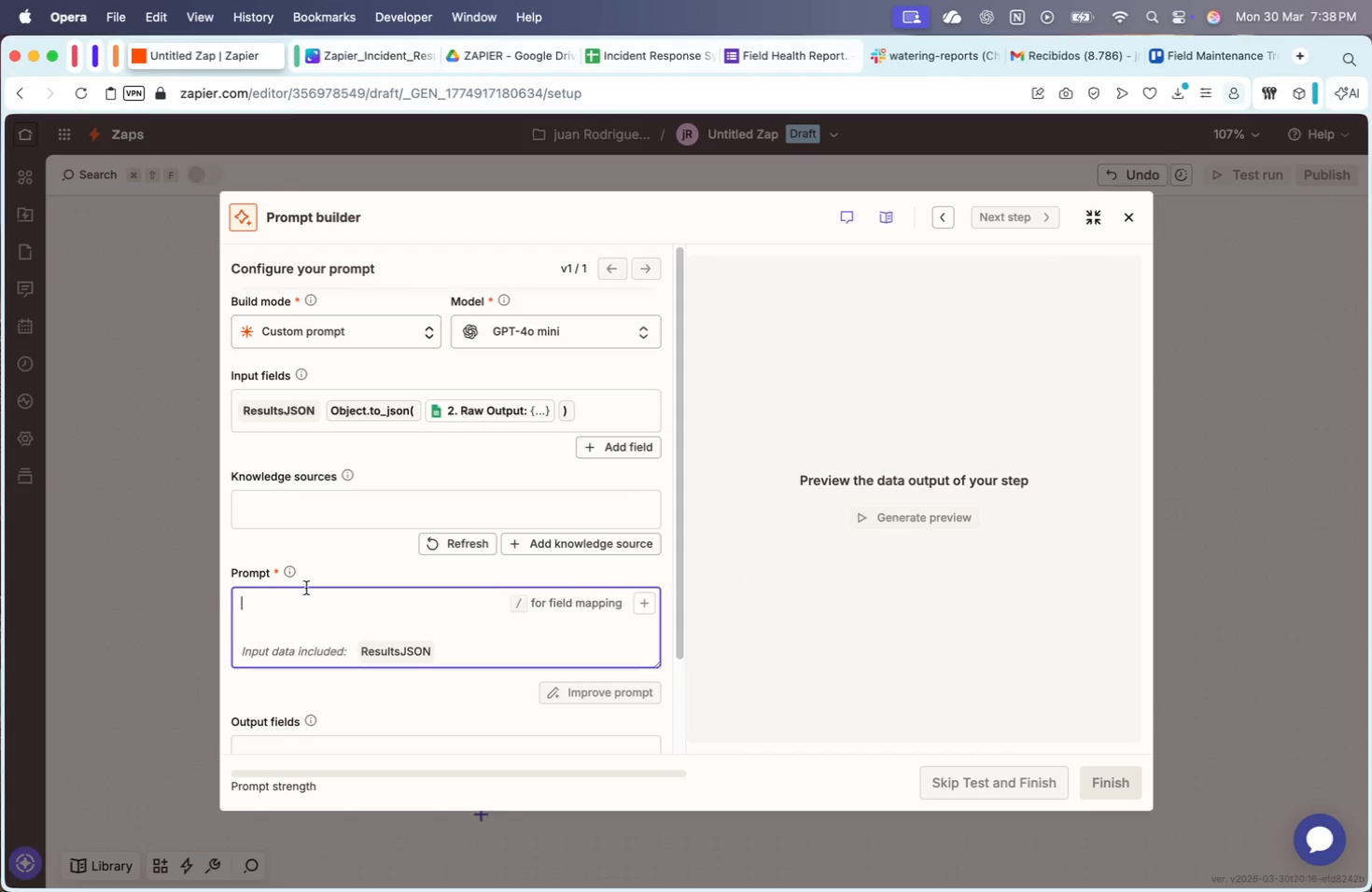 
left_click([398, 642])
 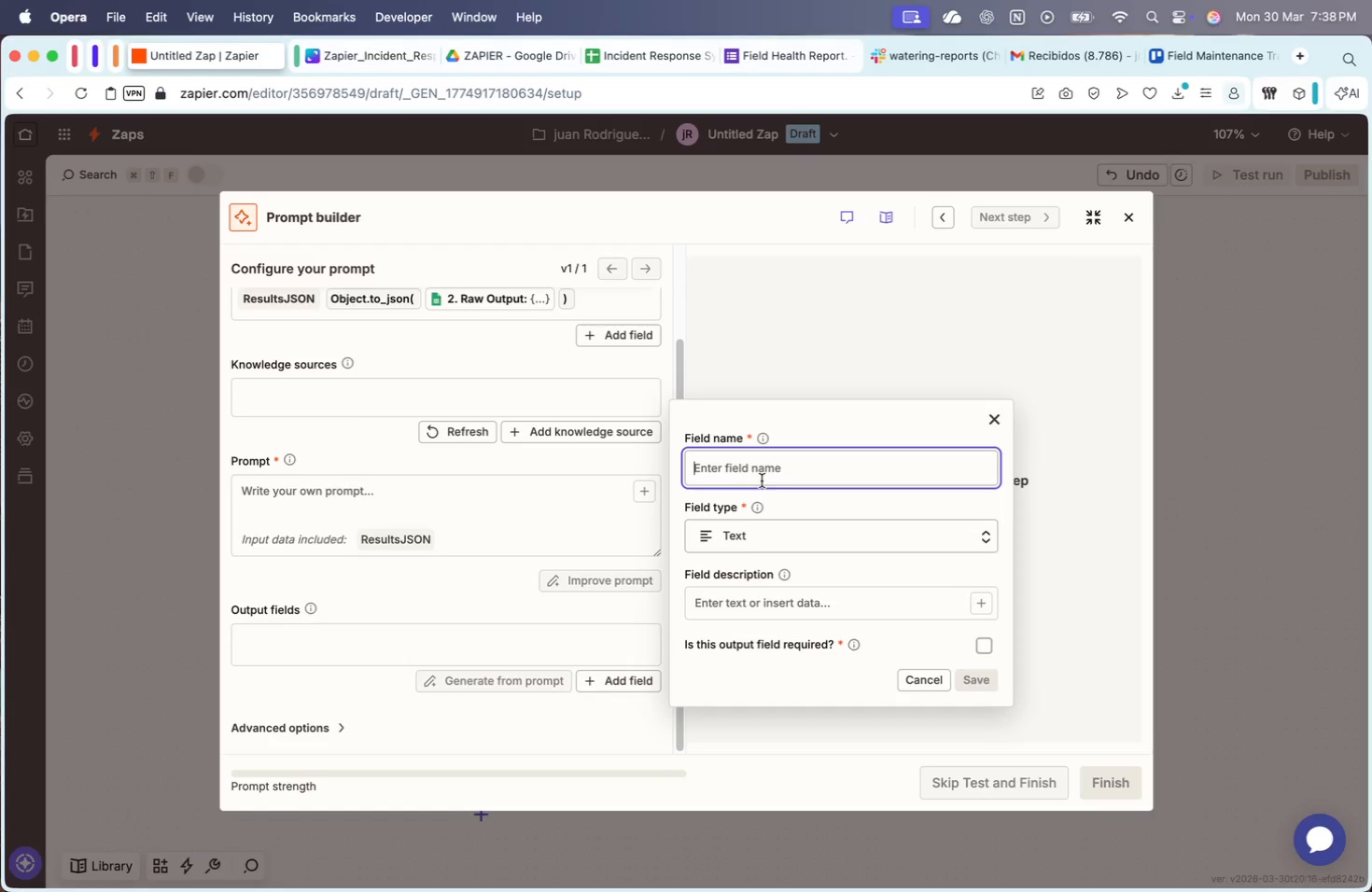 
scroll: coordinate [474, 641], scroll_direction: down, amount: 5.0
 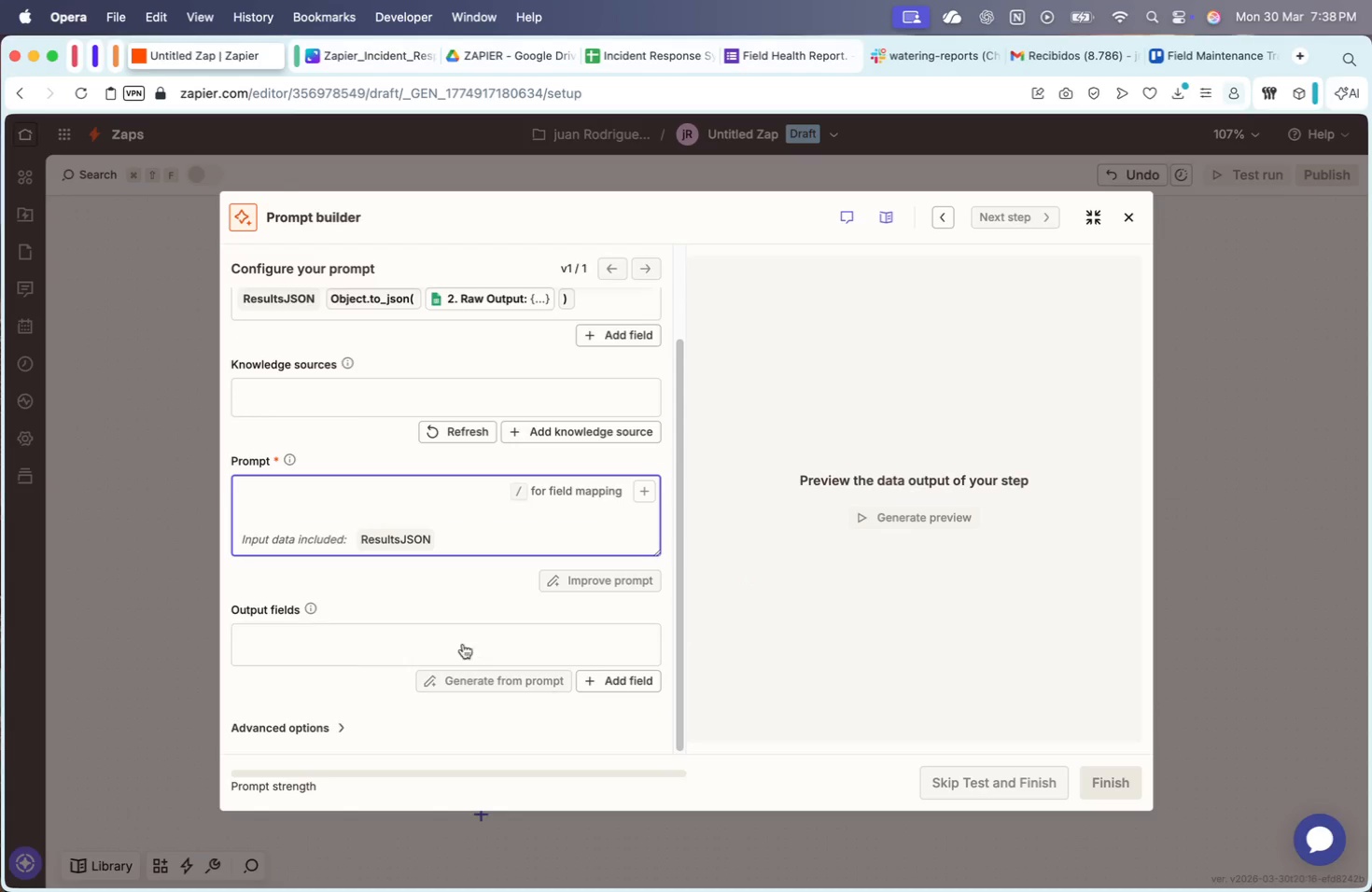 
type(Slack Message)
 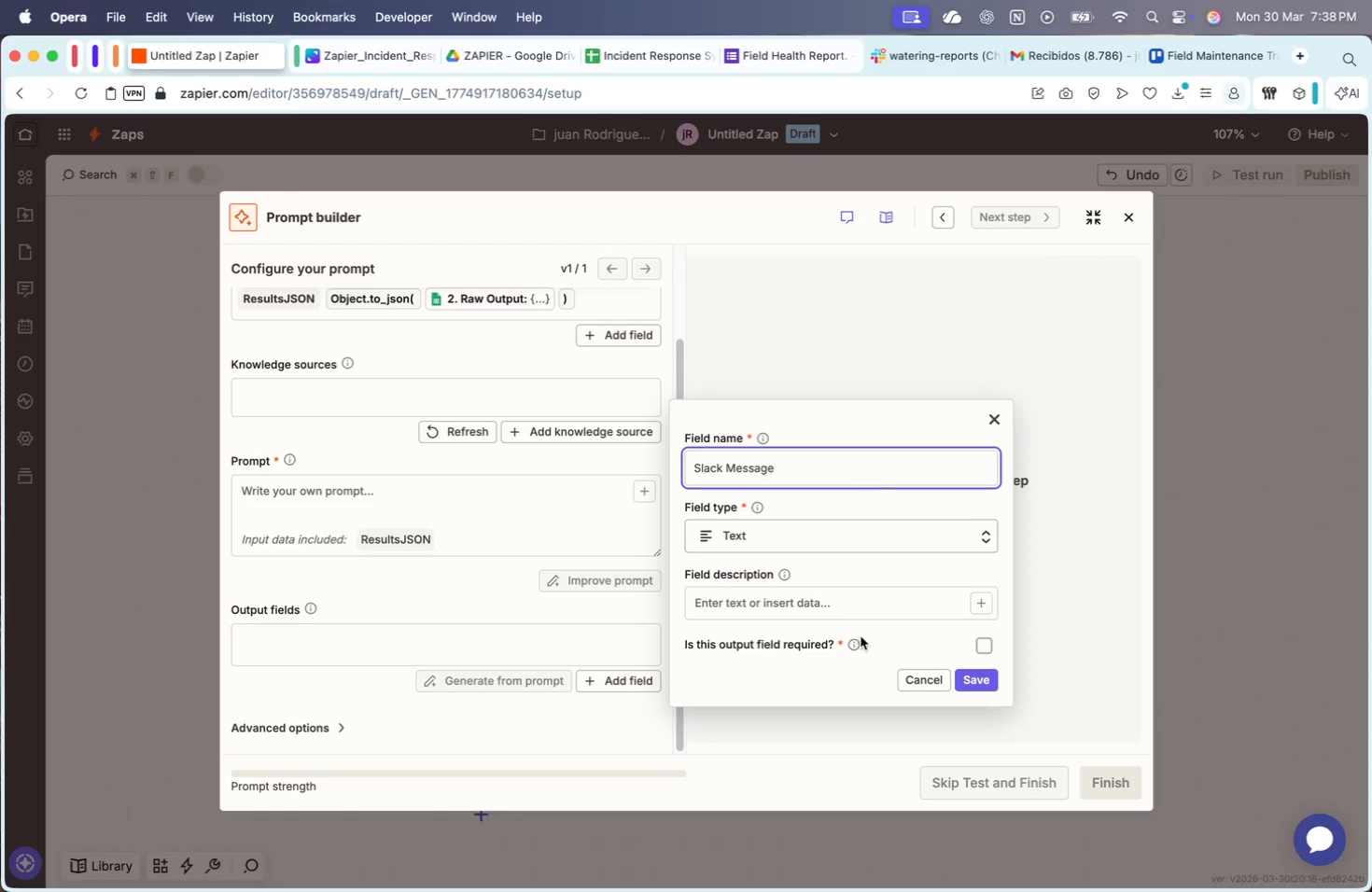 
wait(6.56)
 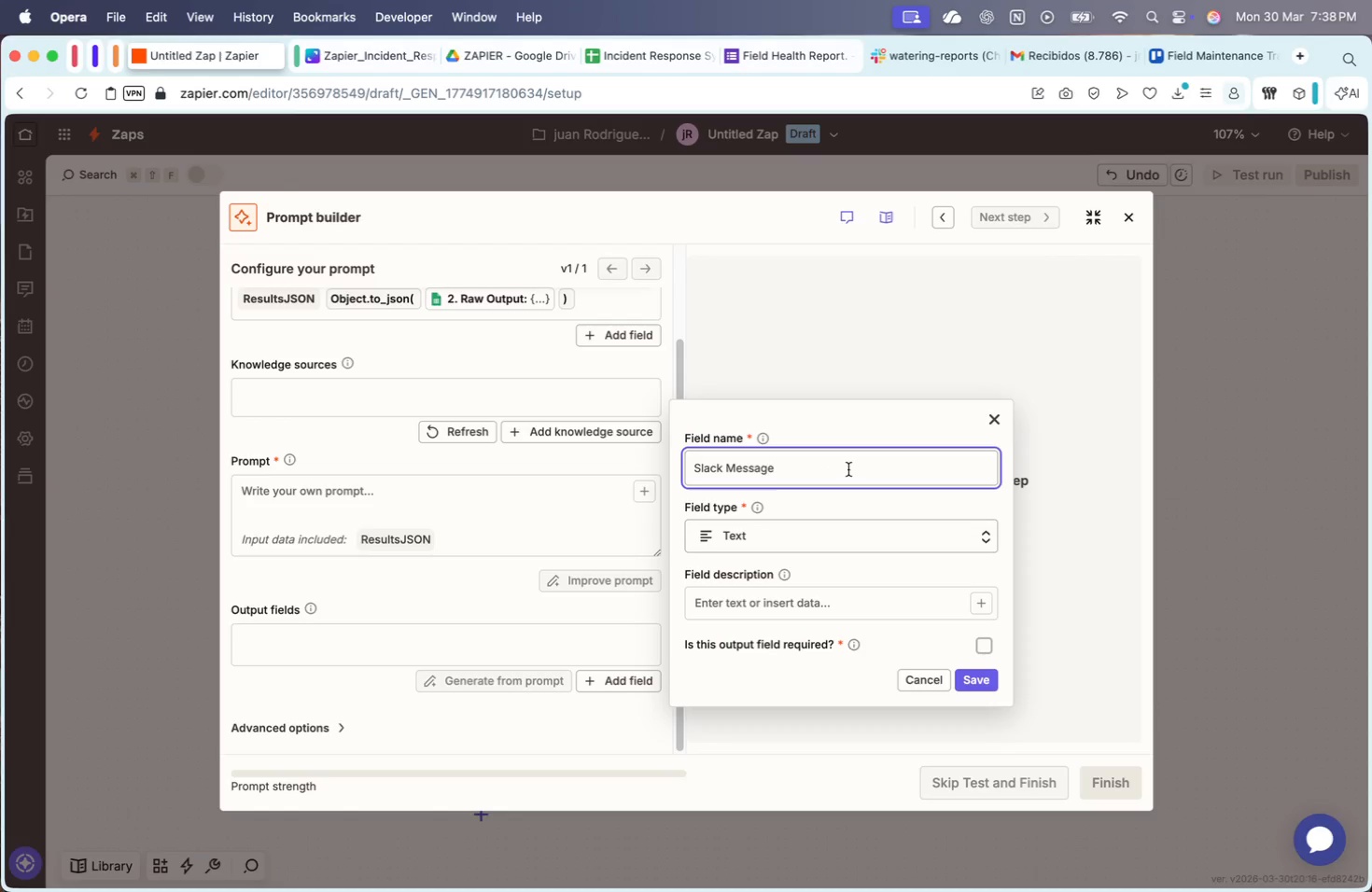 
double_click([981, 672])
 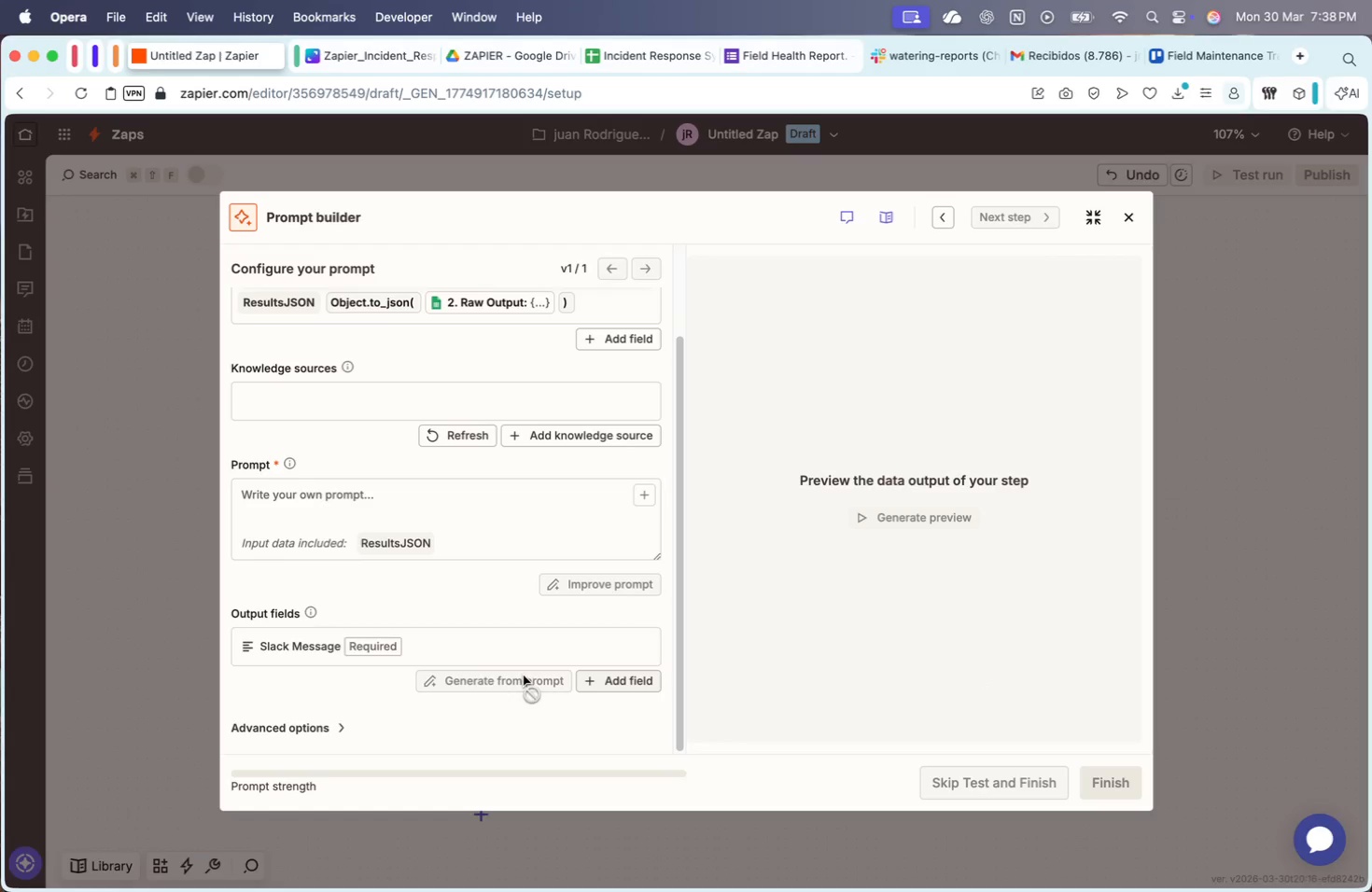 
scroll: coordinate [459, 629], scroll_direction: down, amount: 5.0
 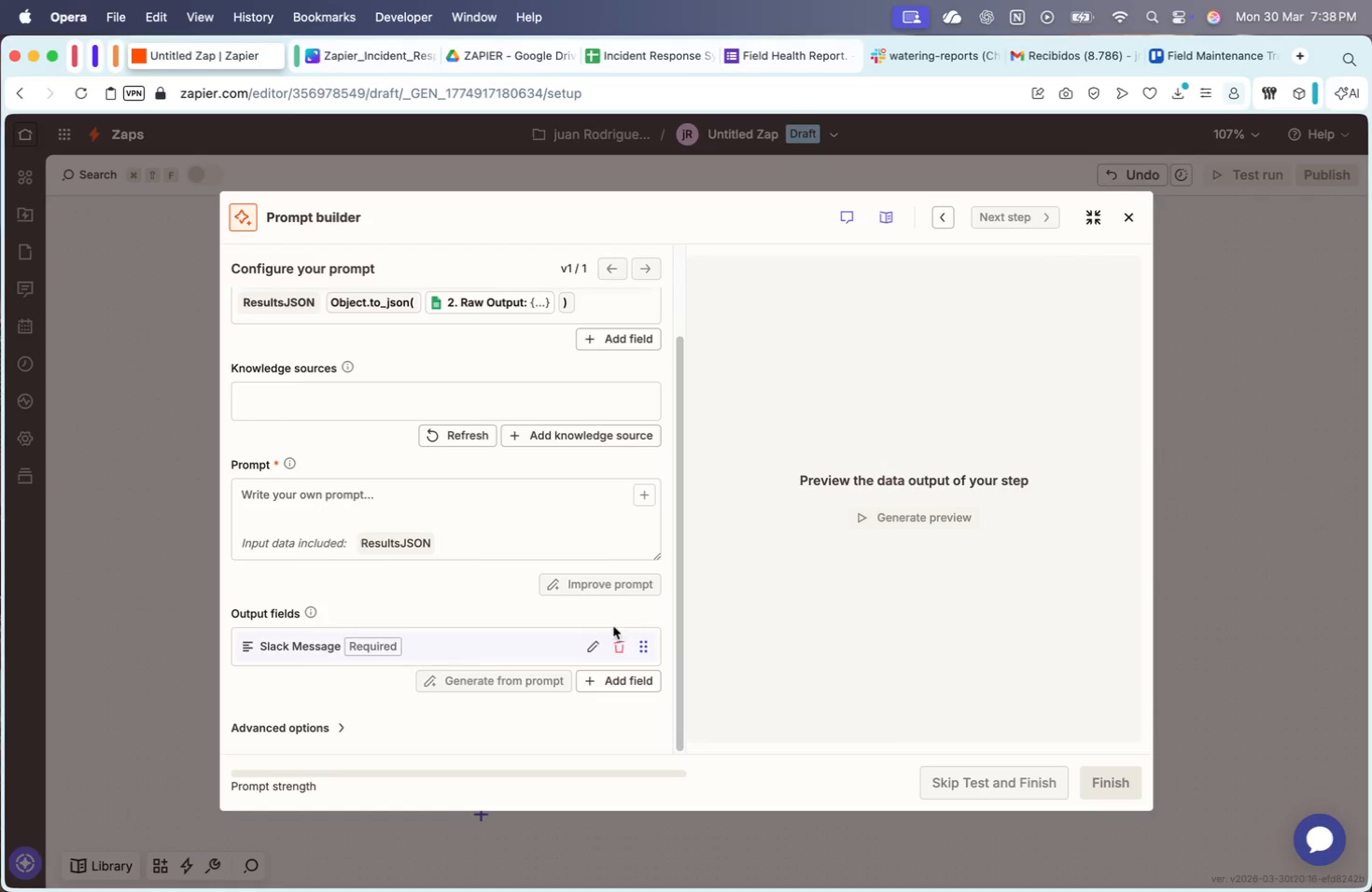 
scroll: coordinate [504, 567], scroll_direction: up, amount: 9.0
 